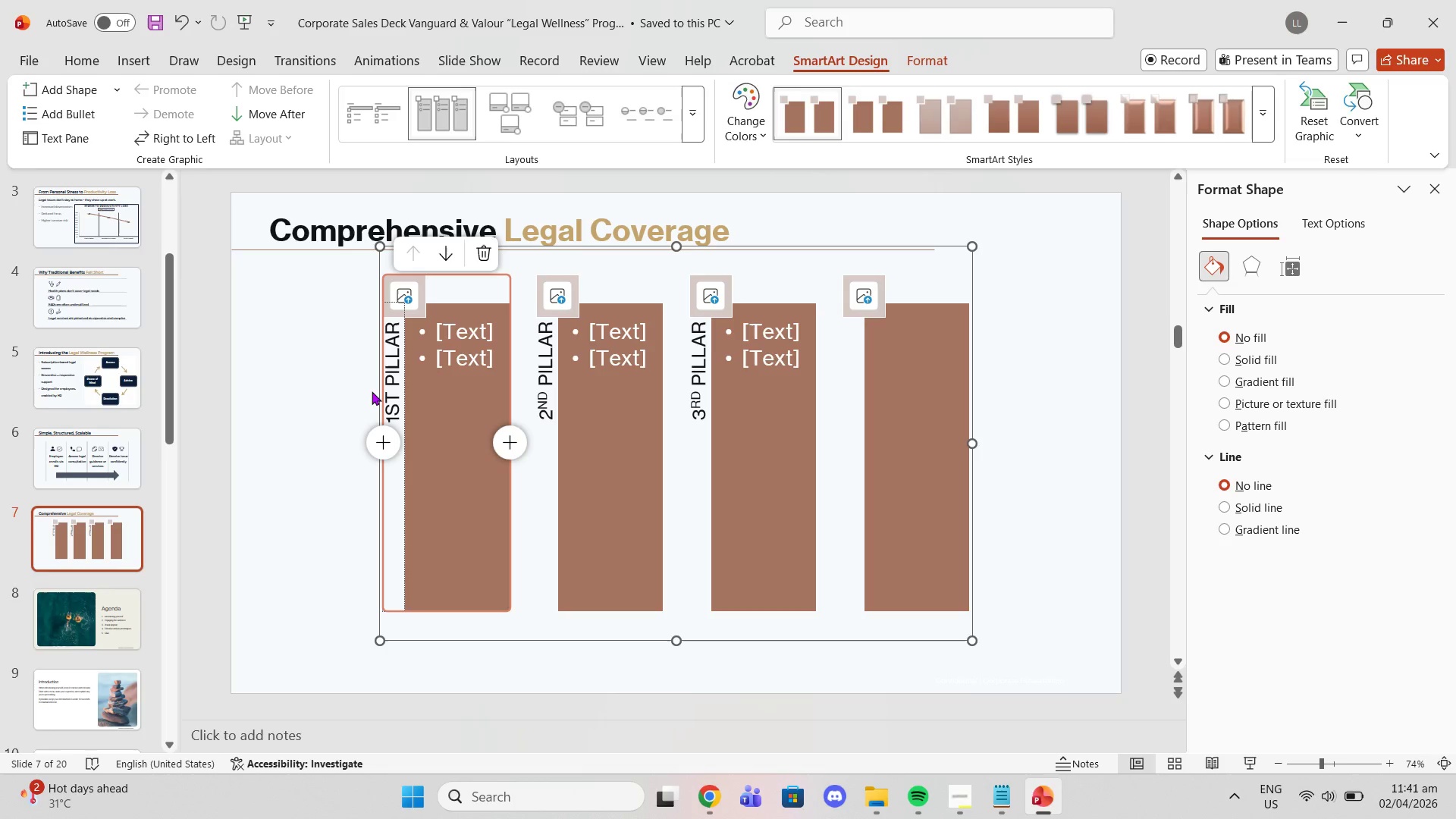 
left_click([566, 513])
 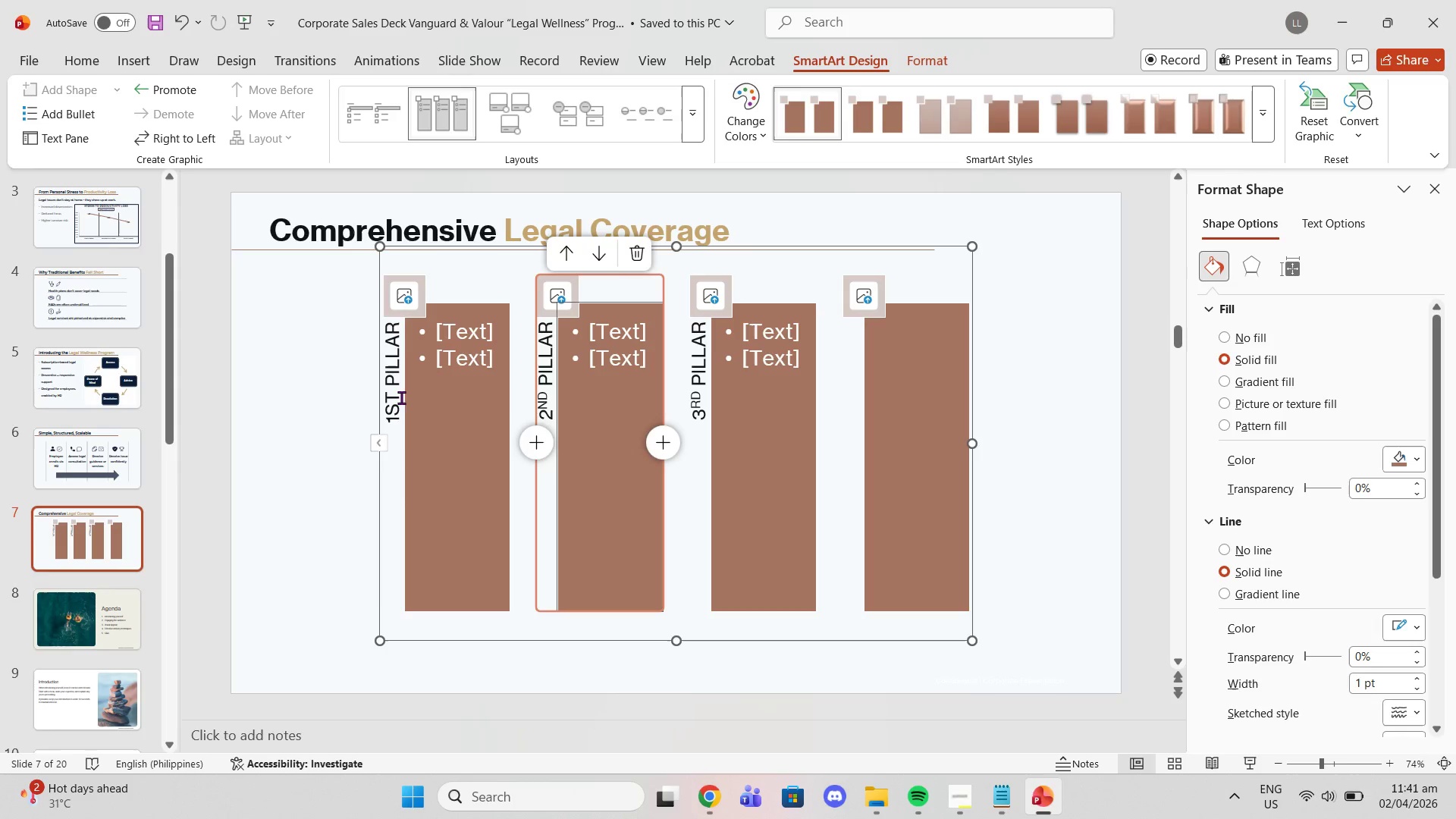 
double_click([397, 397])
 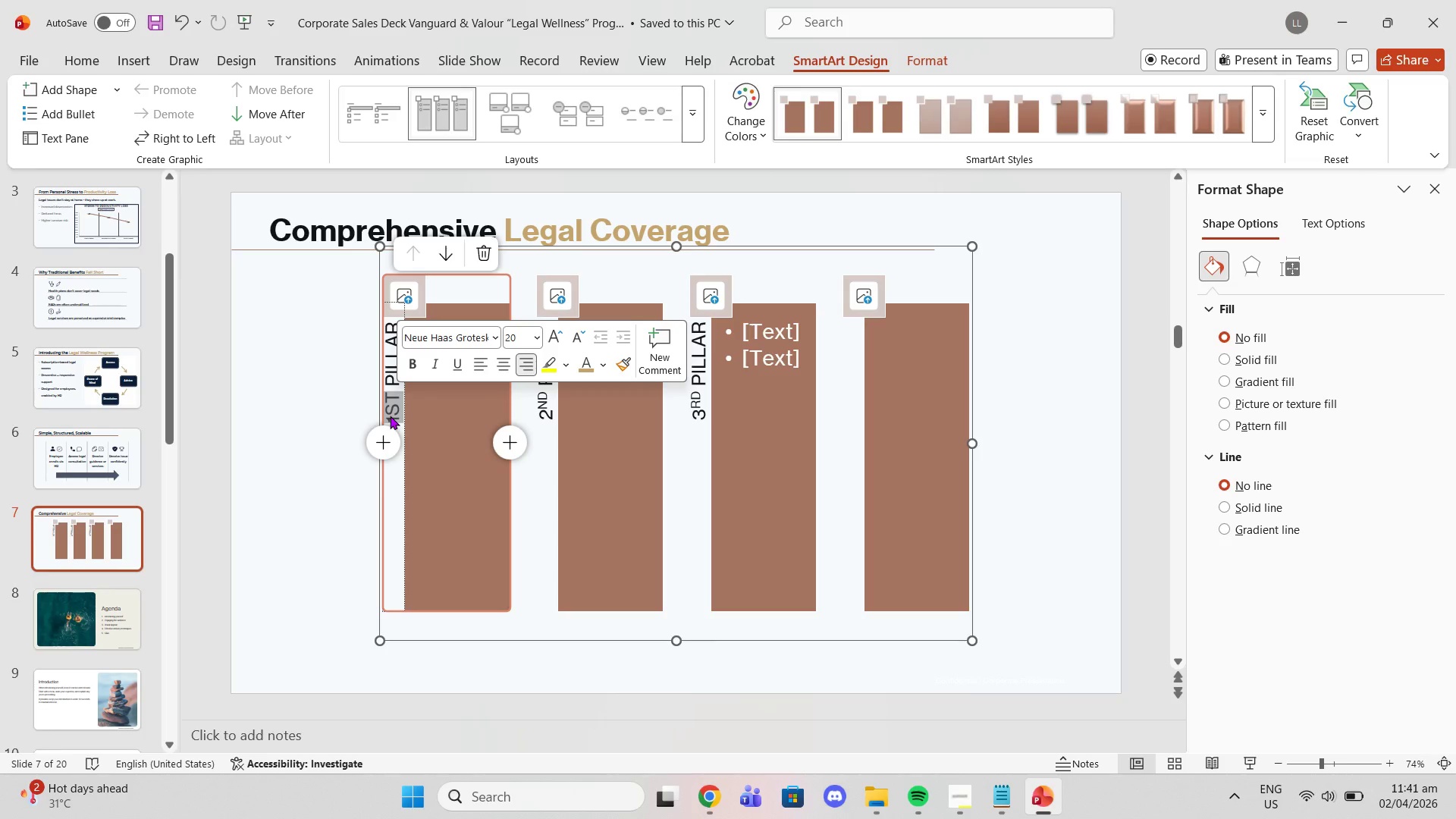 
left_click([1022, 276])
 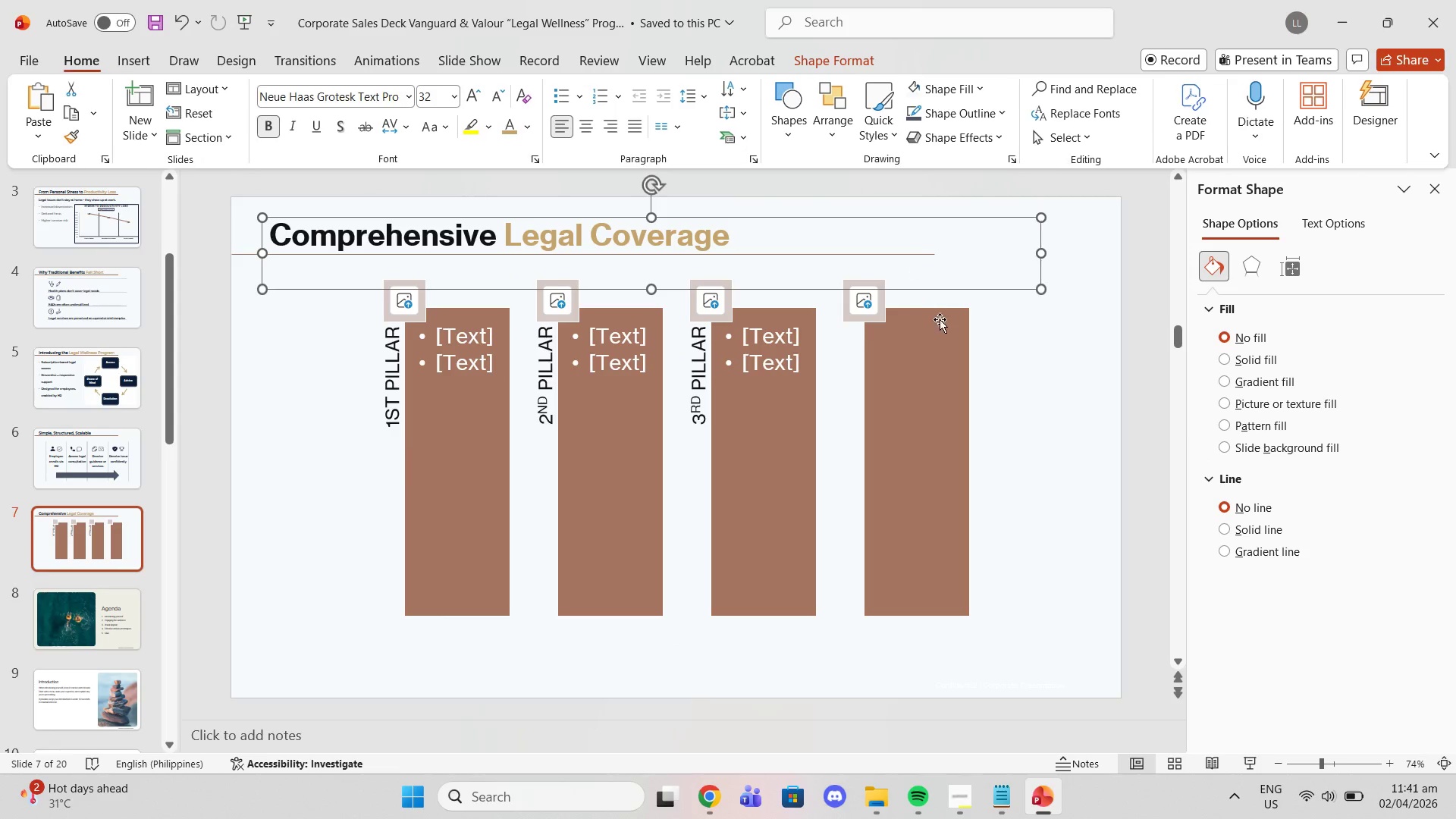 
left_click([943, 322])
 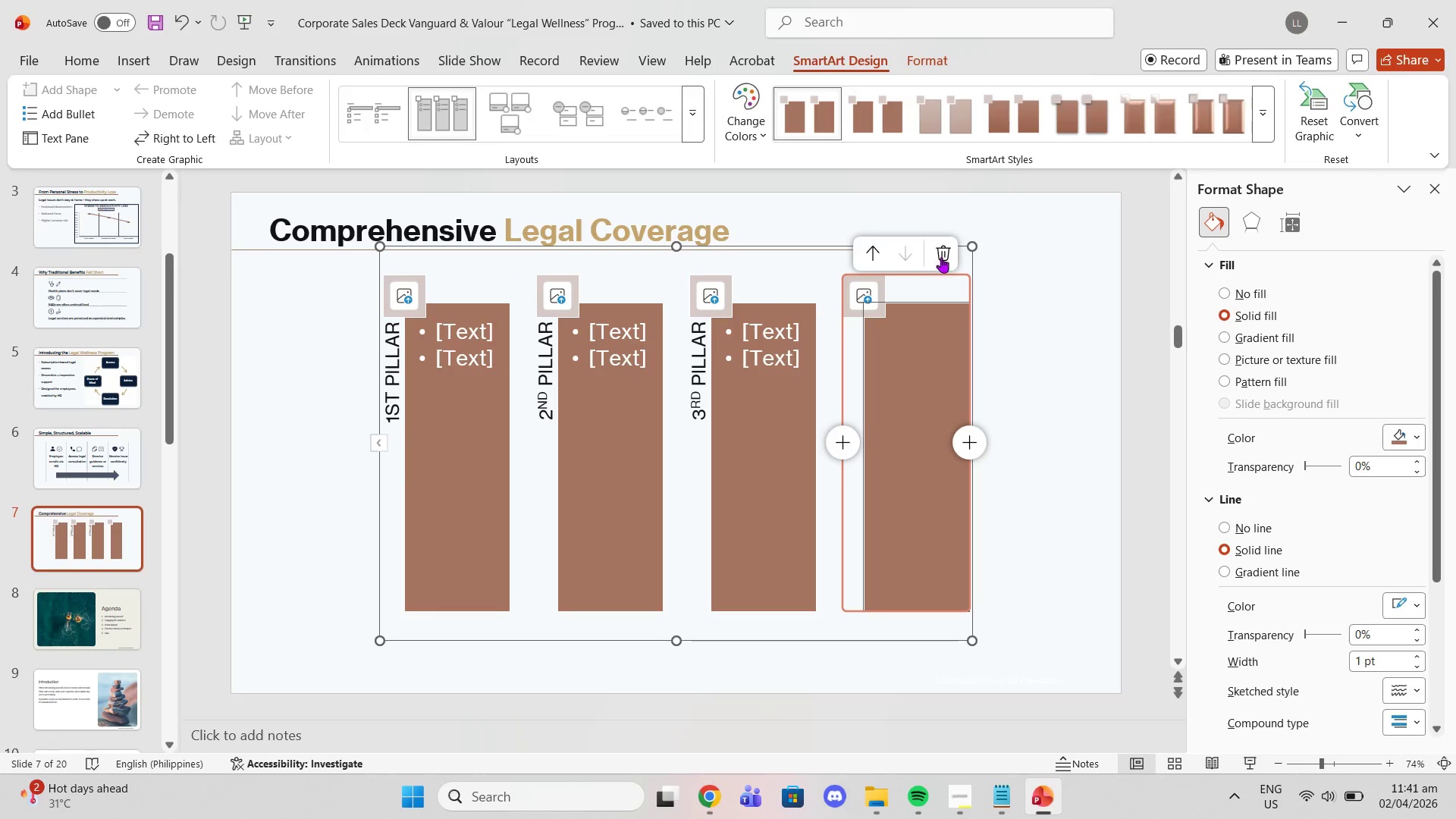 
left_click([942, 256])
 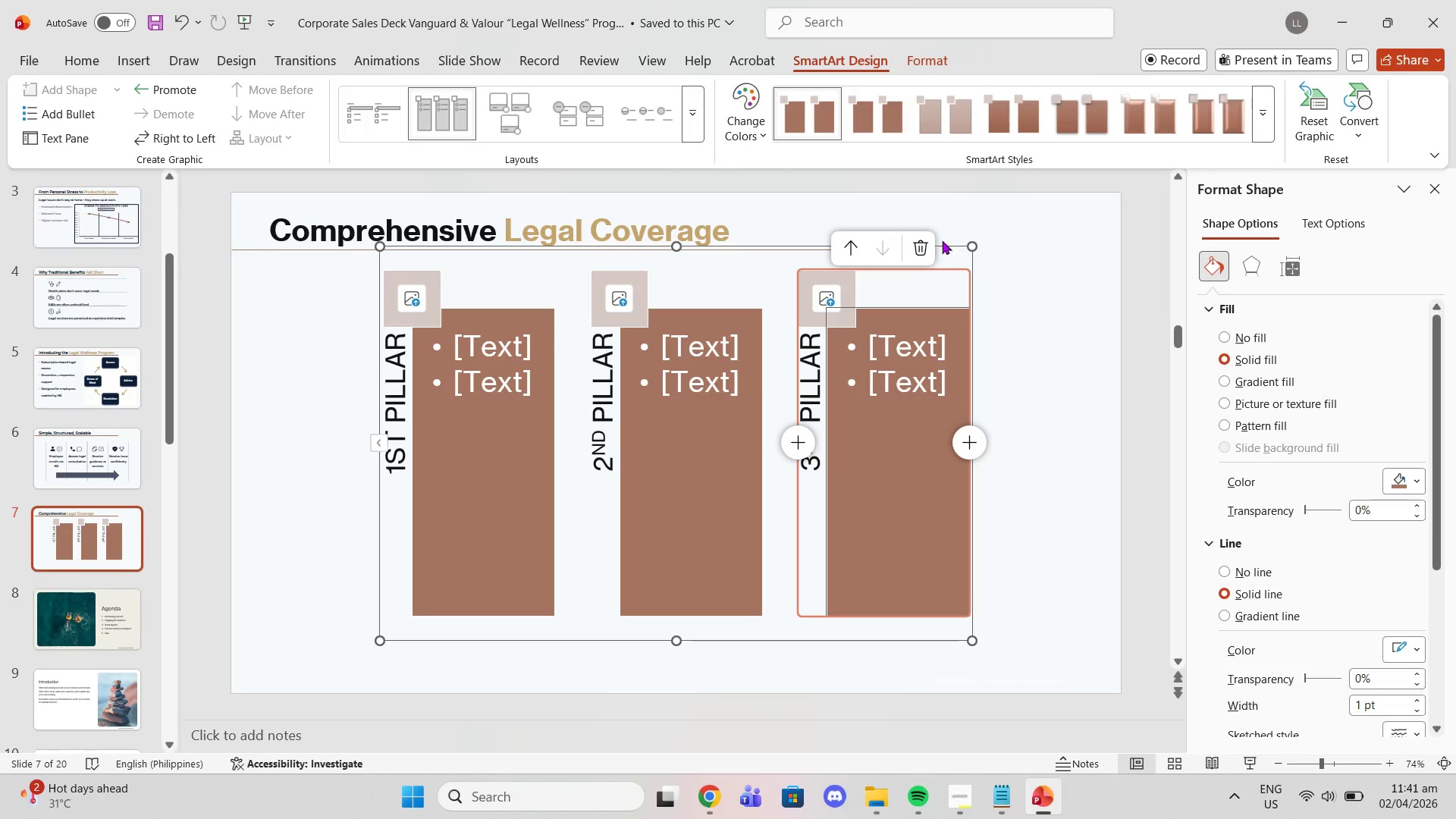 
left_click([915, 245])
 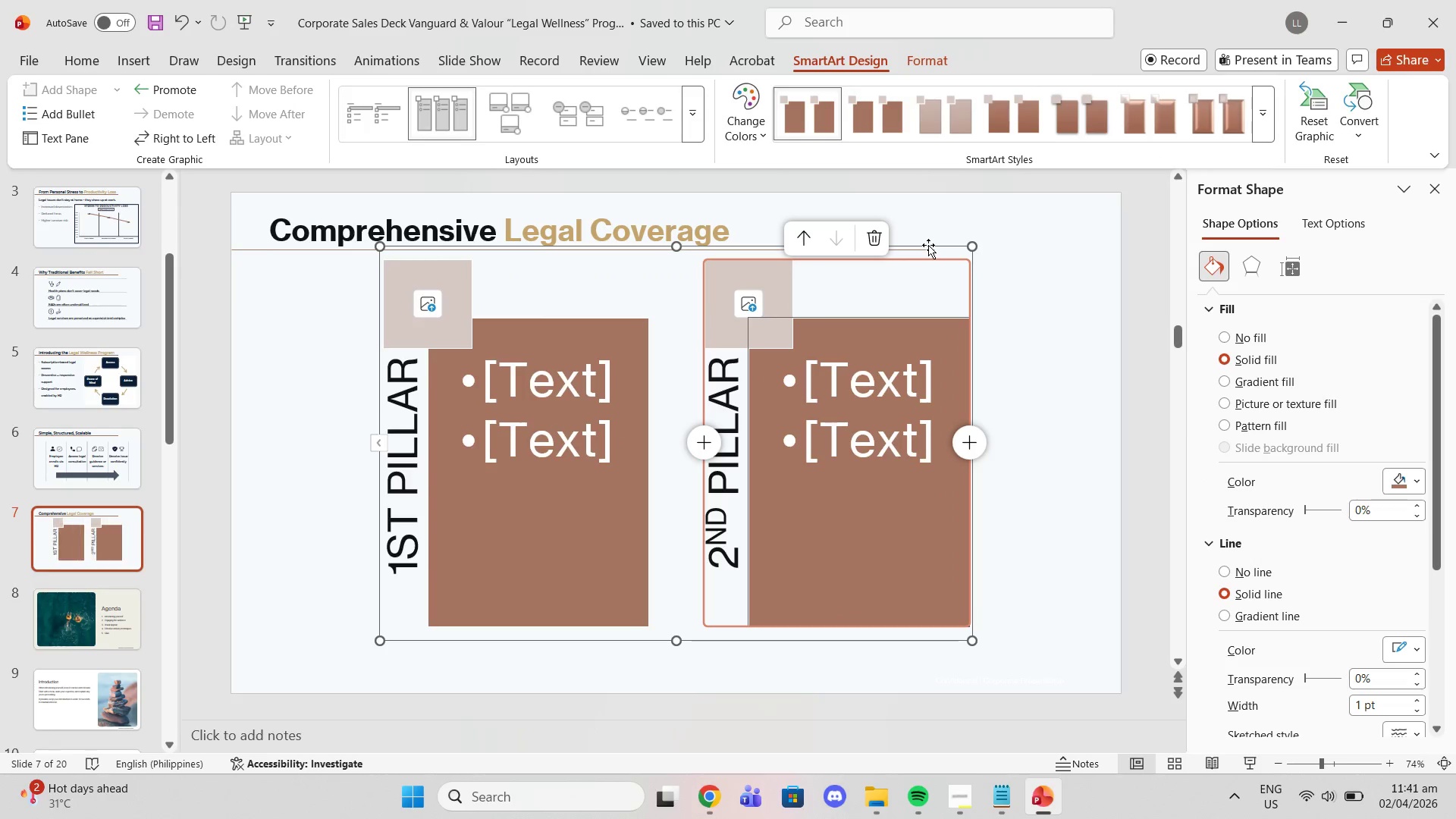 
left_click([928, 245])
 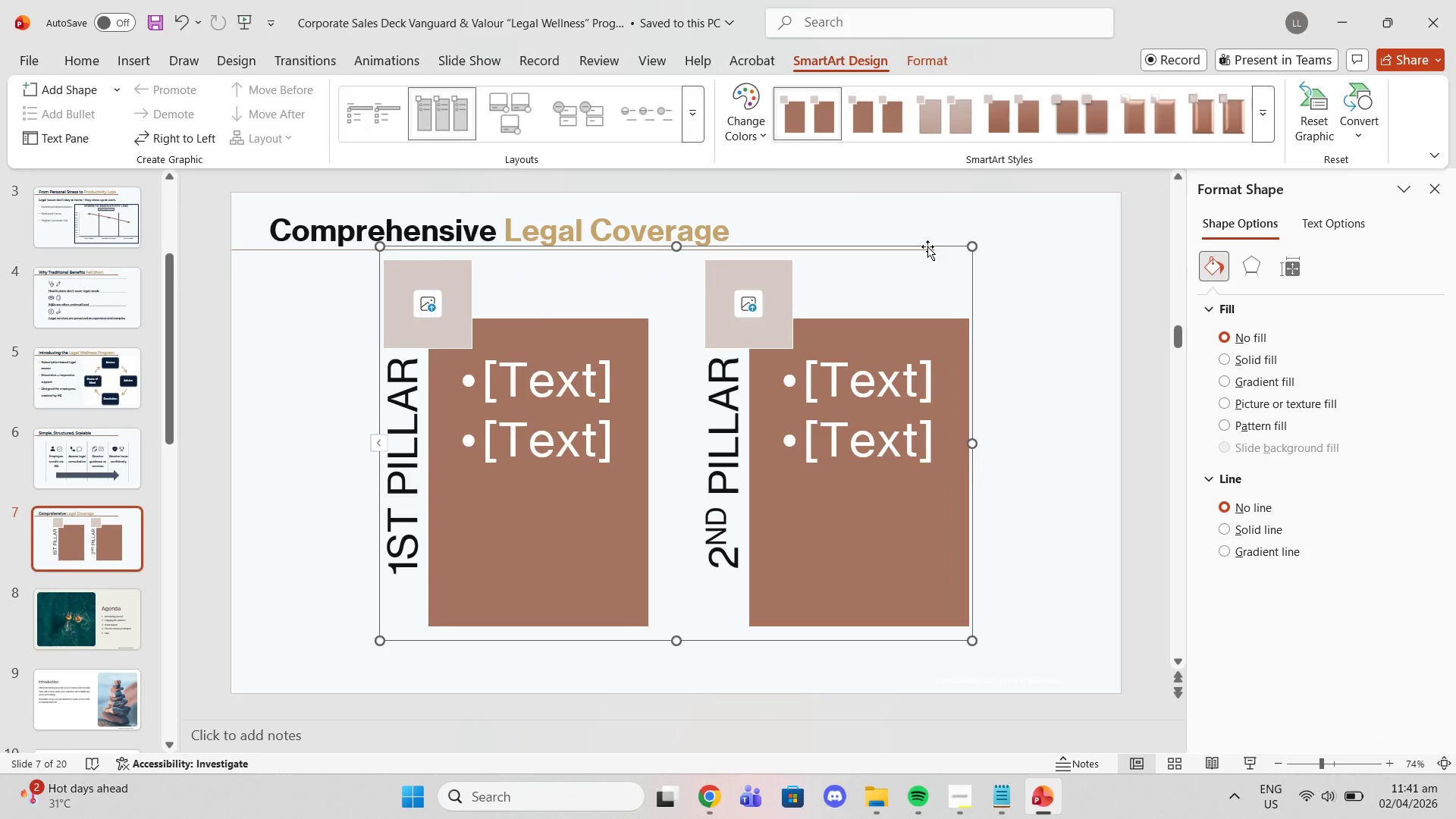 
key(Delete)
 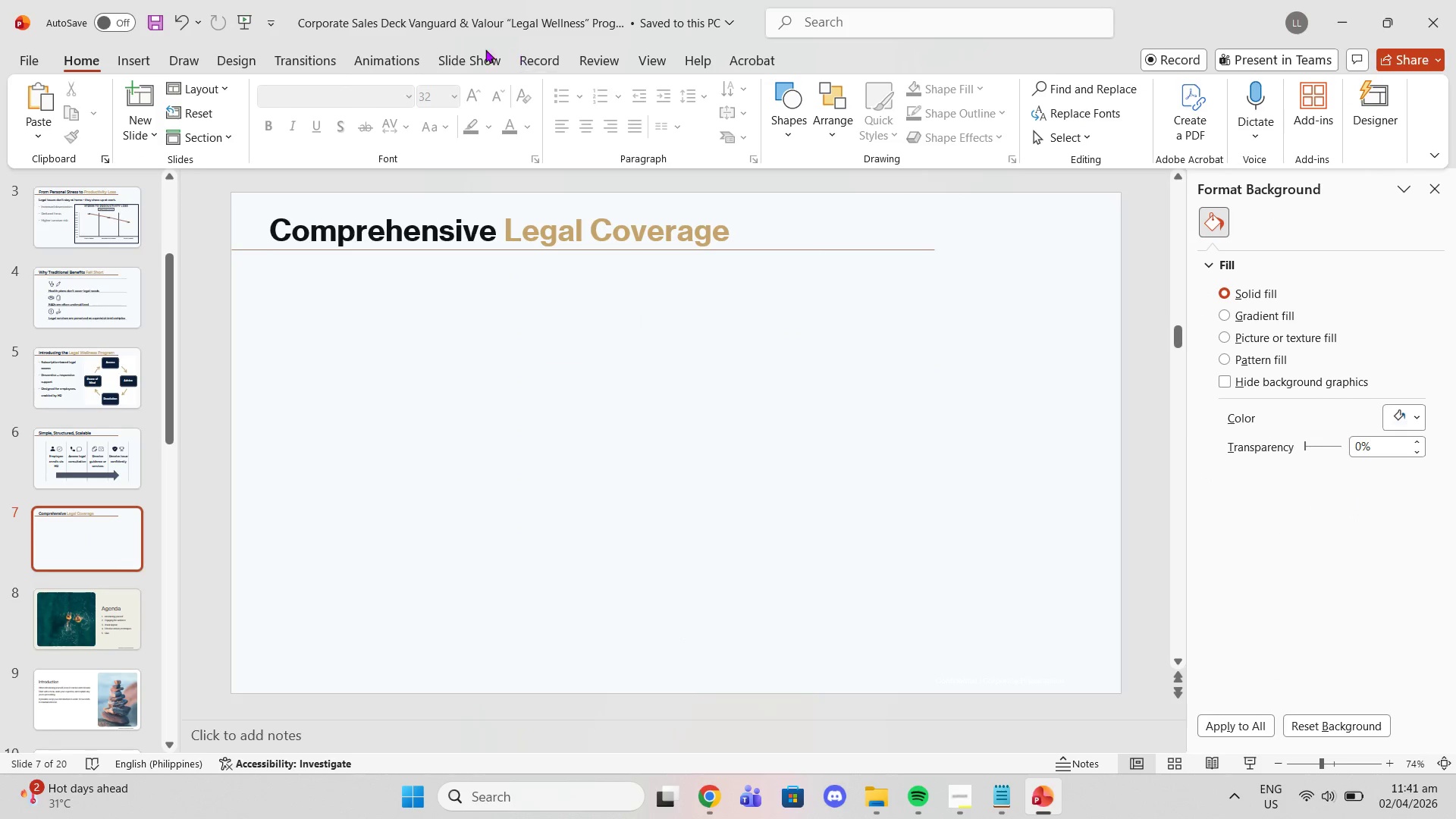 
left_click([446, 61])
 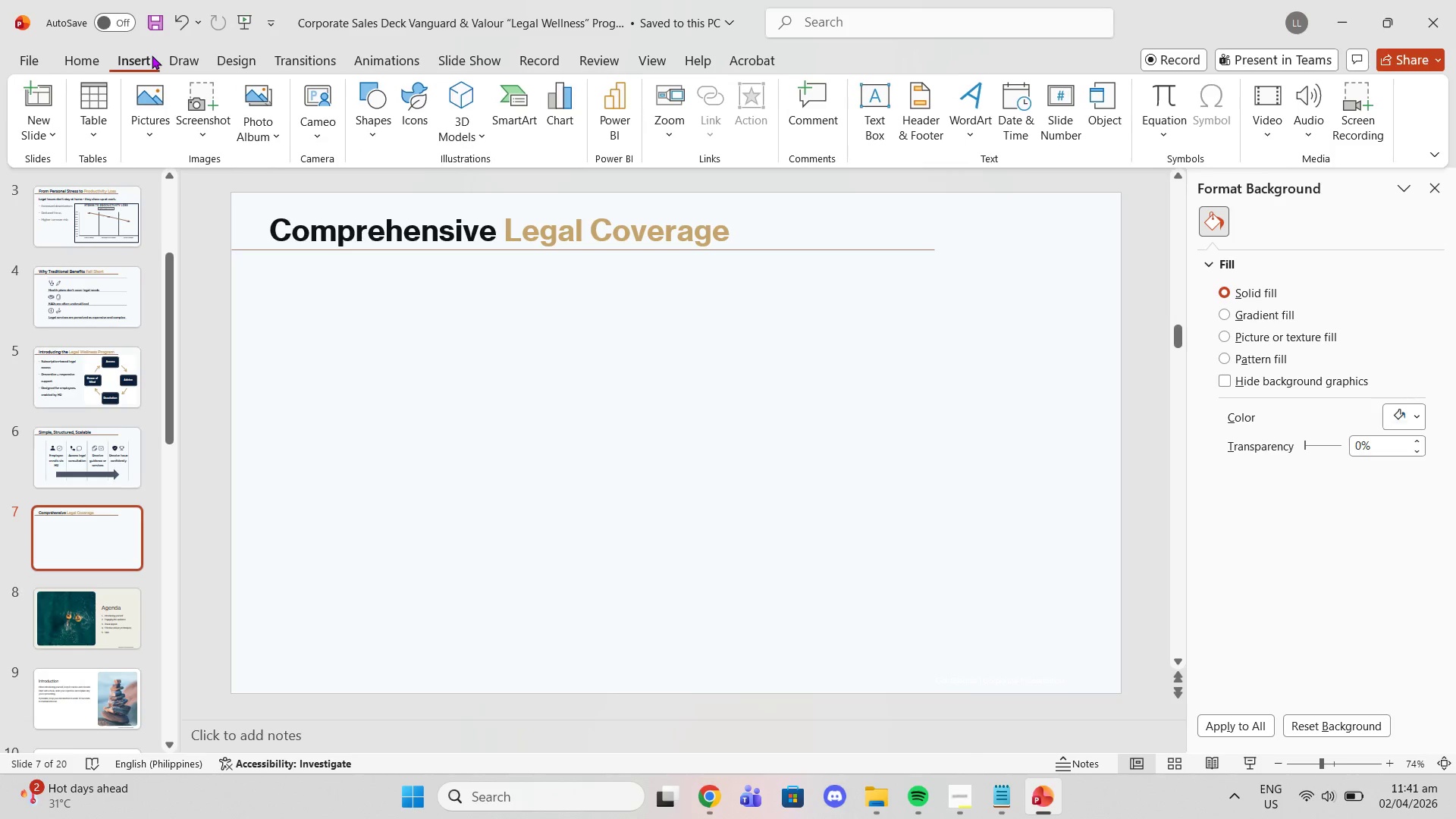 
left_click([532, 101])
 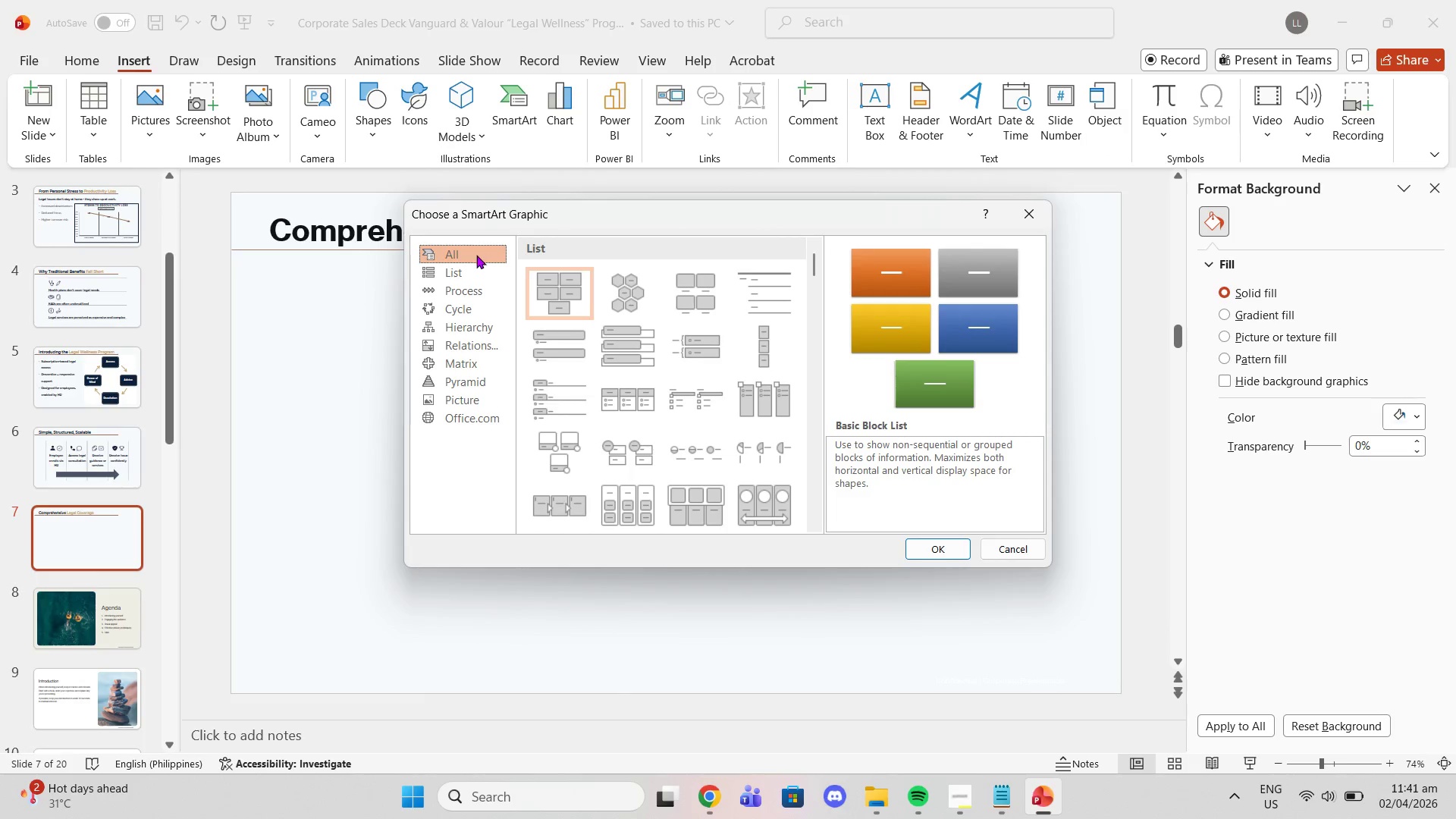 
left_click([466, 271])
 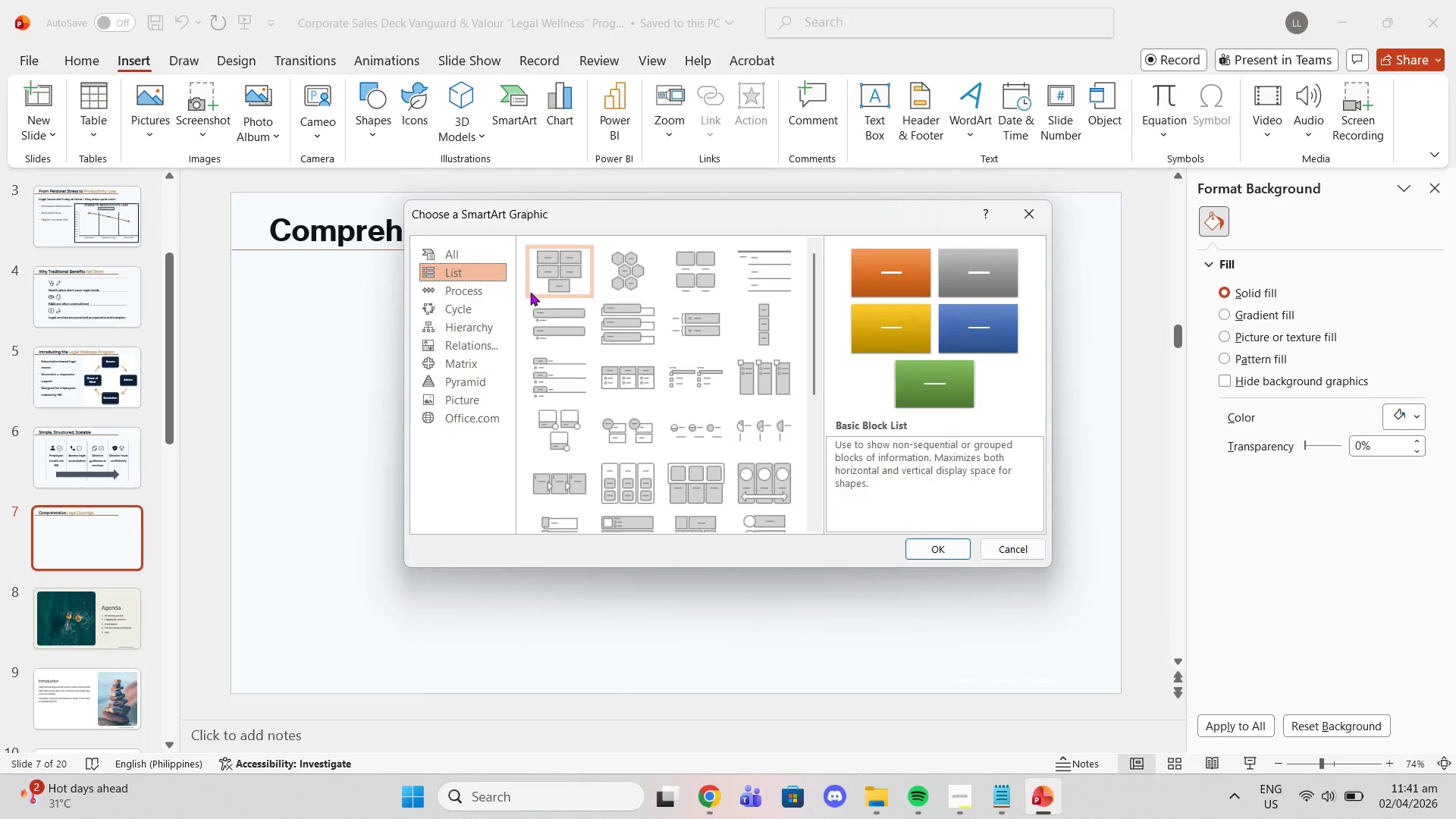 
mouse_move([584, 306])
 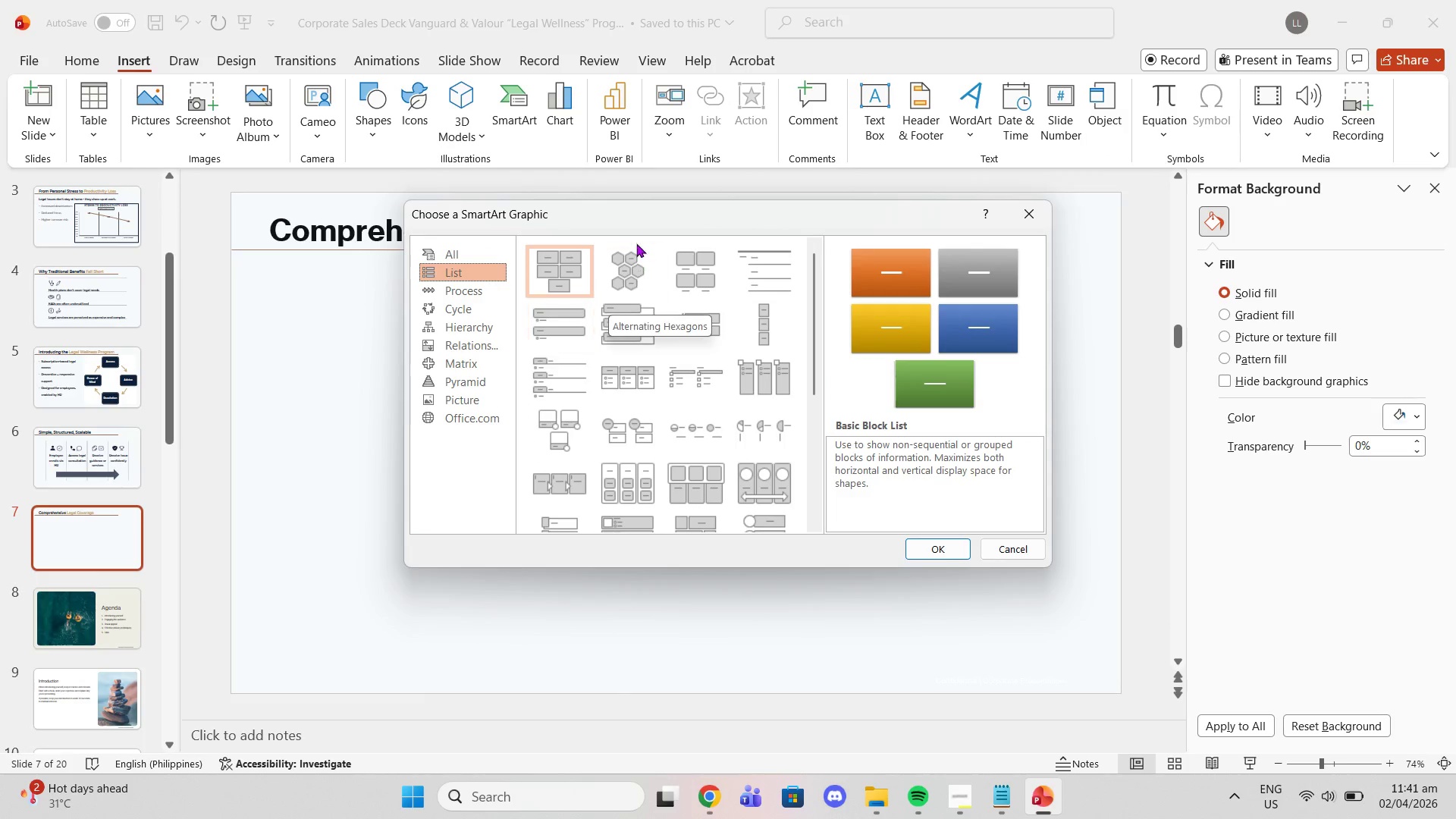 
mouse_move([653, 250])
 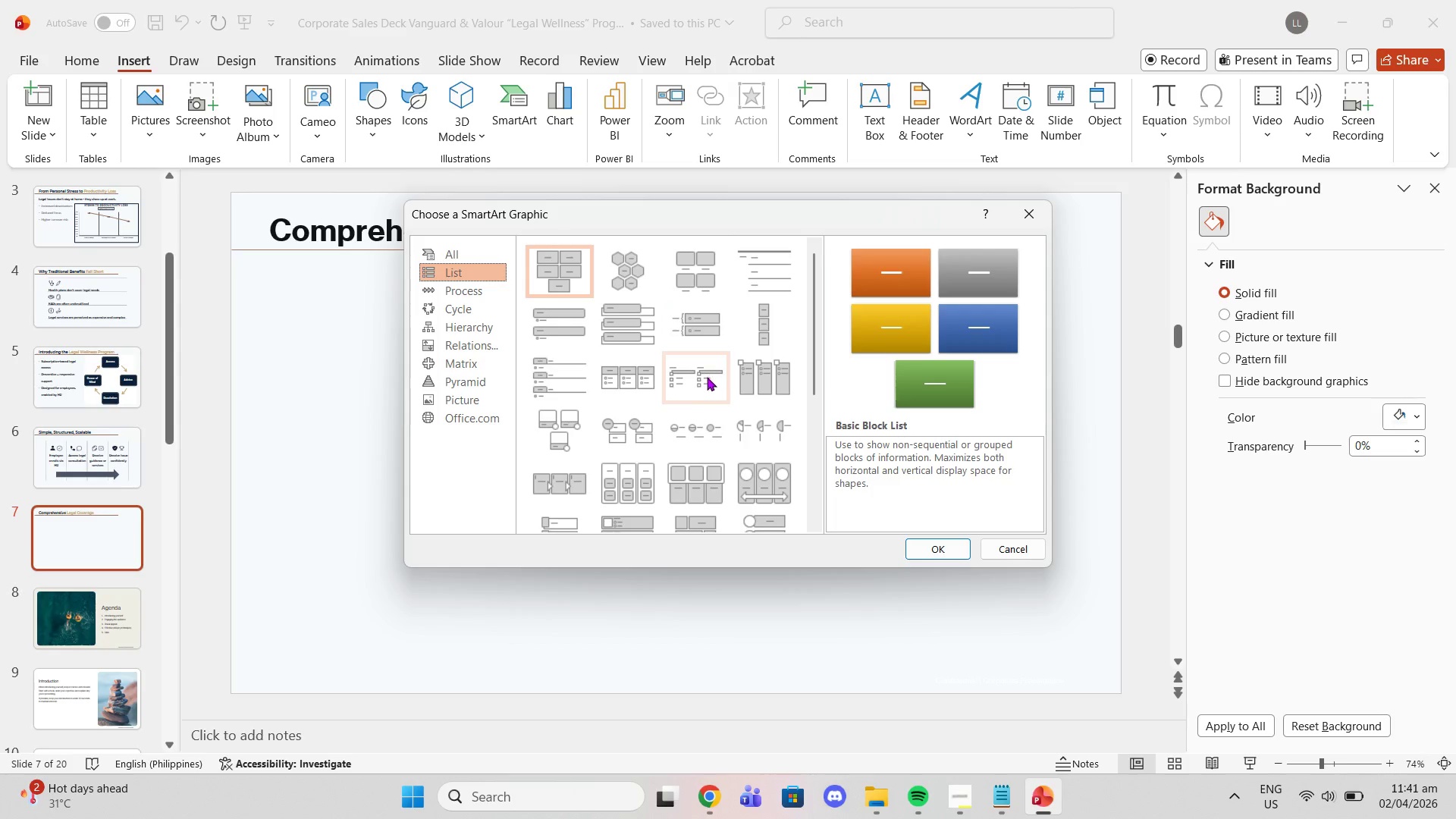 
scroll: coordinate [707, 378], scroll_direction: down, amount: 1.0
 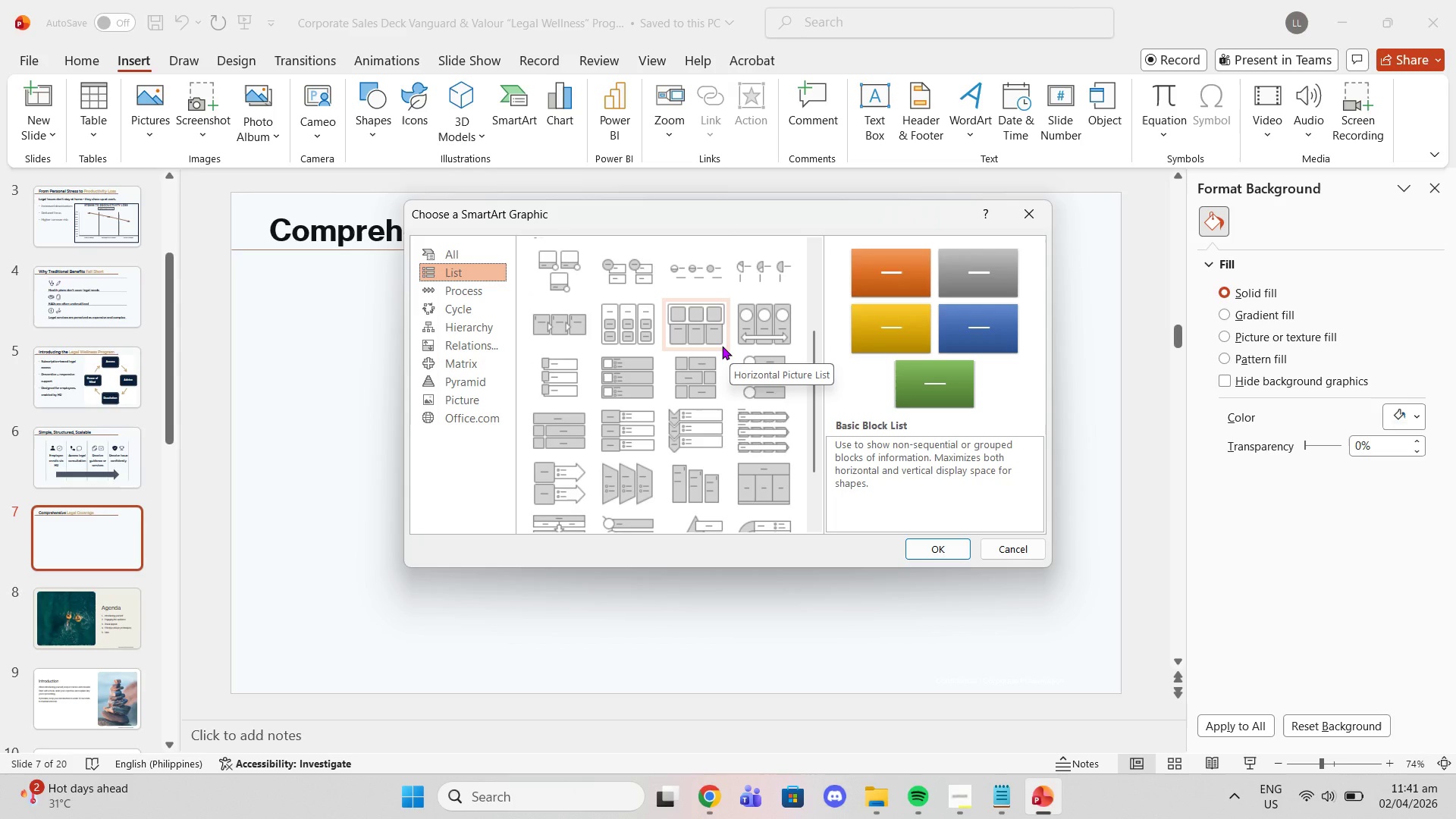 
scroll: coordinate [720, 346], scroll_direction: up, amount: 2.0
 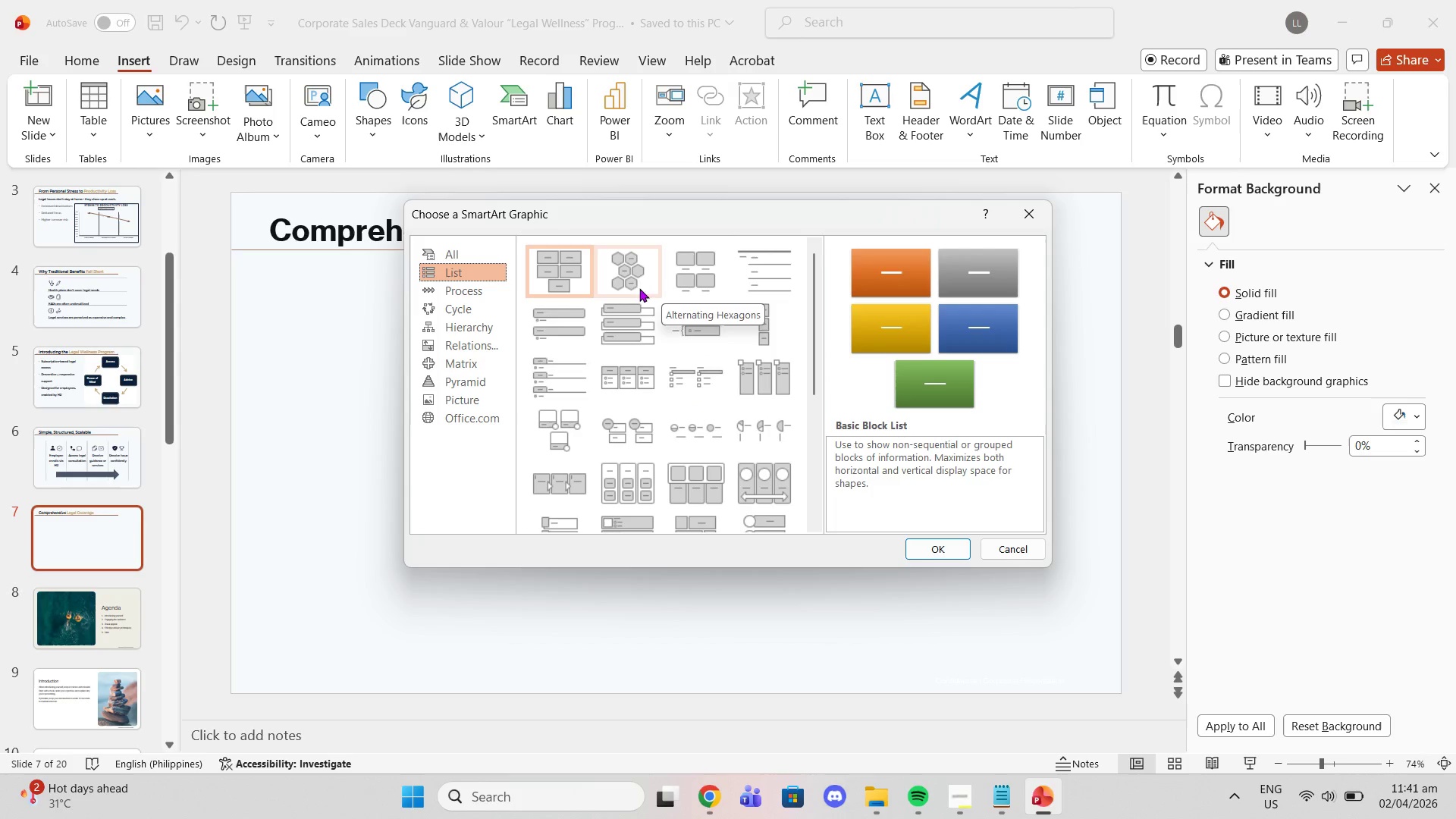 
left_click([578, 276])
 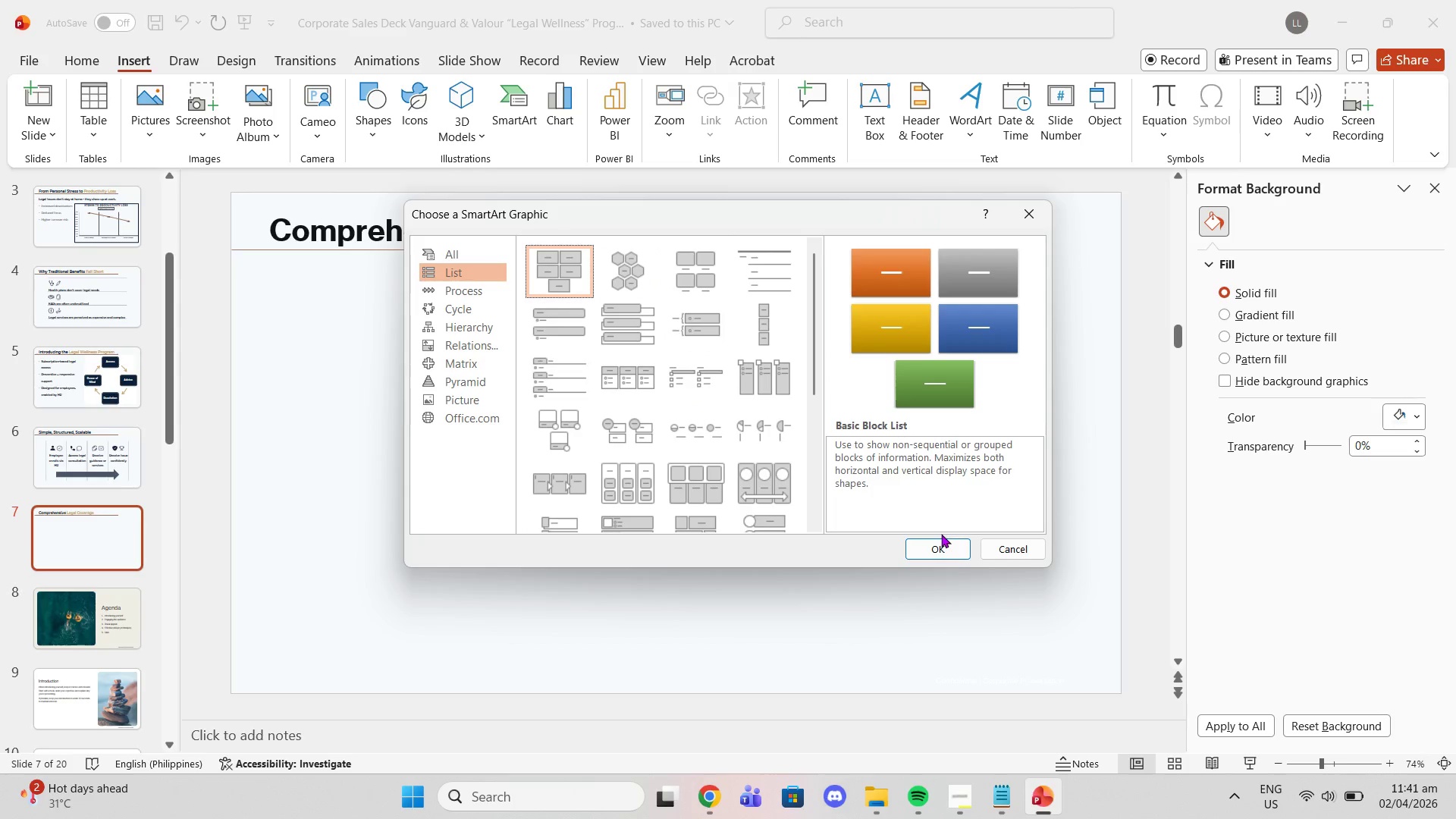 
left_click([937, 547])
 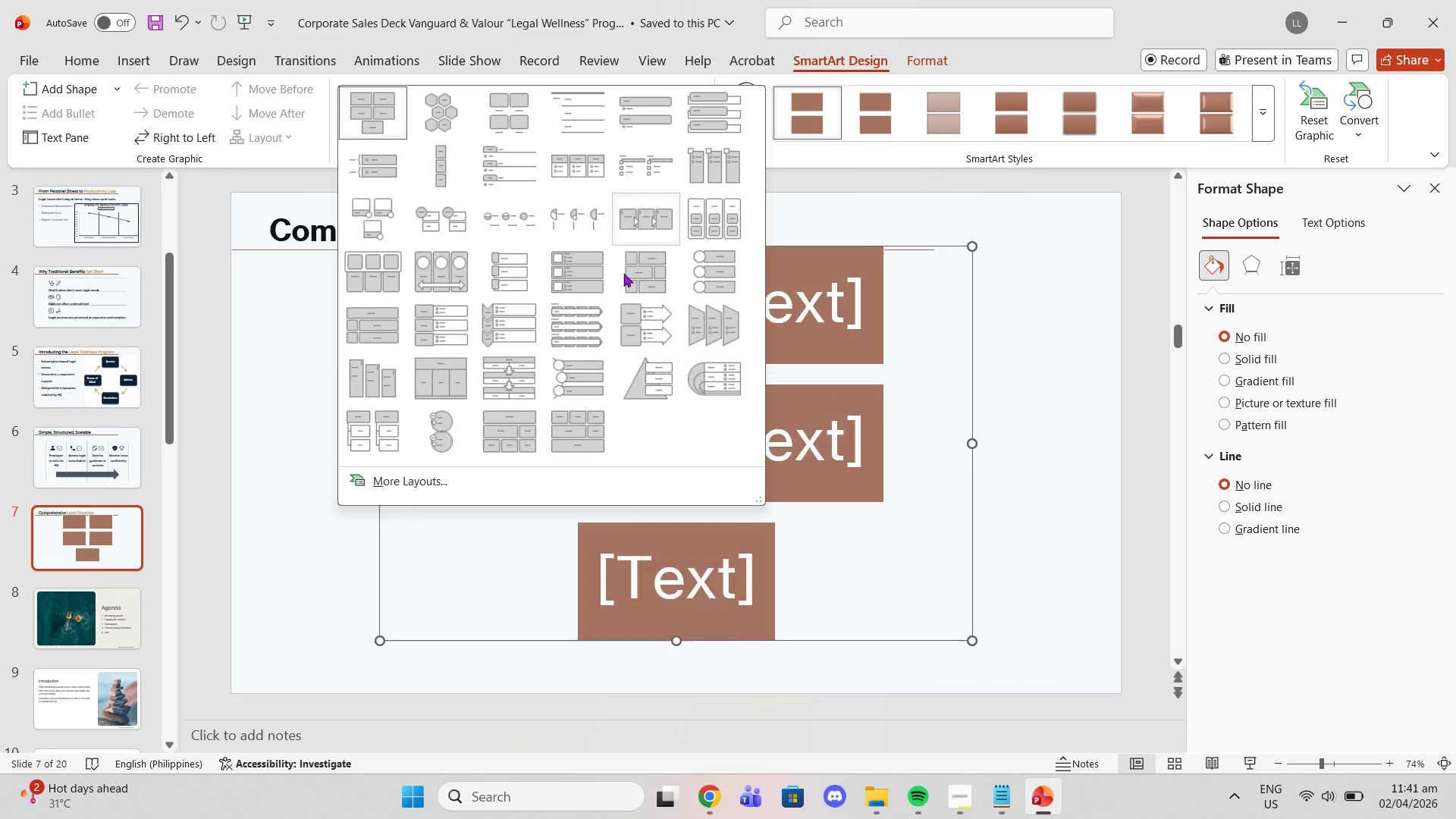 
wait(5.28)
 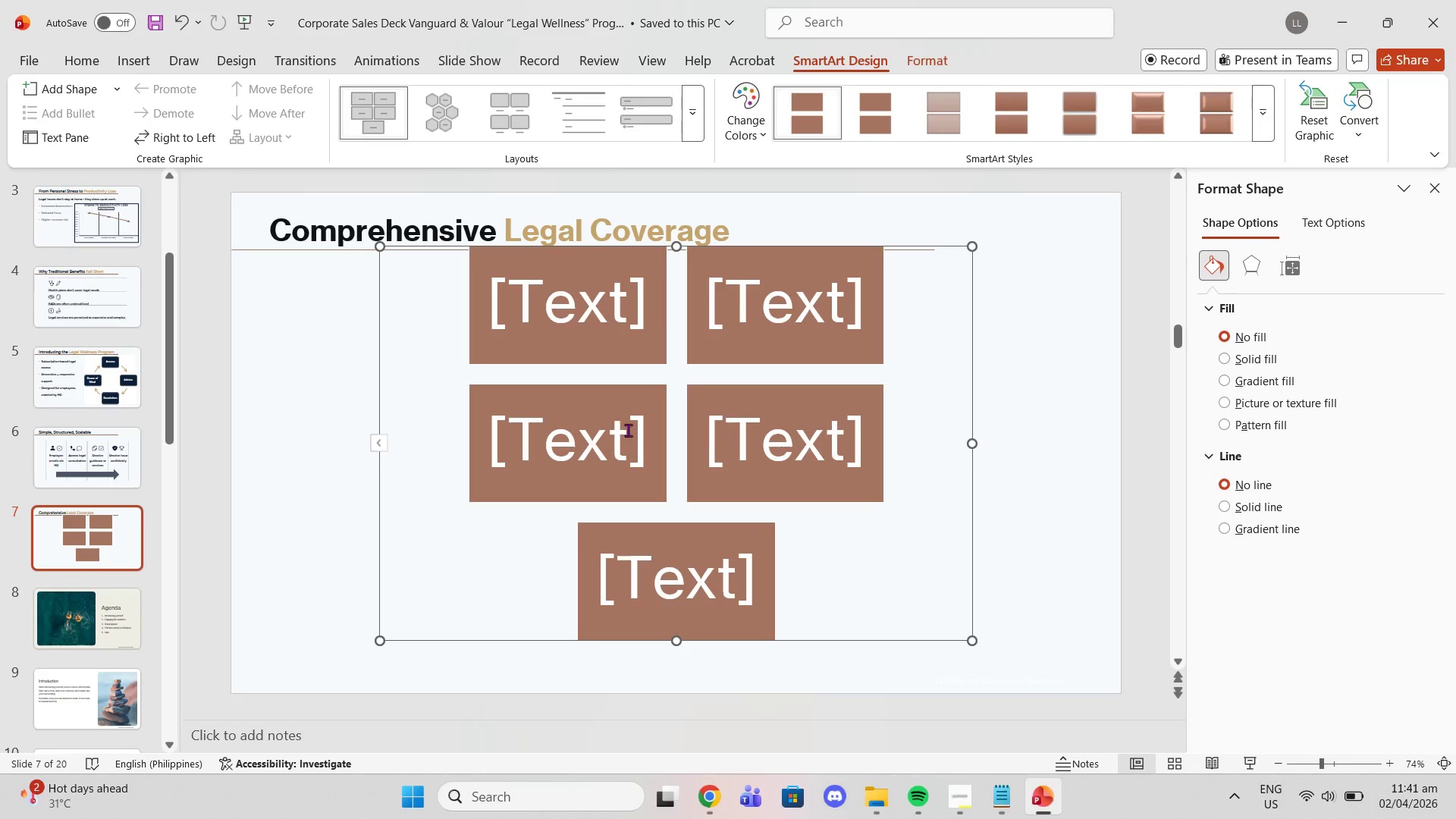 
mouse_move([704, 174])
 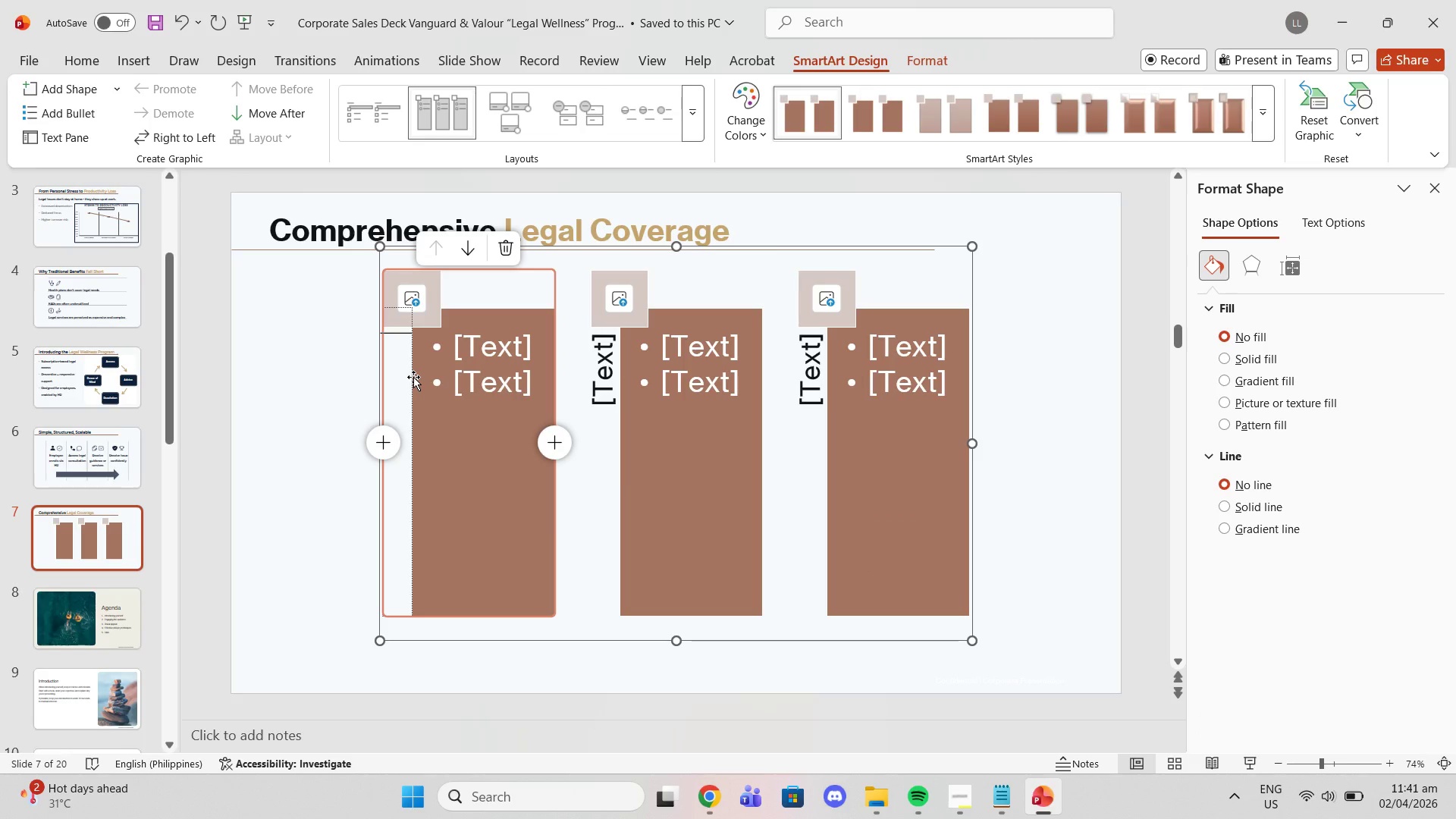 
type(1st pillar)
 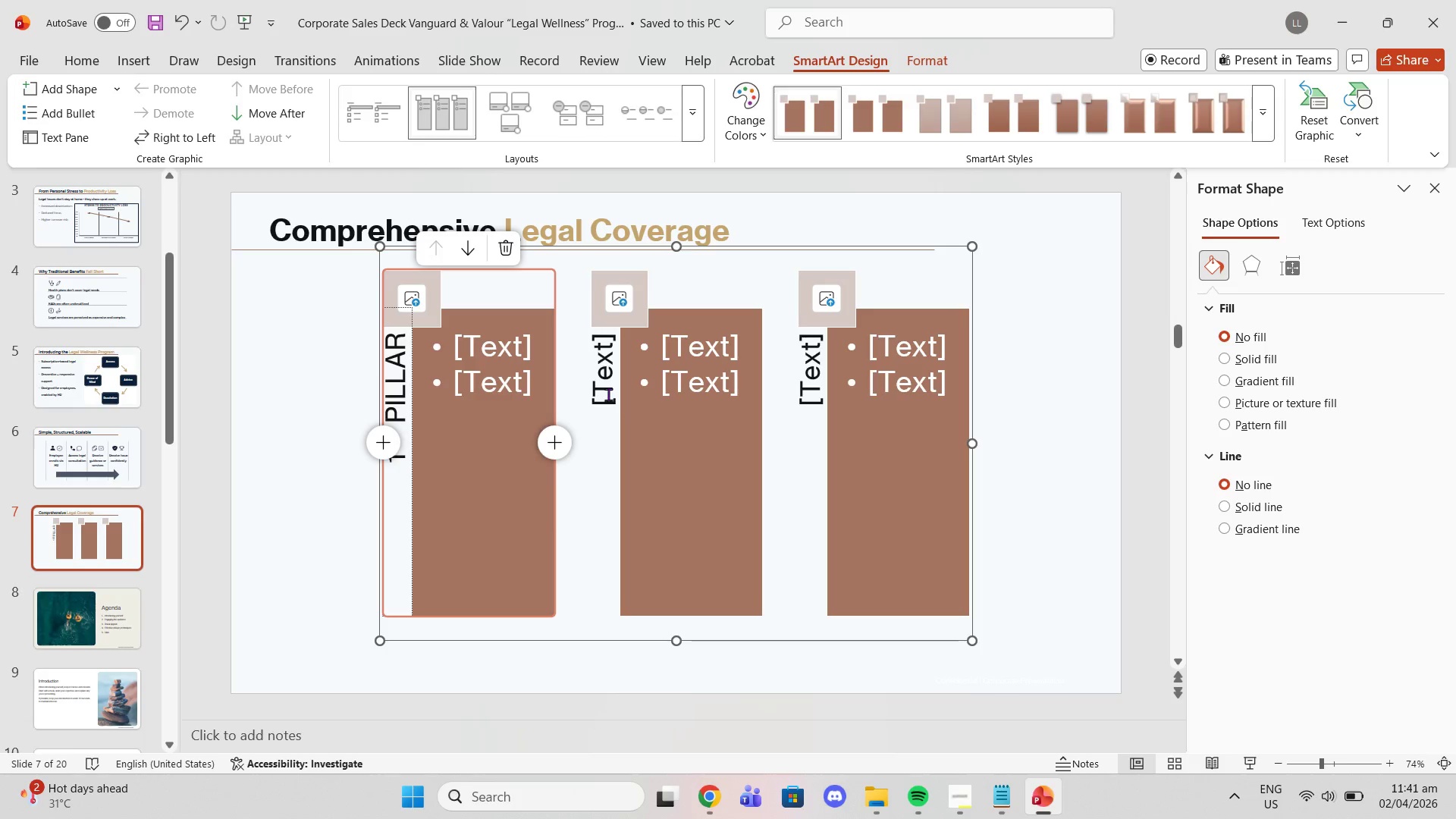 
left_click([611, 384])
 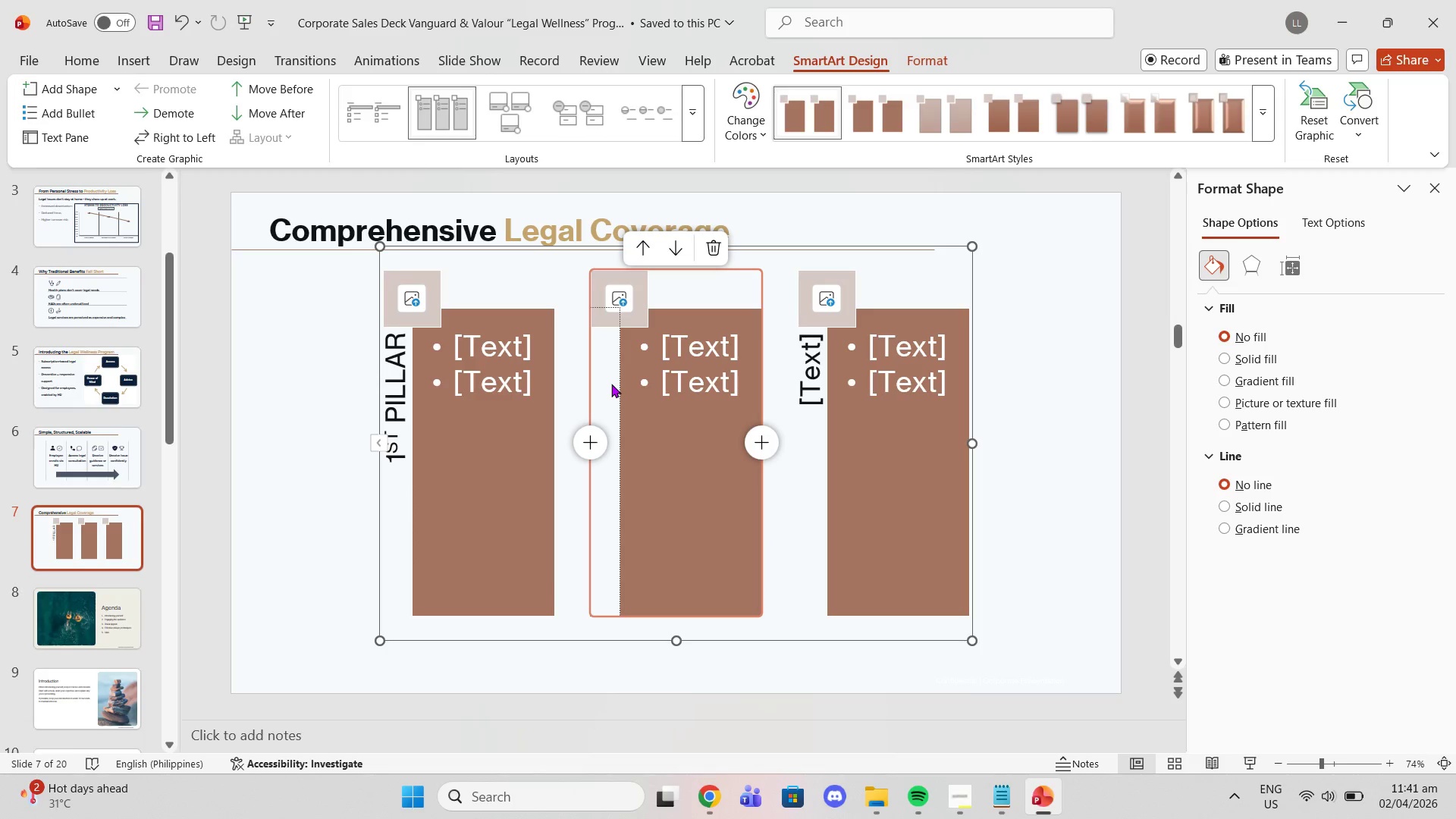 
type(2nd pillar)
 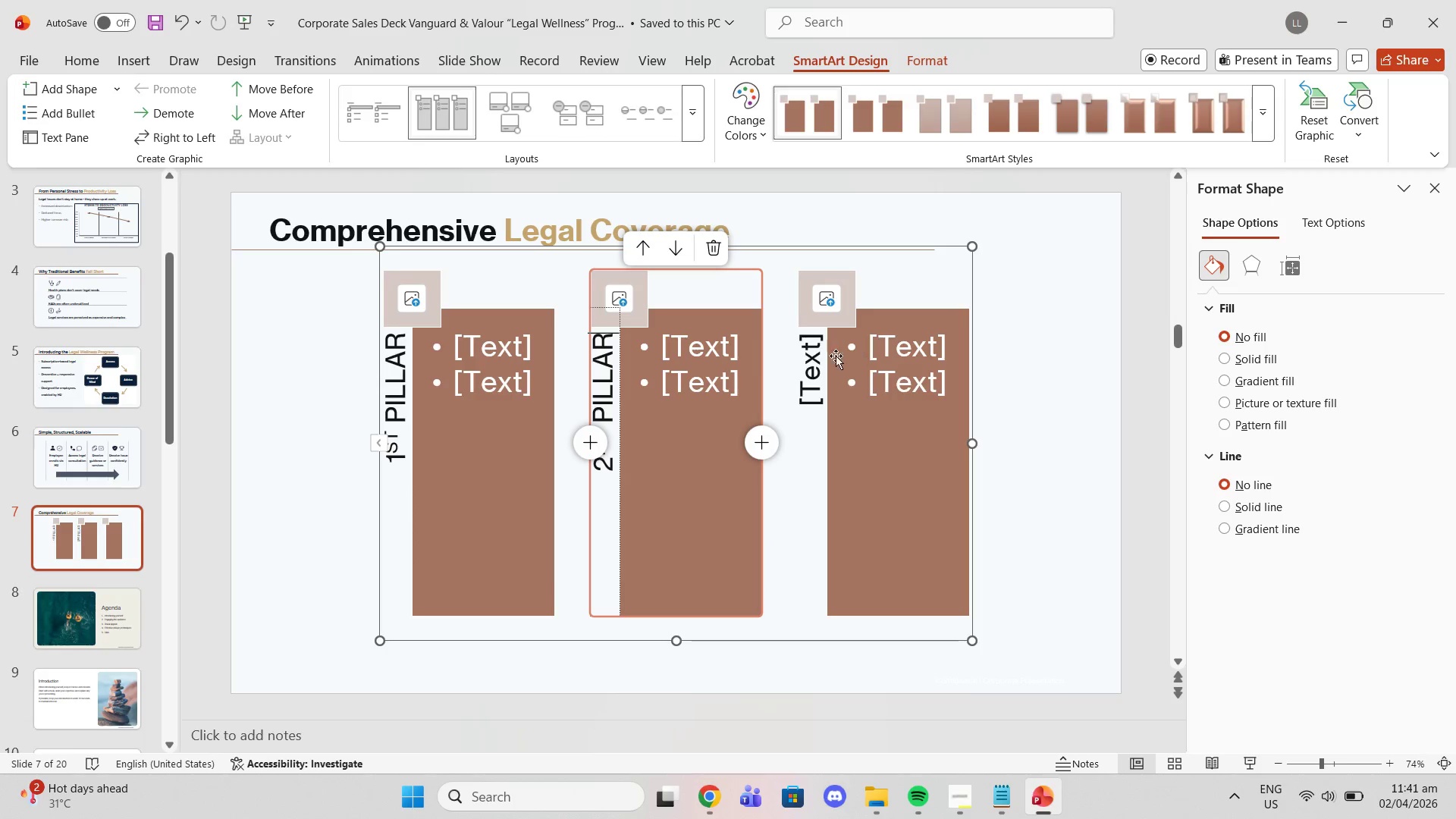 
left_click([810, 384])
 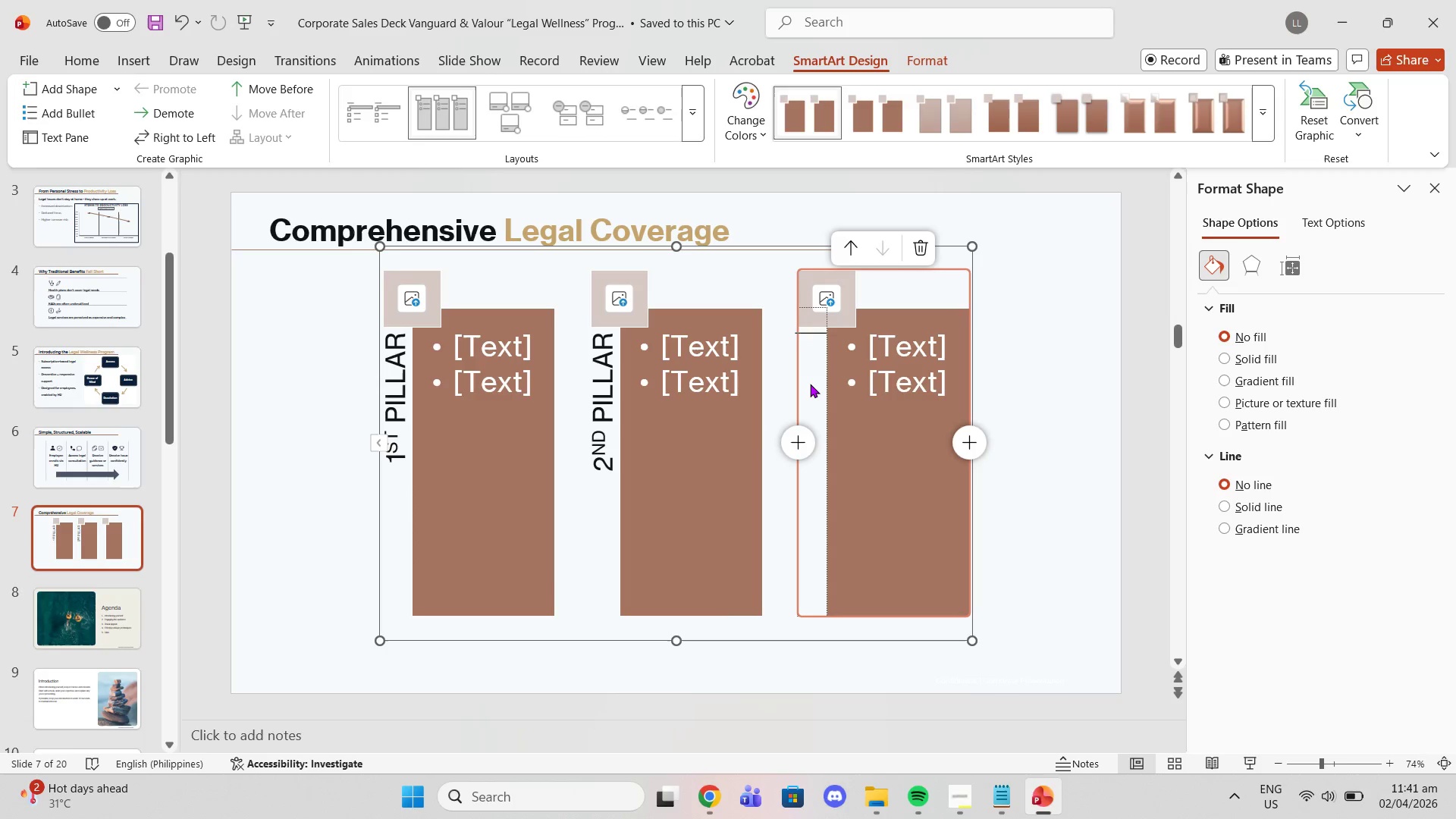 
type(3rd pillar)
 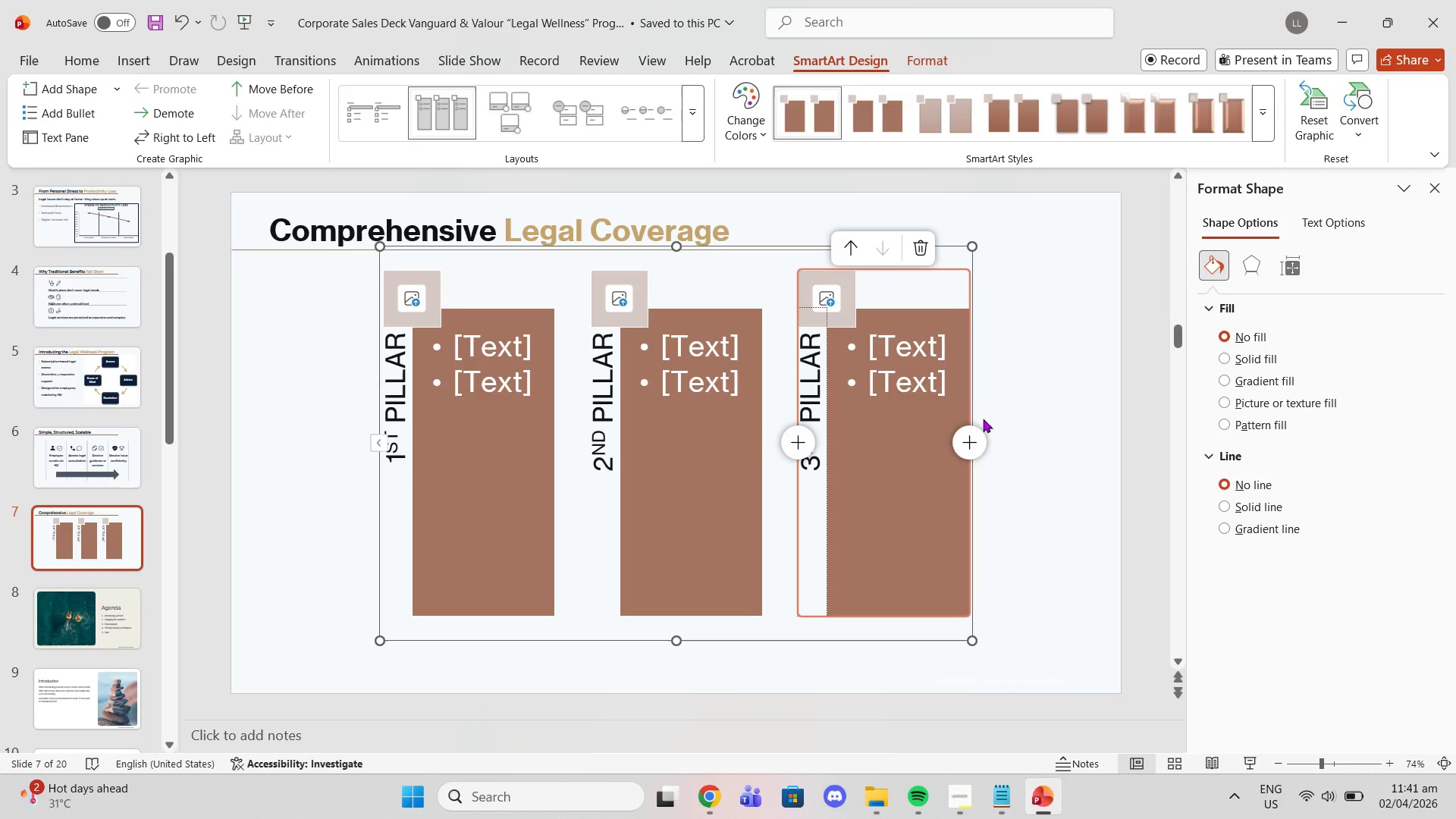 
left_click([977, 440])
 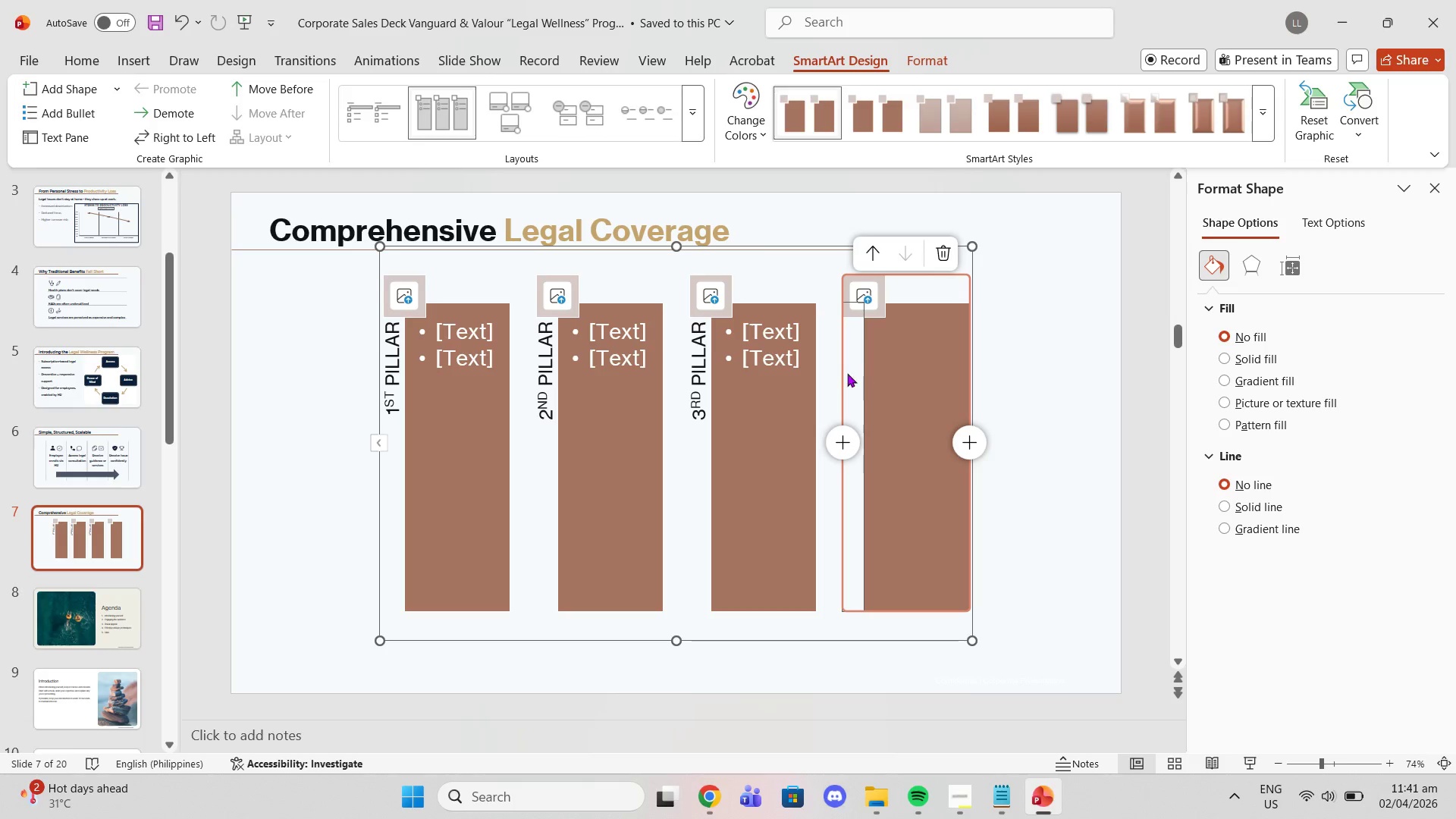 
double_click([855, 373])
 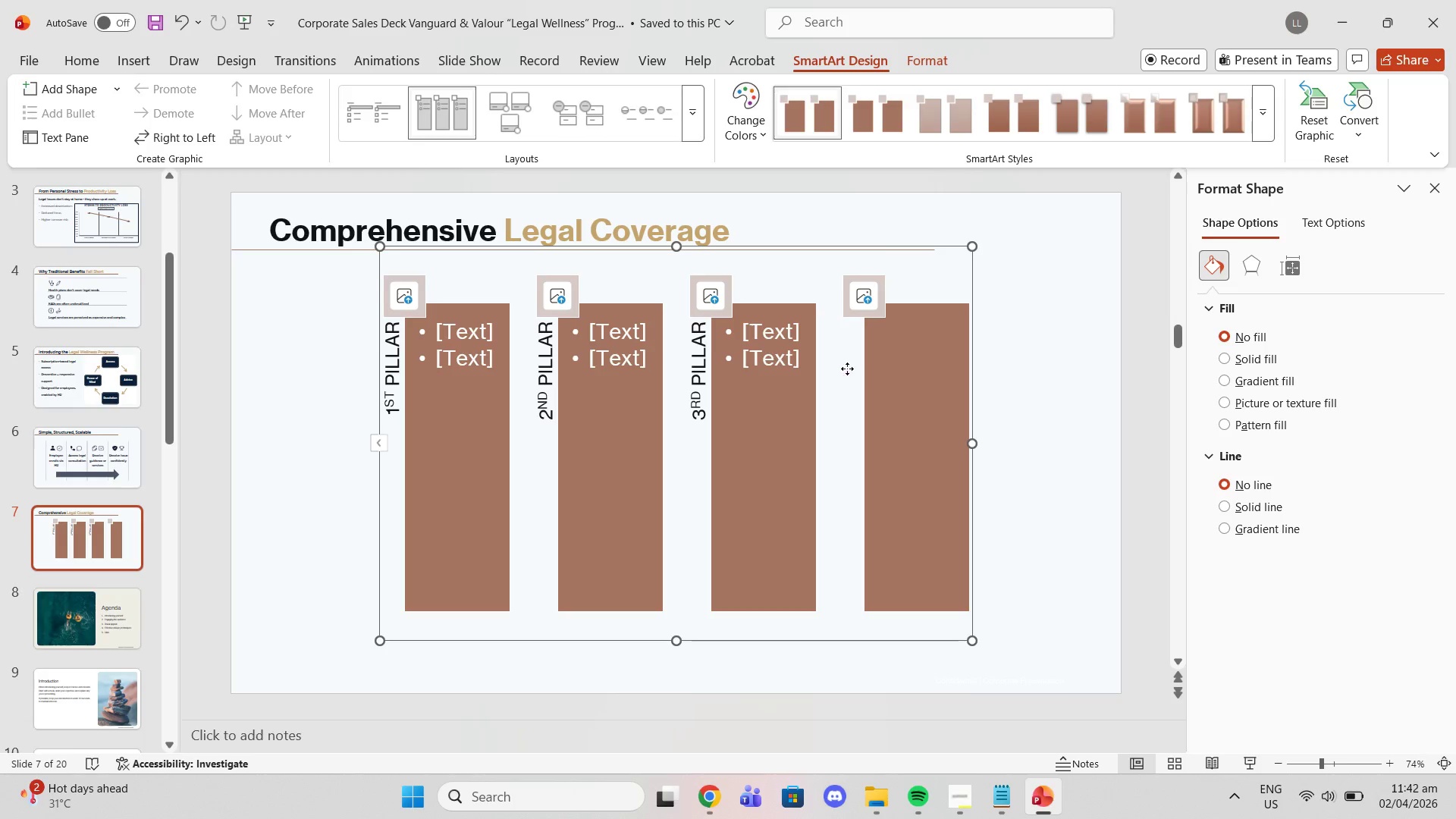 
triple_click([847, 369])
 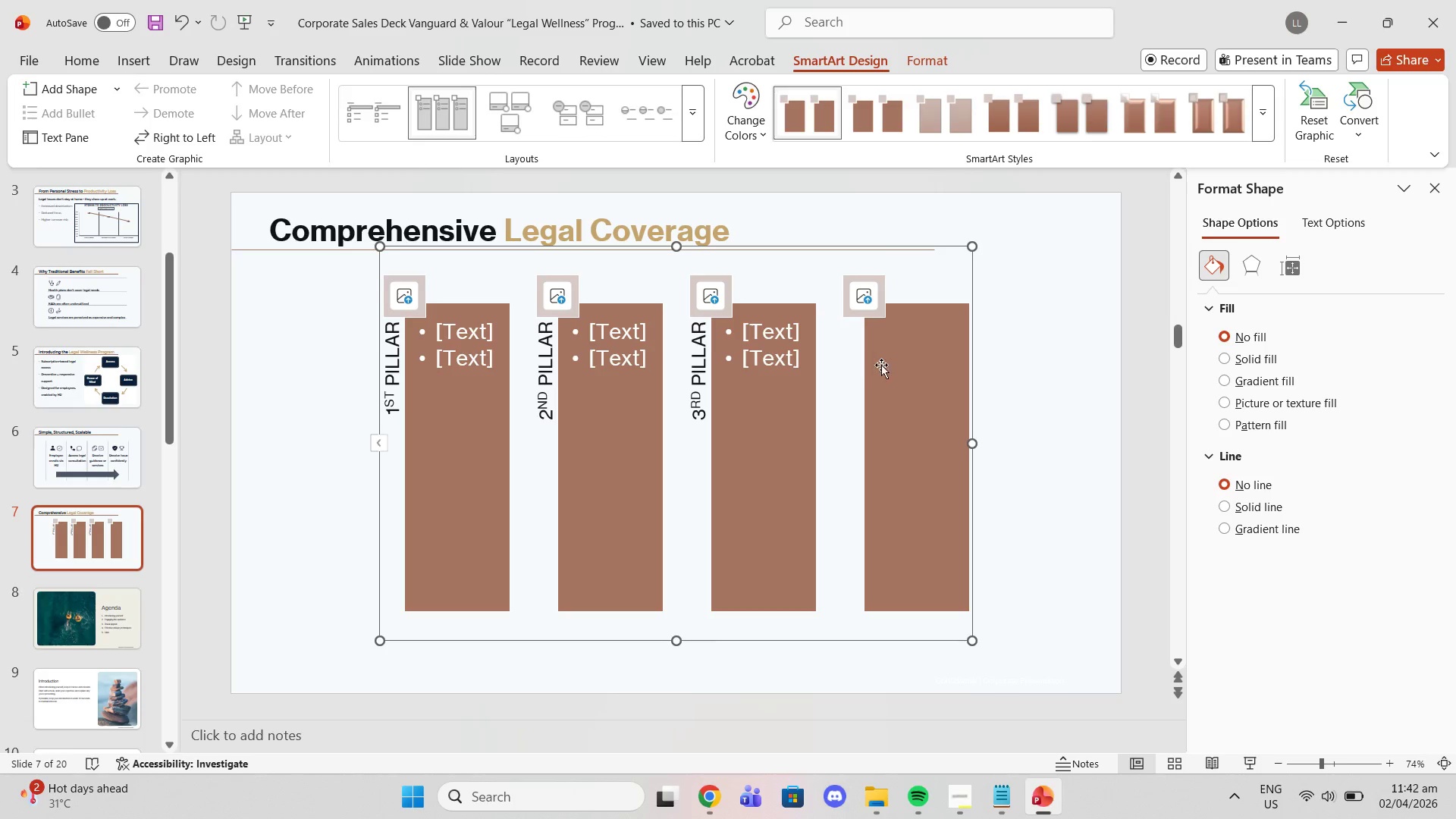 
left_click([881, 365])
 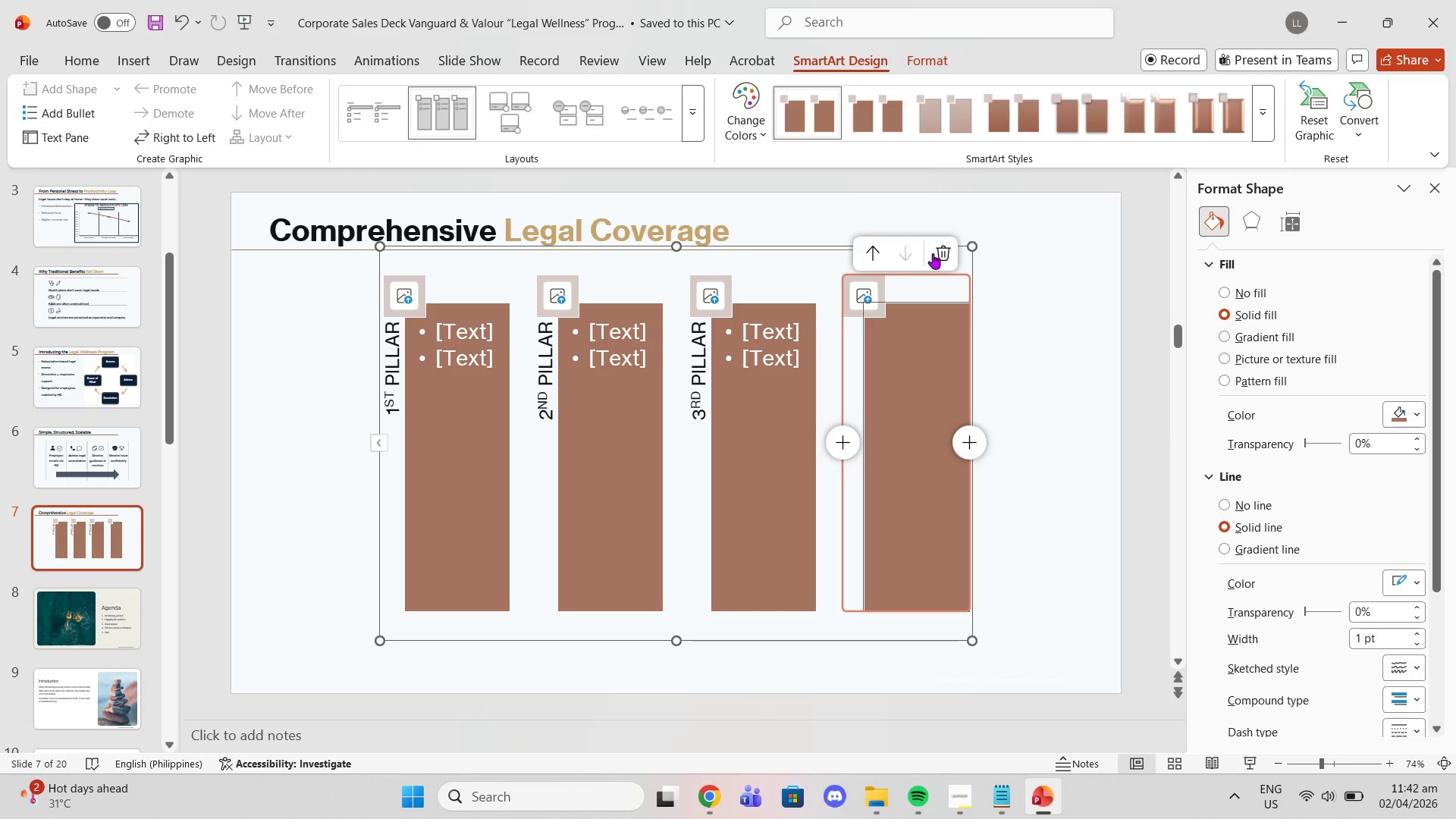 
left_click([933, 253])
 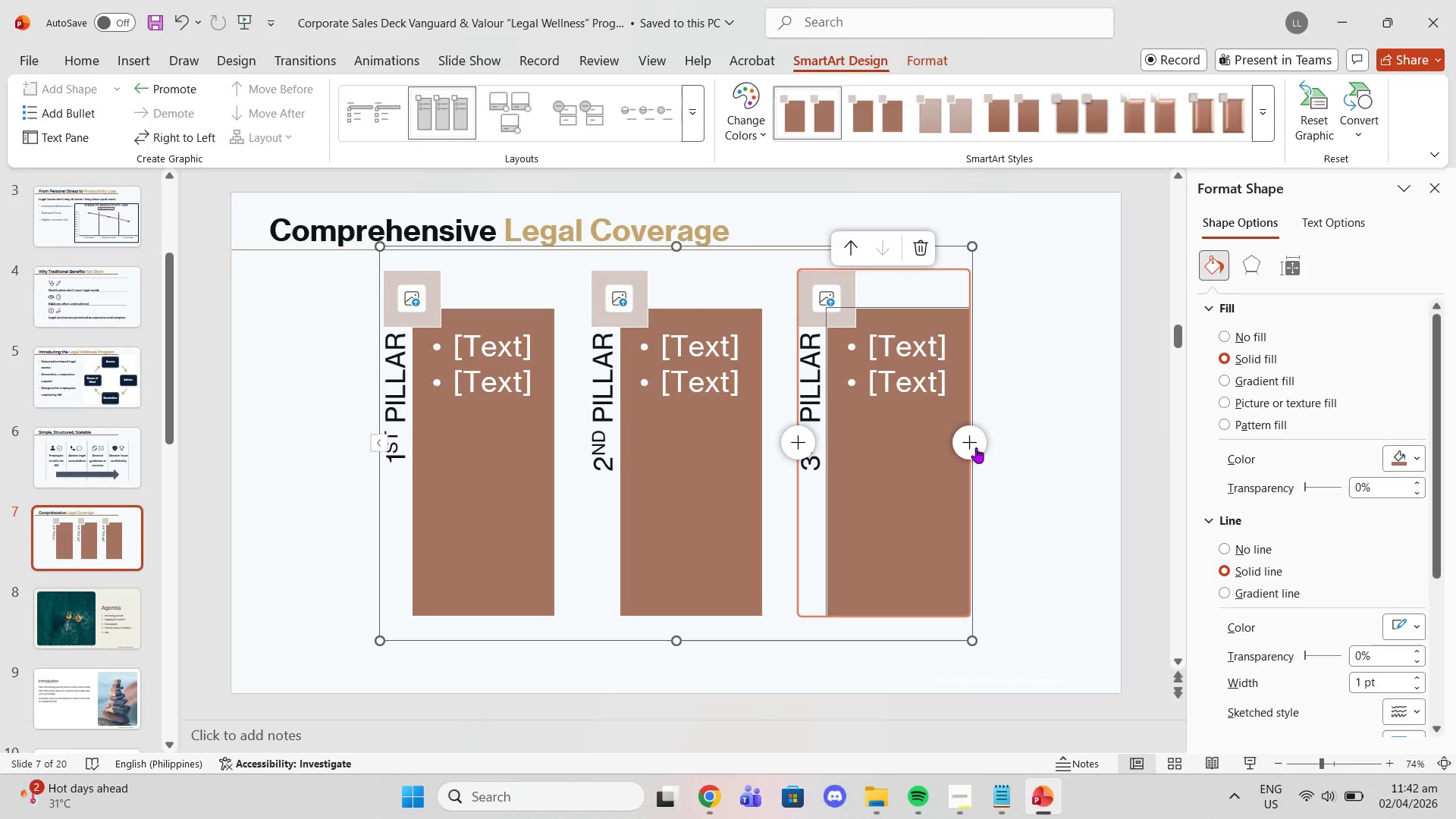 
left_click([977, 442])
 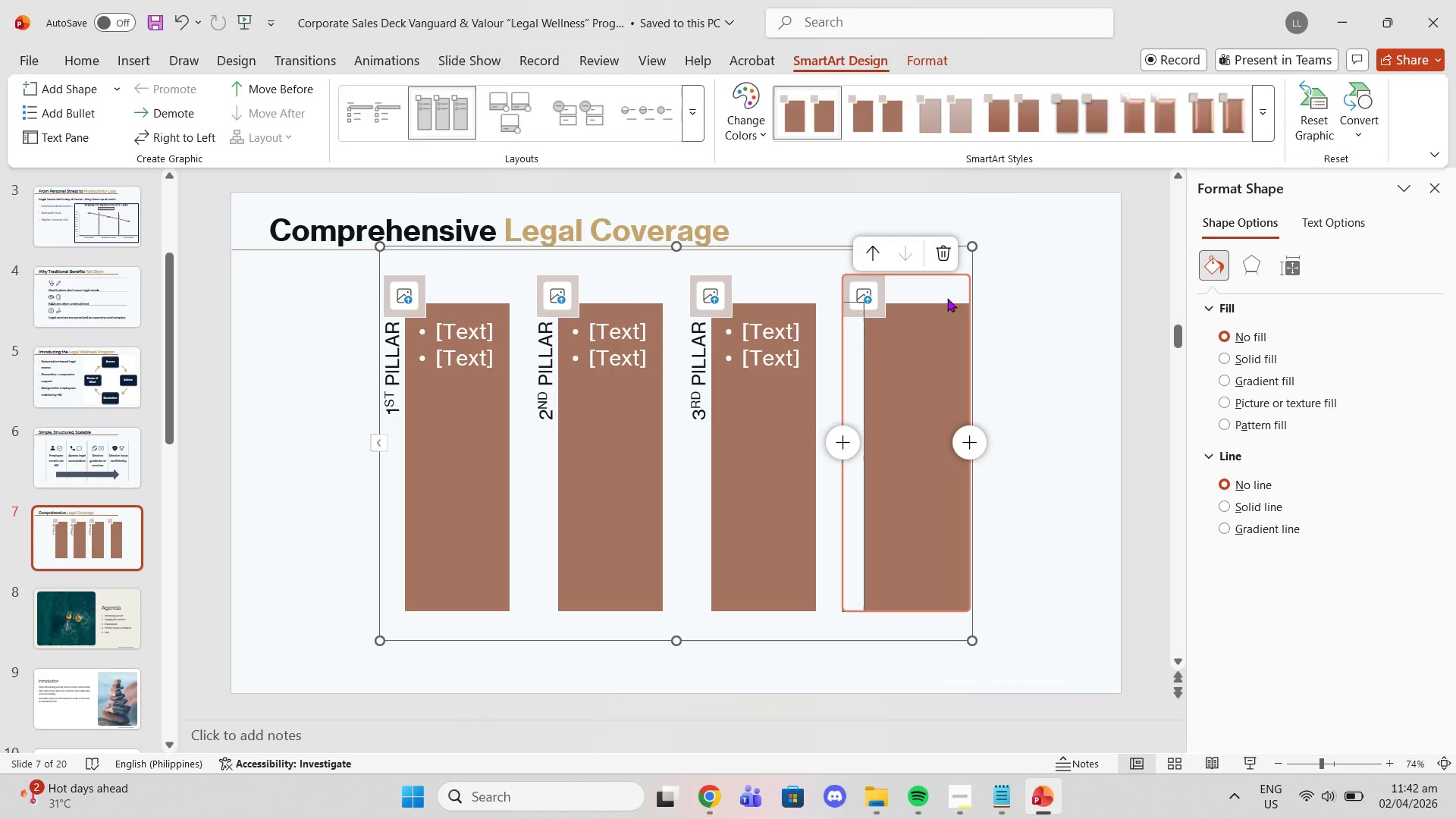 
left_click([946, 246])
 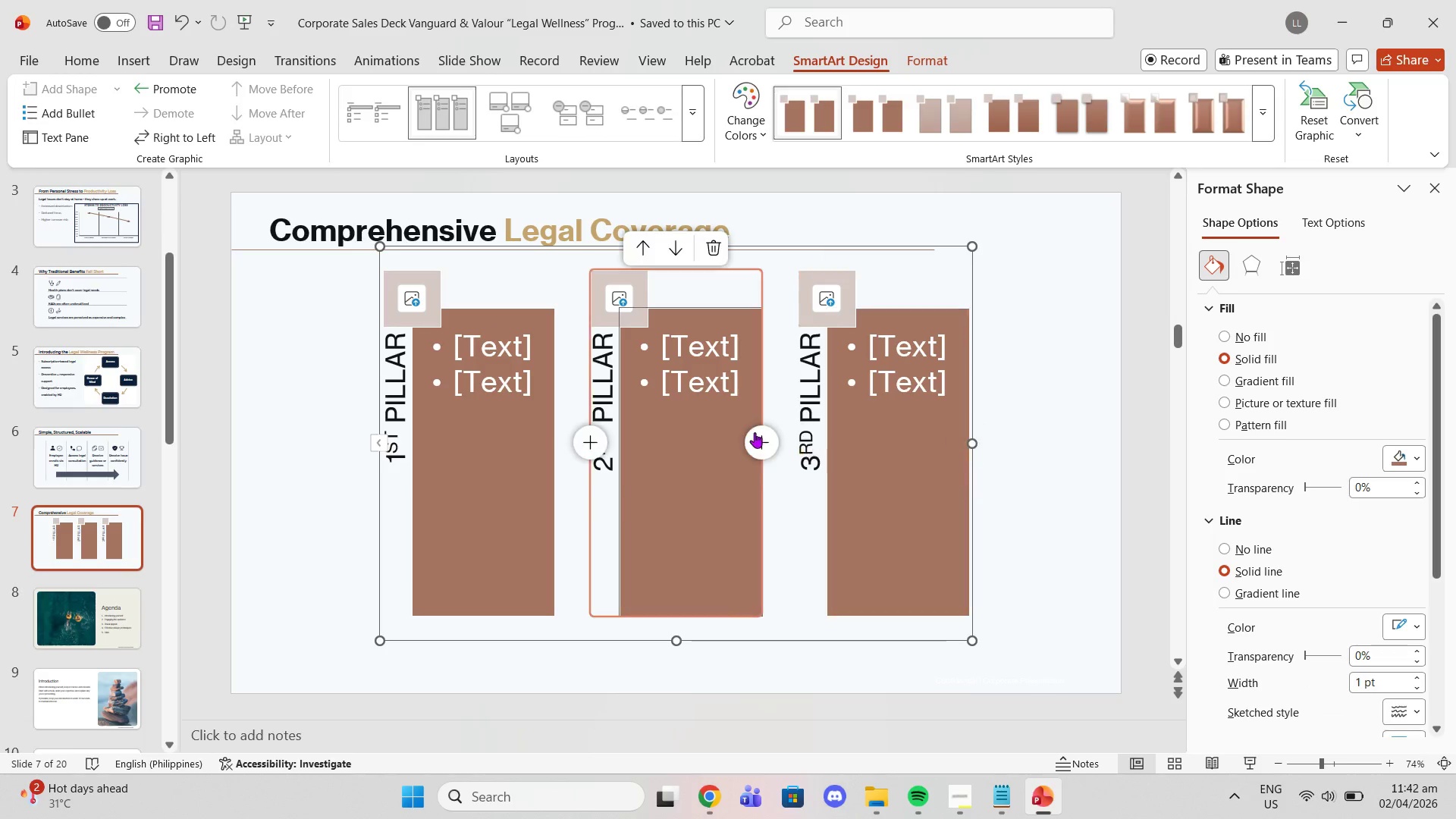 
double_click([757, 432])
 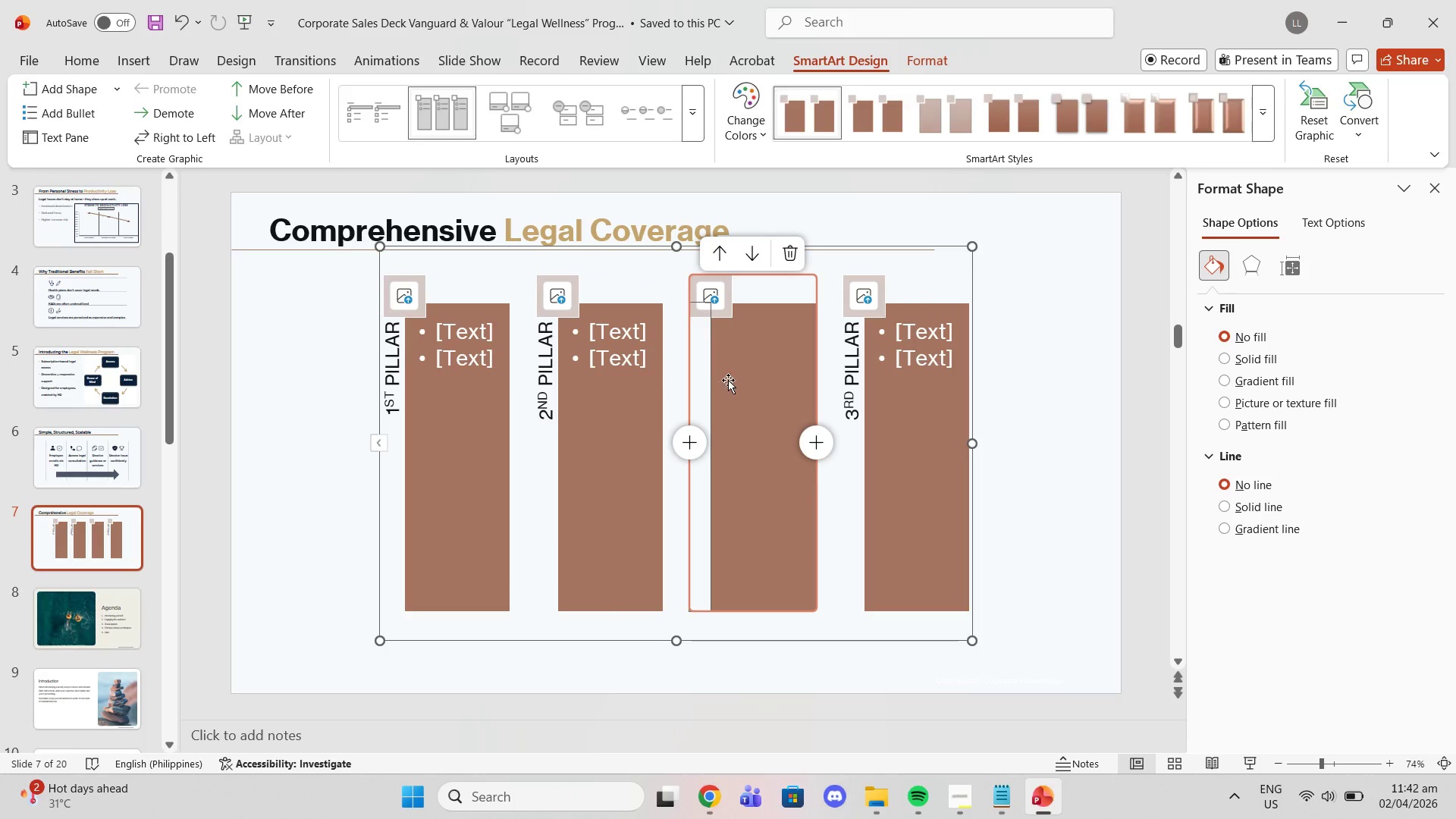 
left_click([706, 374])
 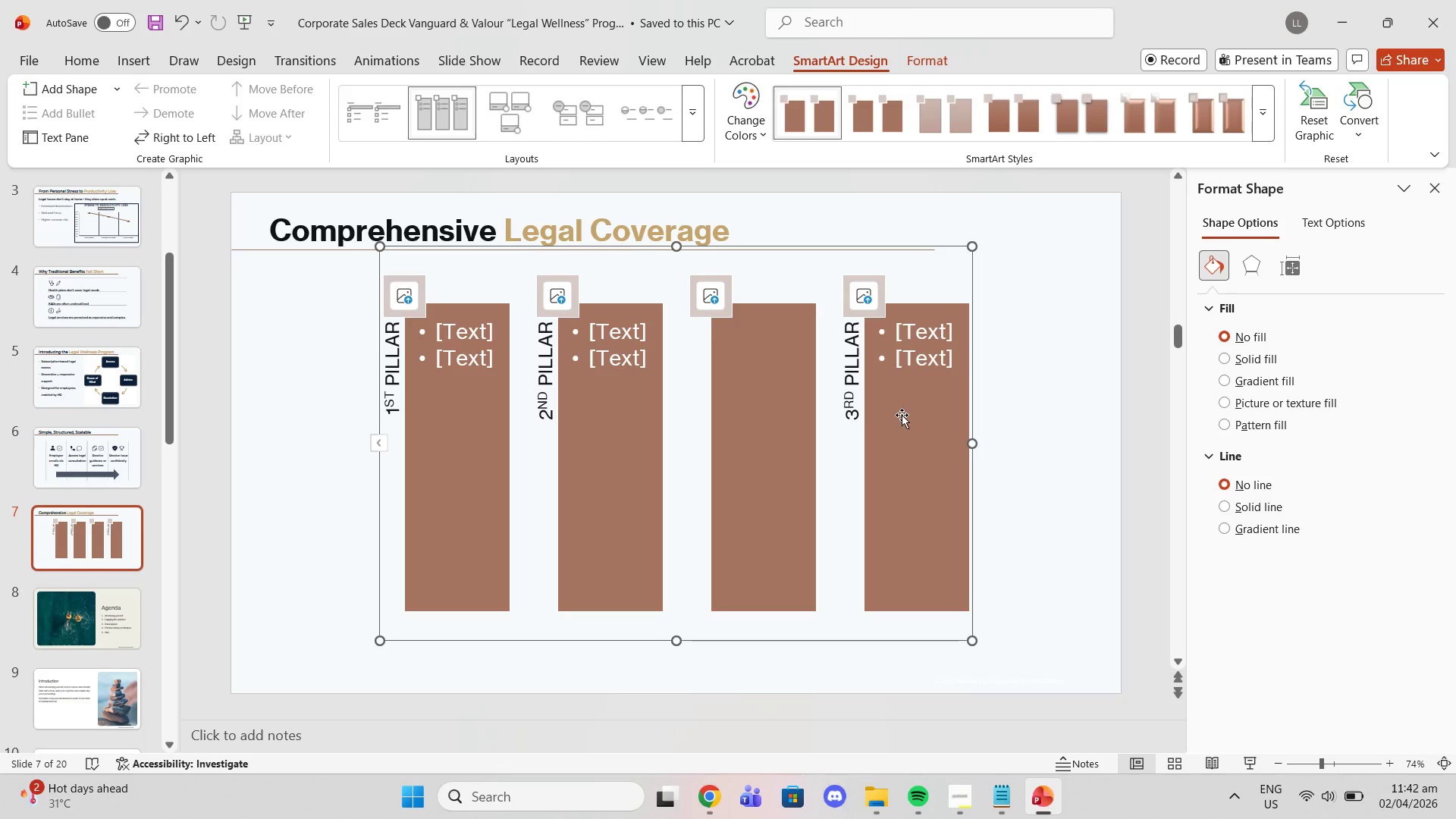 
key(Control+Z)
 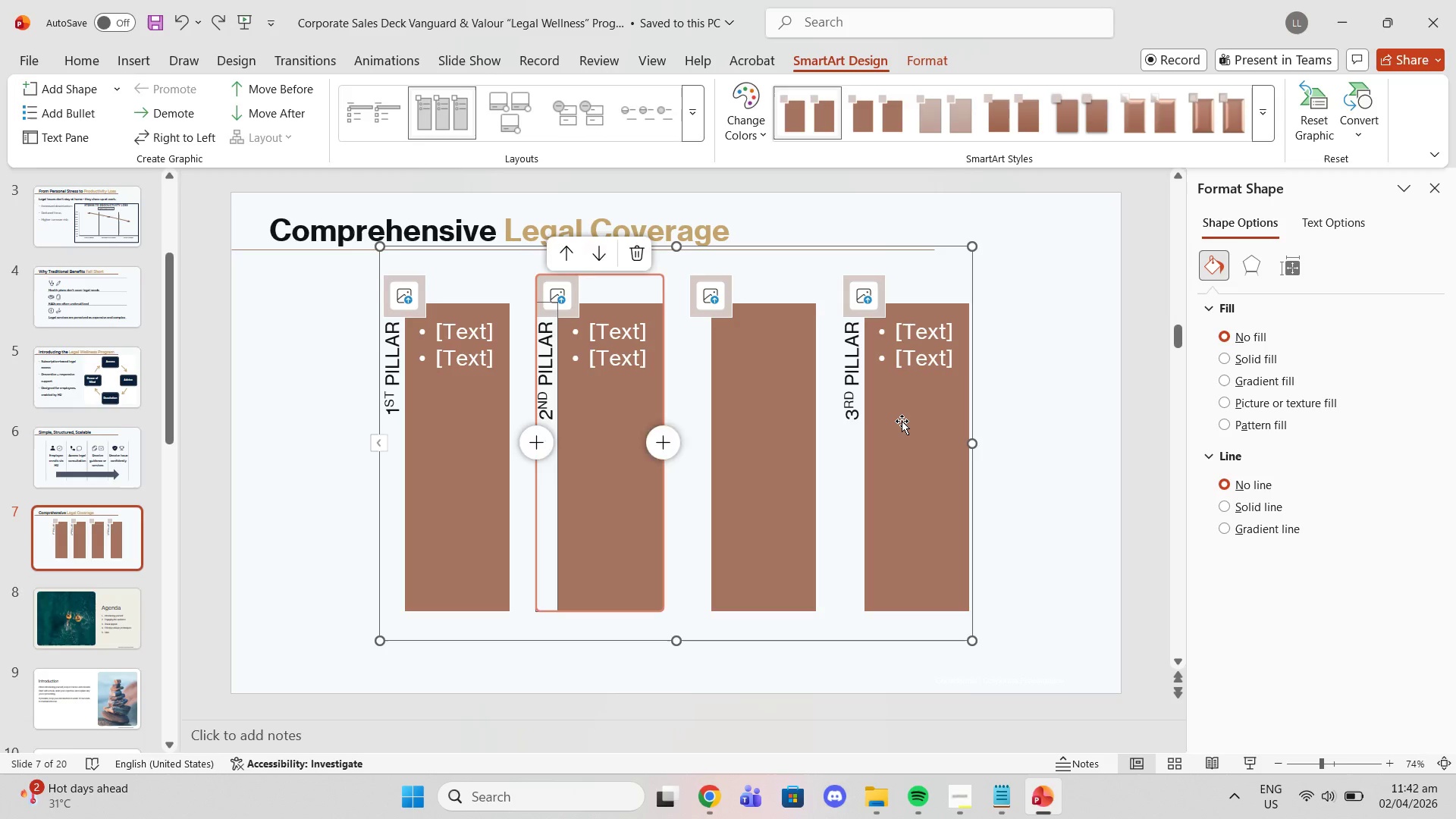 
key(Control+Z)
 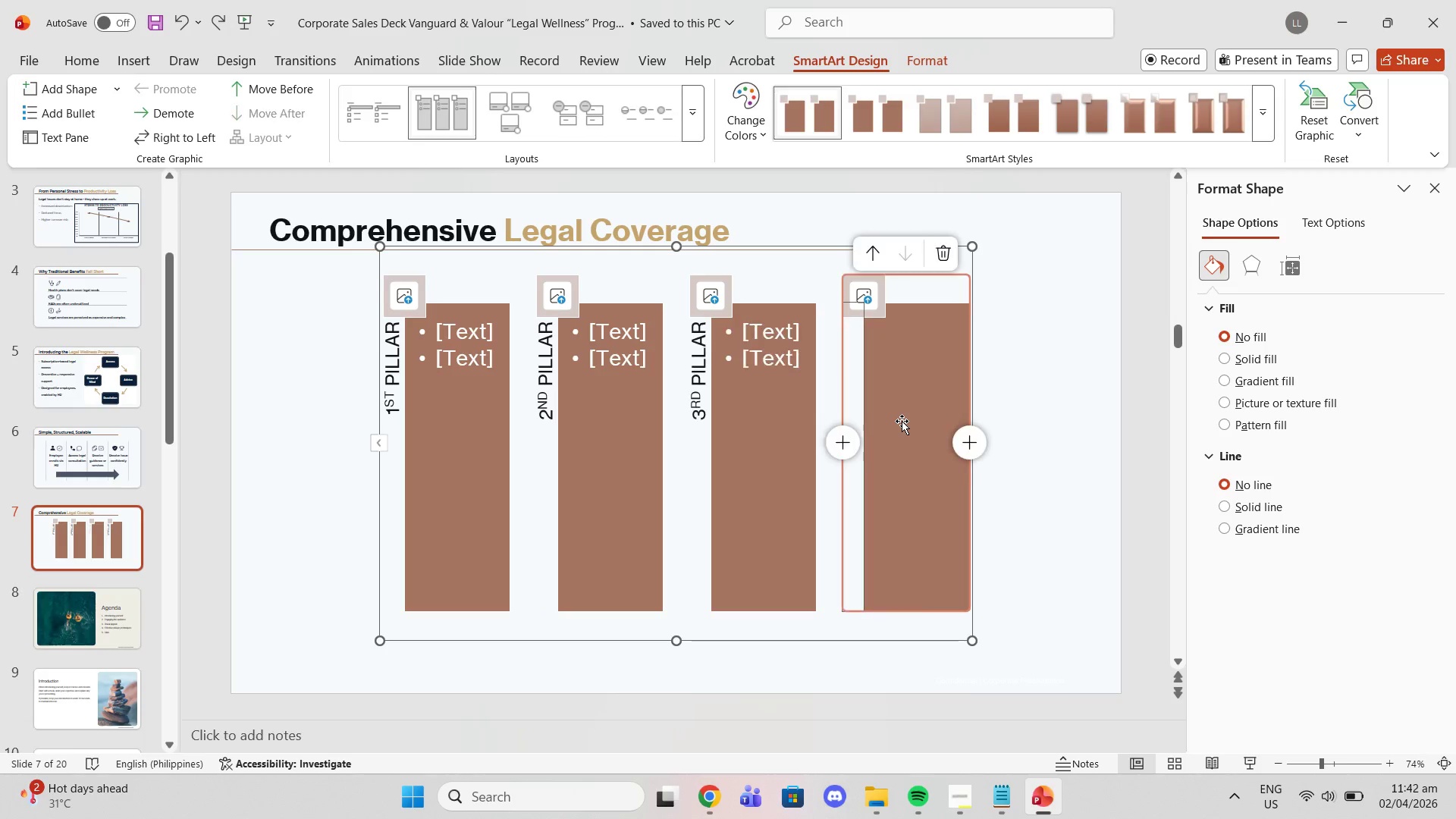 
key(Control+Z)
 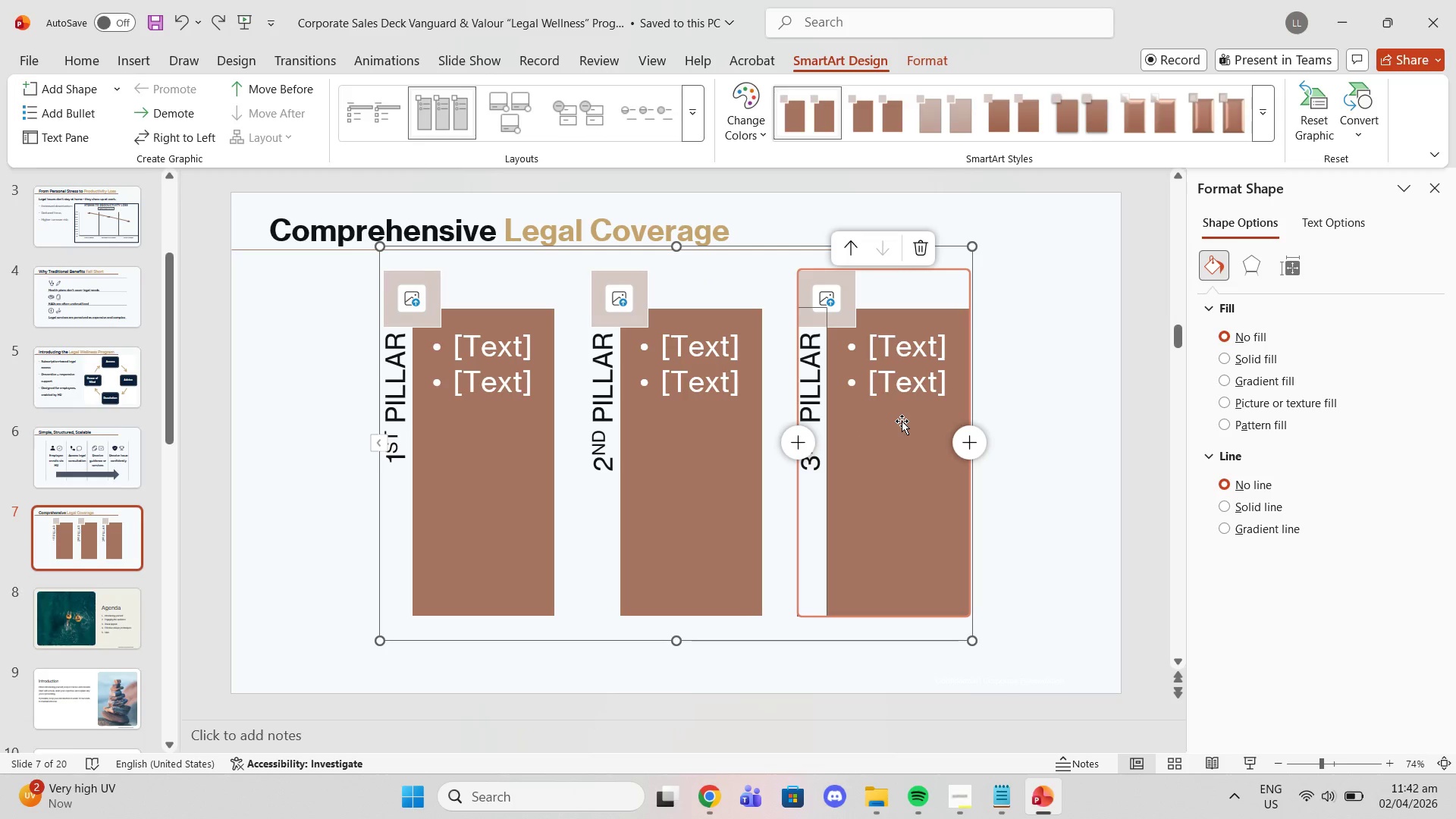 
key(Control+Z)
 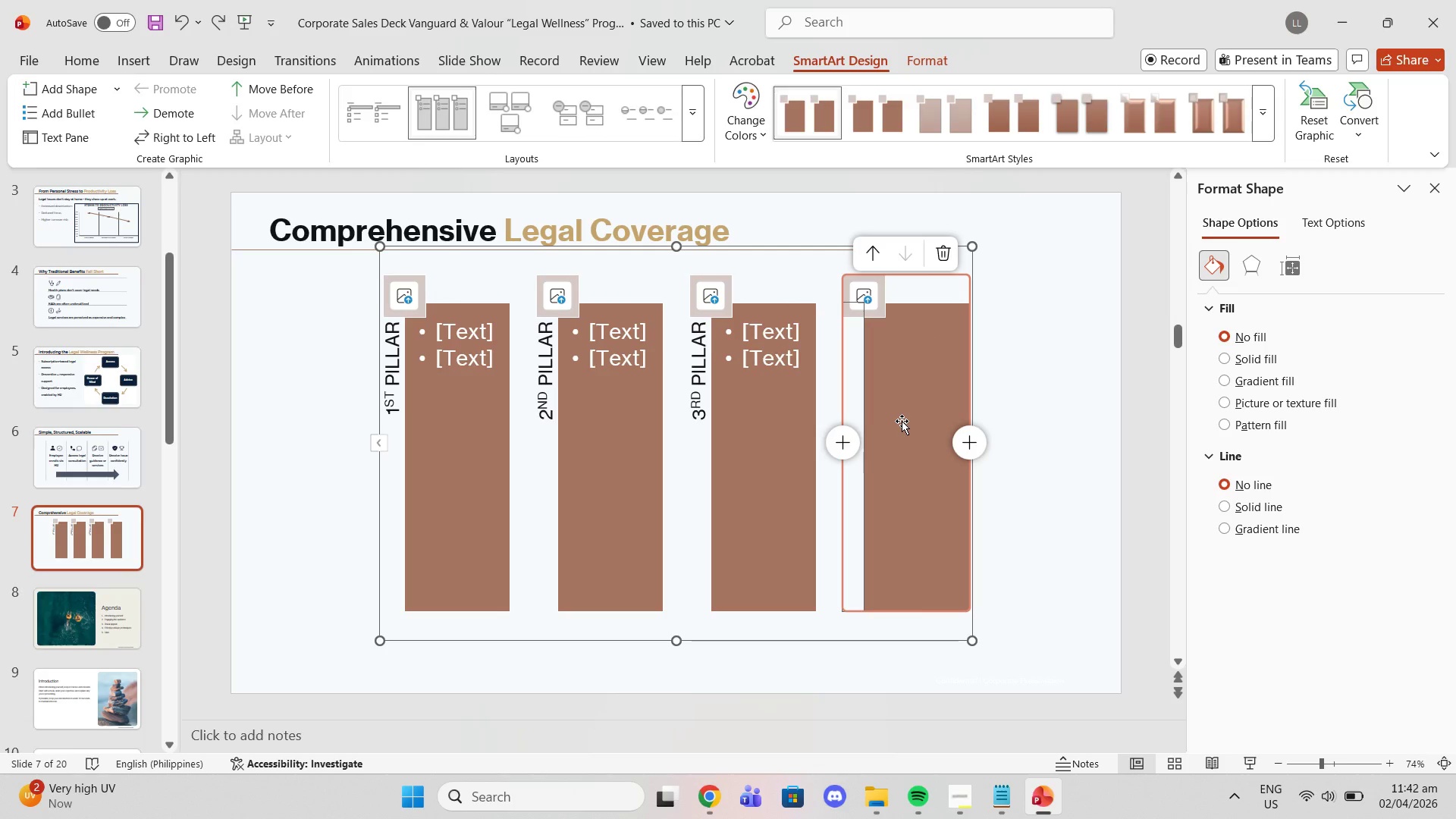 
key(Control+Z)
 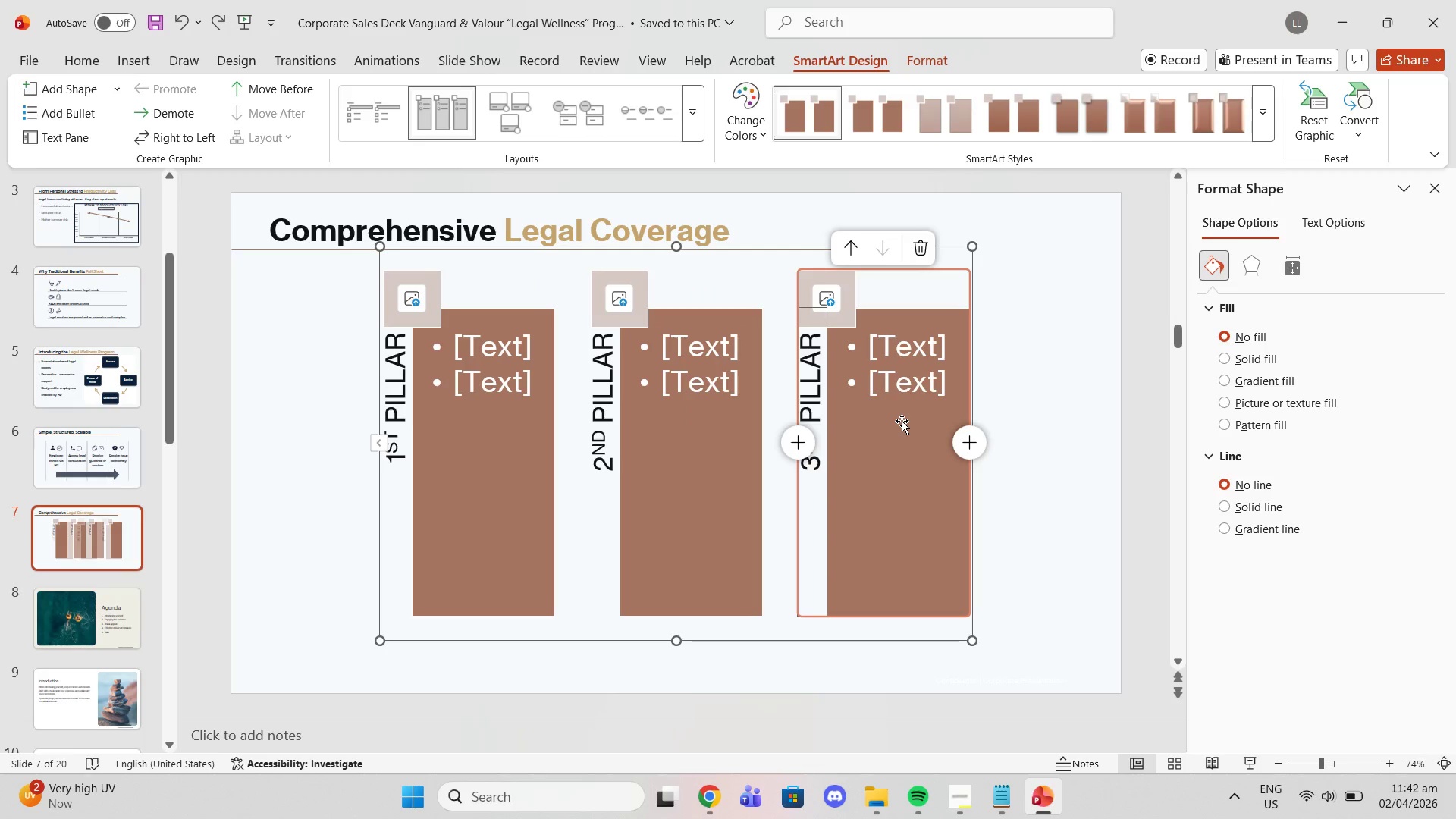 
key(Control+Z)
 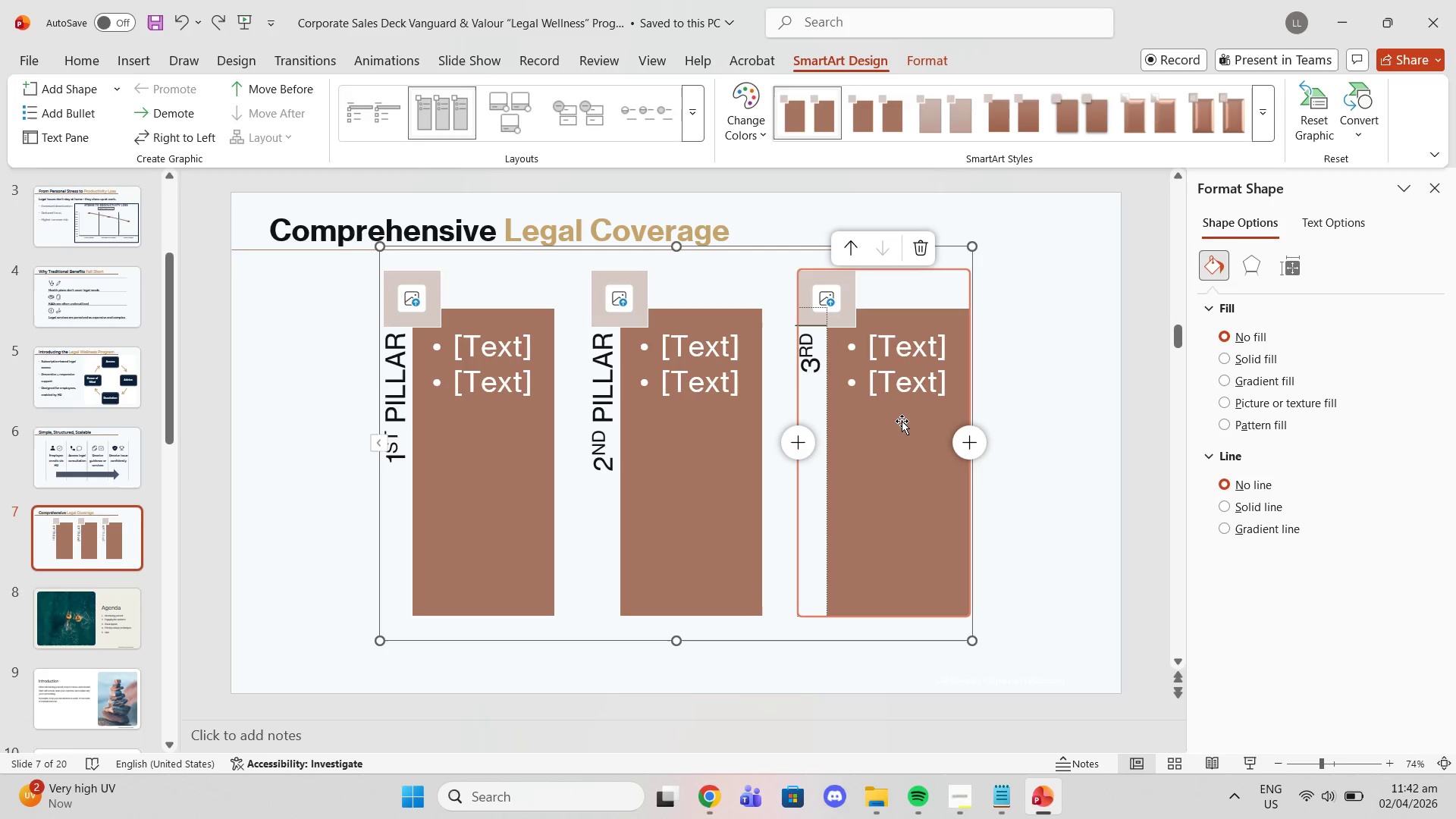 
key(Control+Z)
 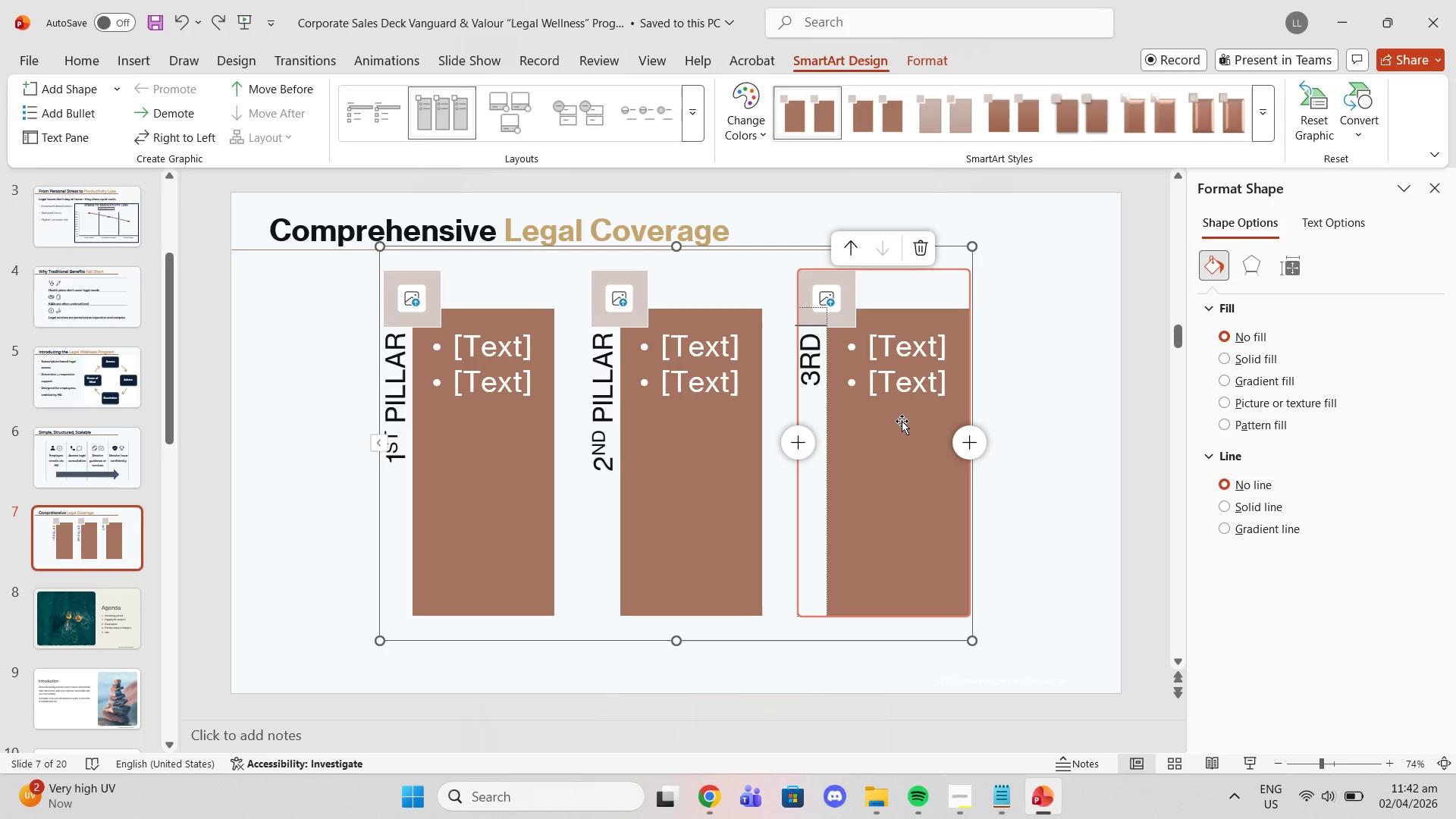 
key(Control+Z)
 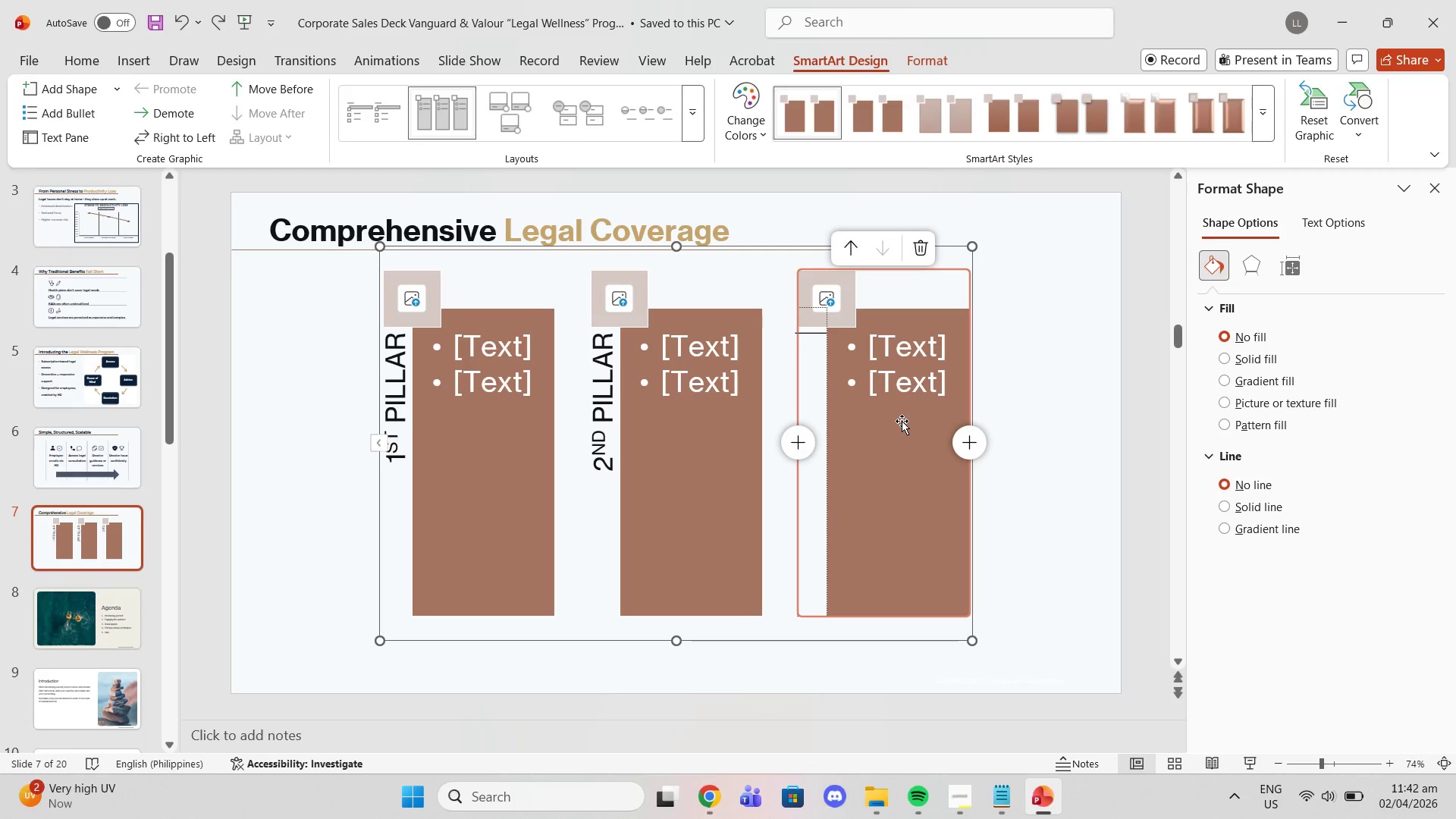 
key(Control+Z)
 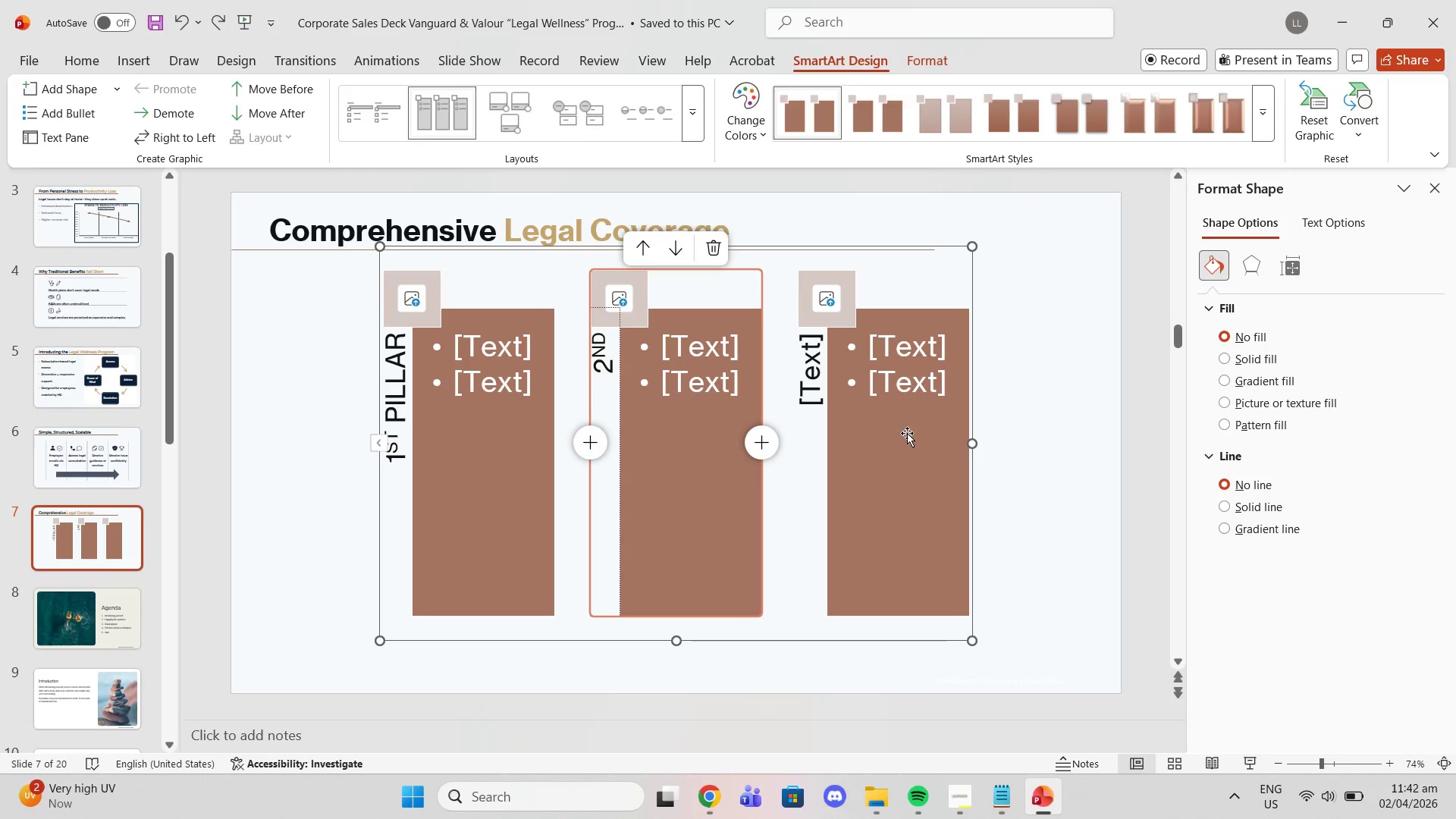 
type(pilkl)
key(Backspace)
key(Backspace)
type(lar)
 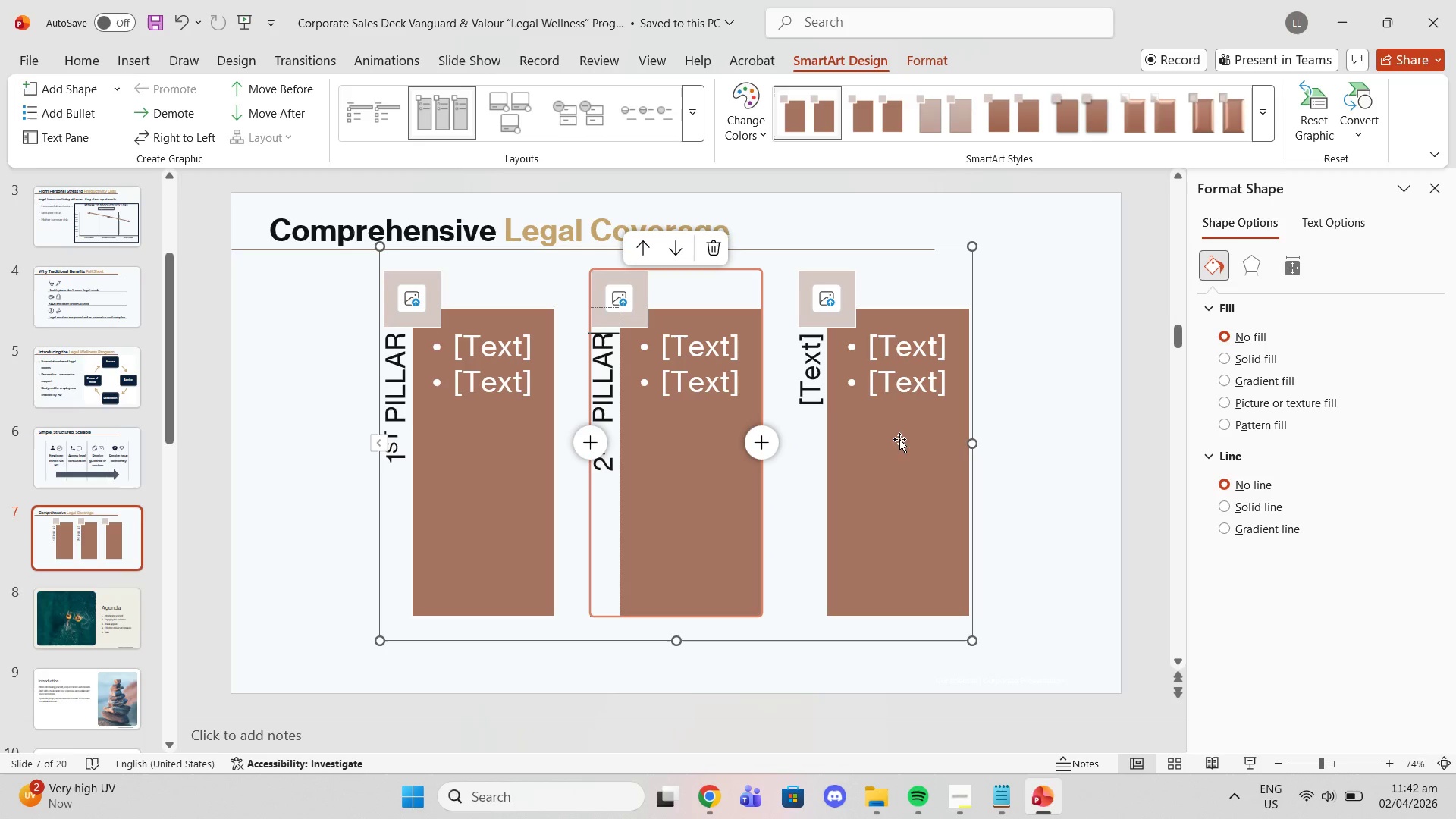 
left_click([1032, 433])
 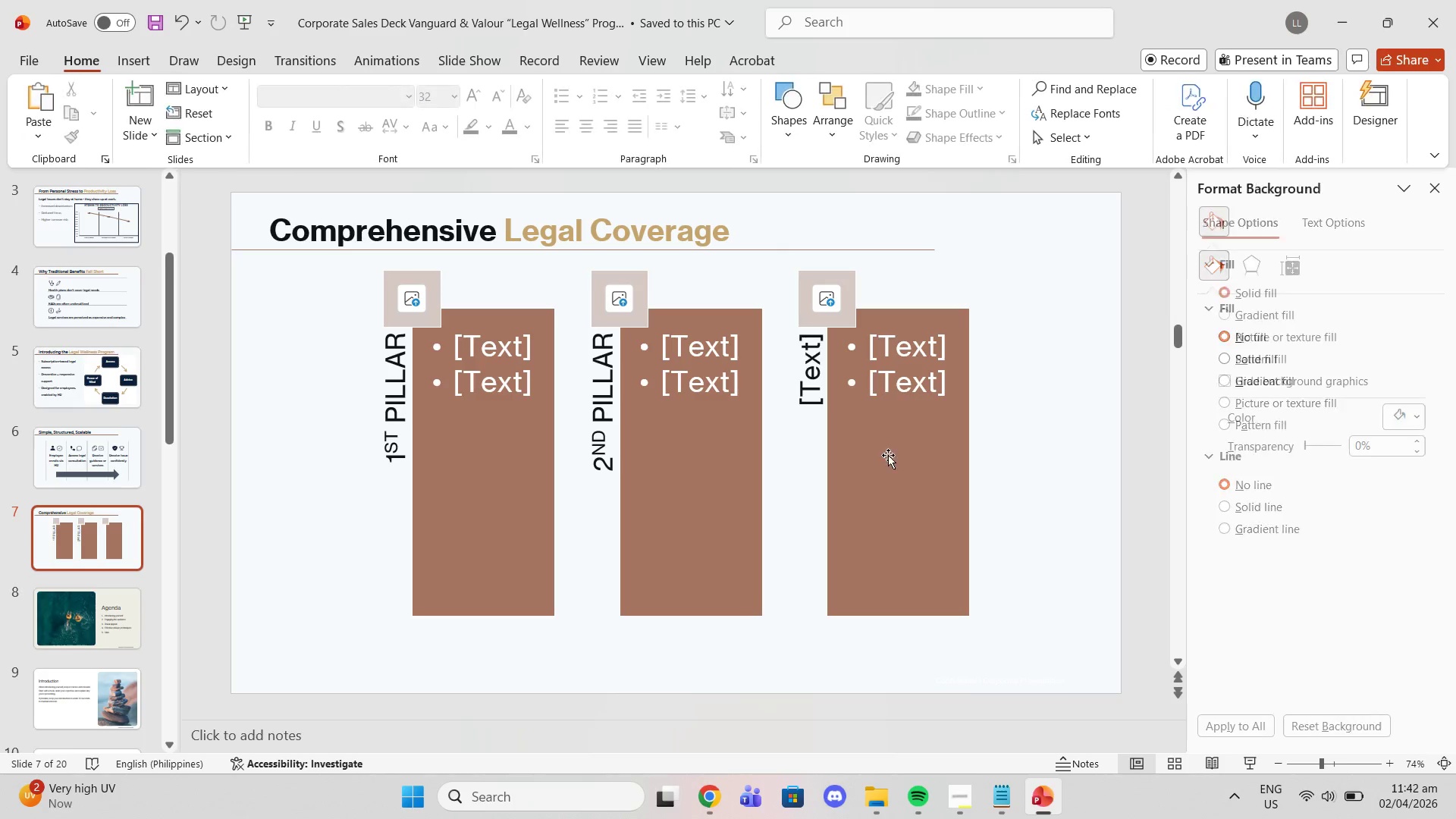 
left_click([888, 455])
 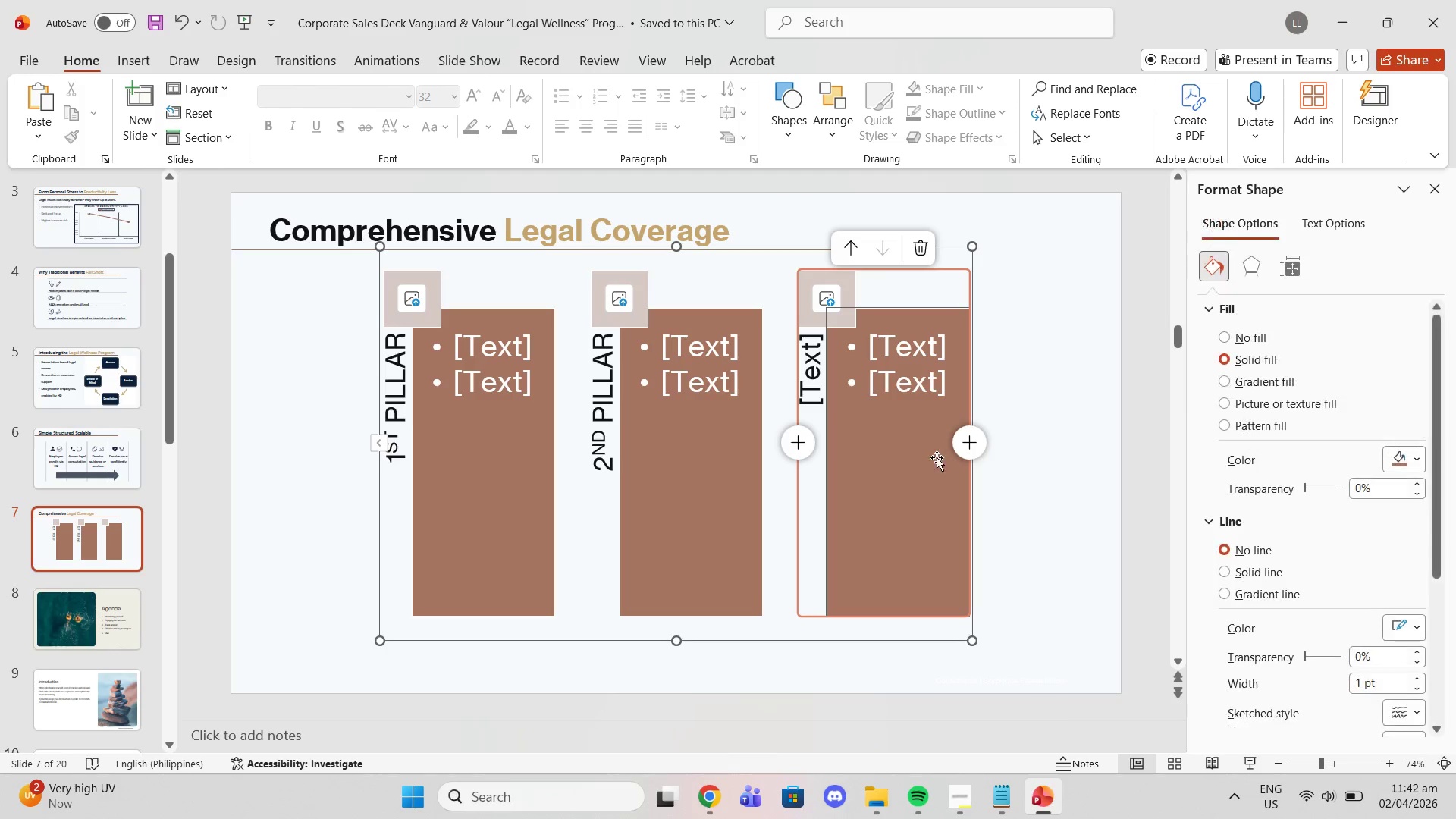 
left_click([965, 447])
 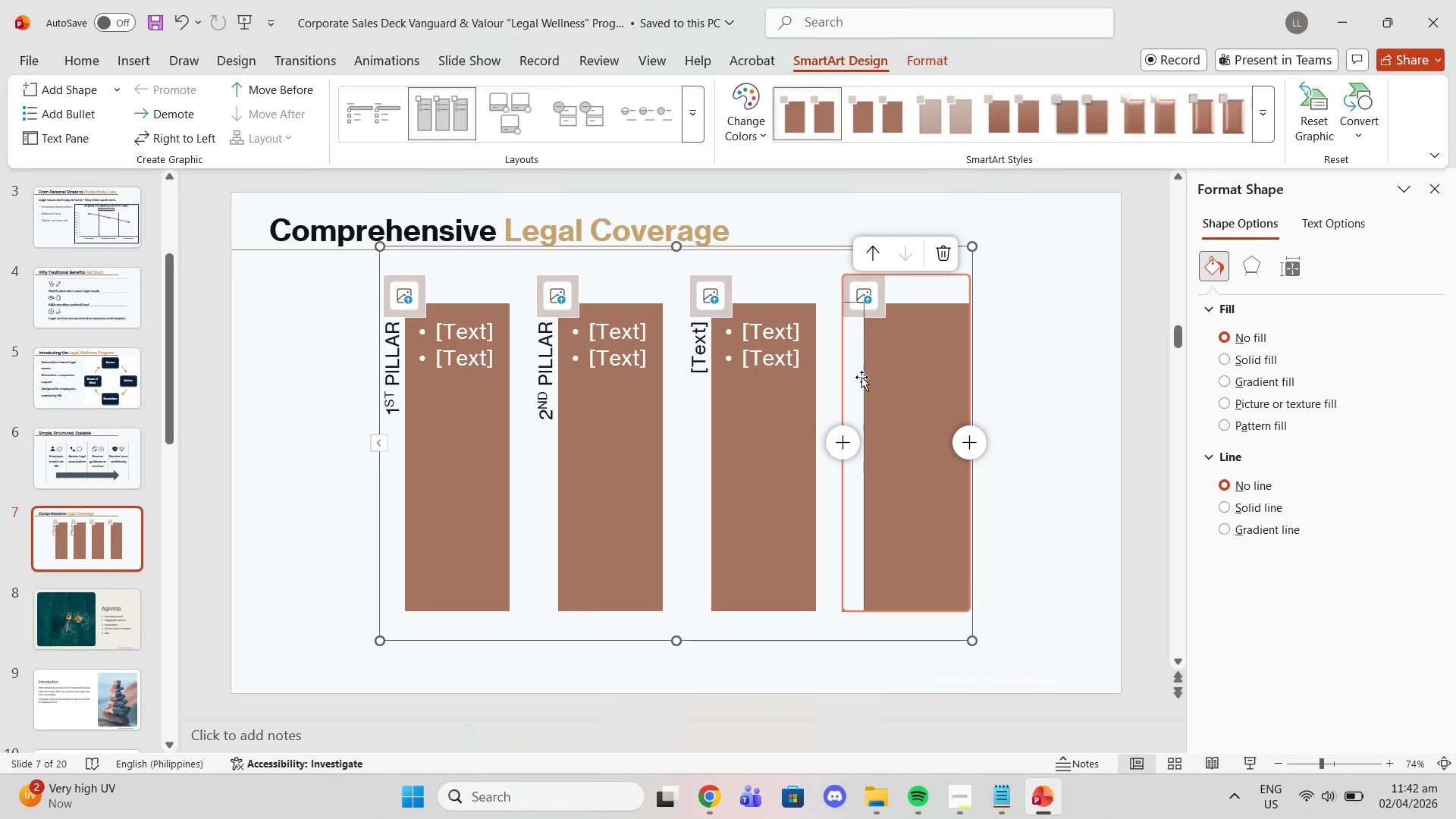 
left_click([845, 369])
 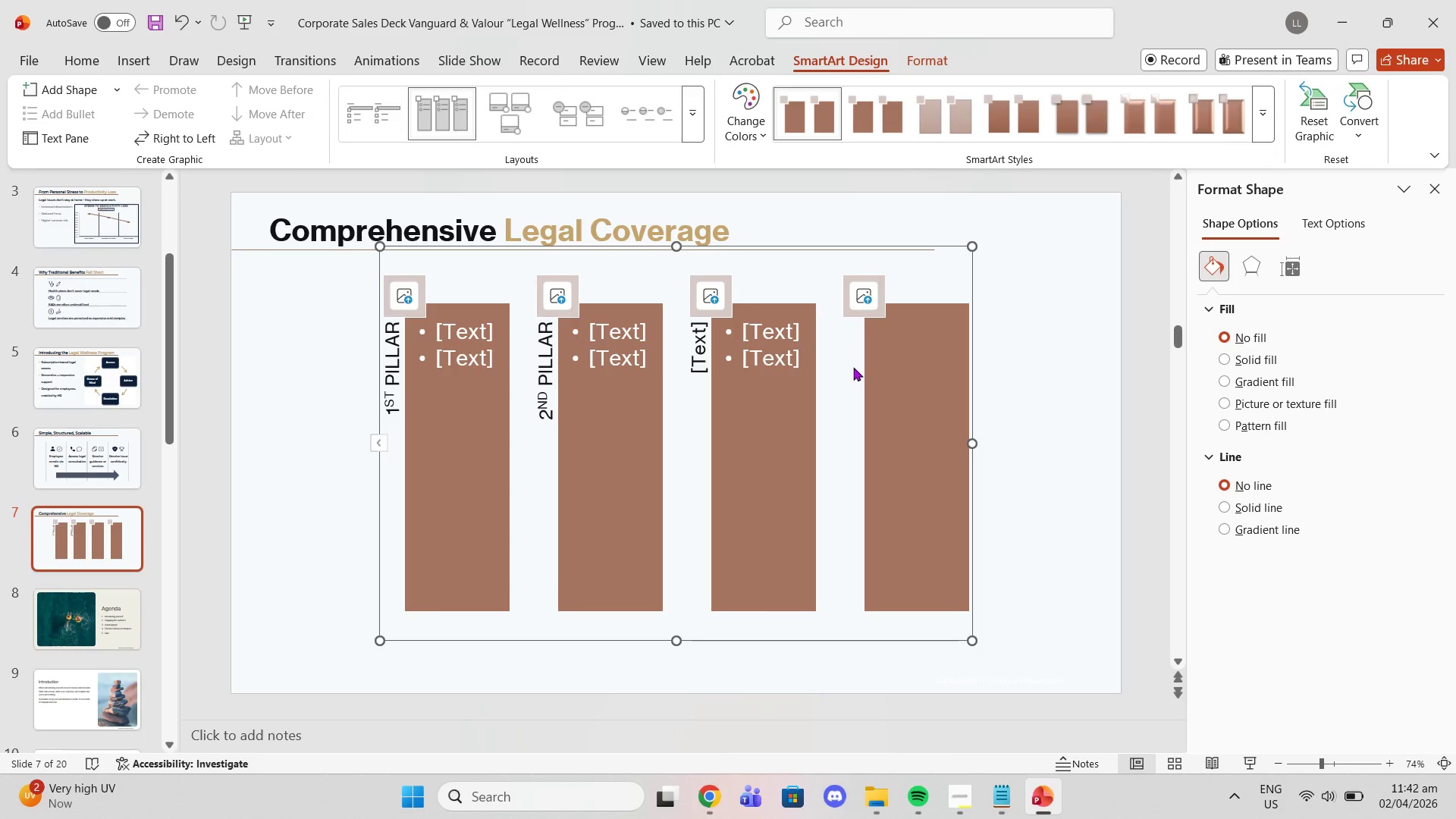 
left_click([853, 367])
 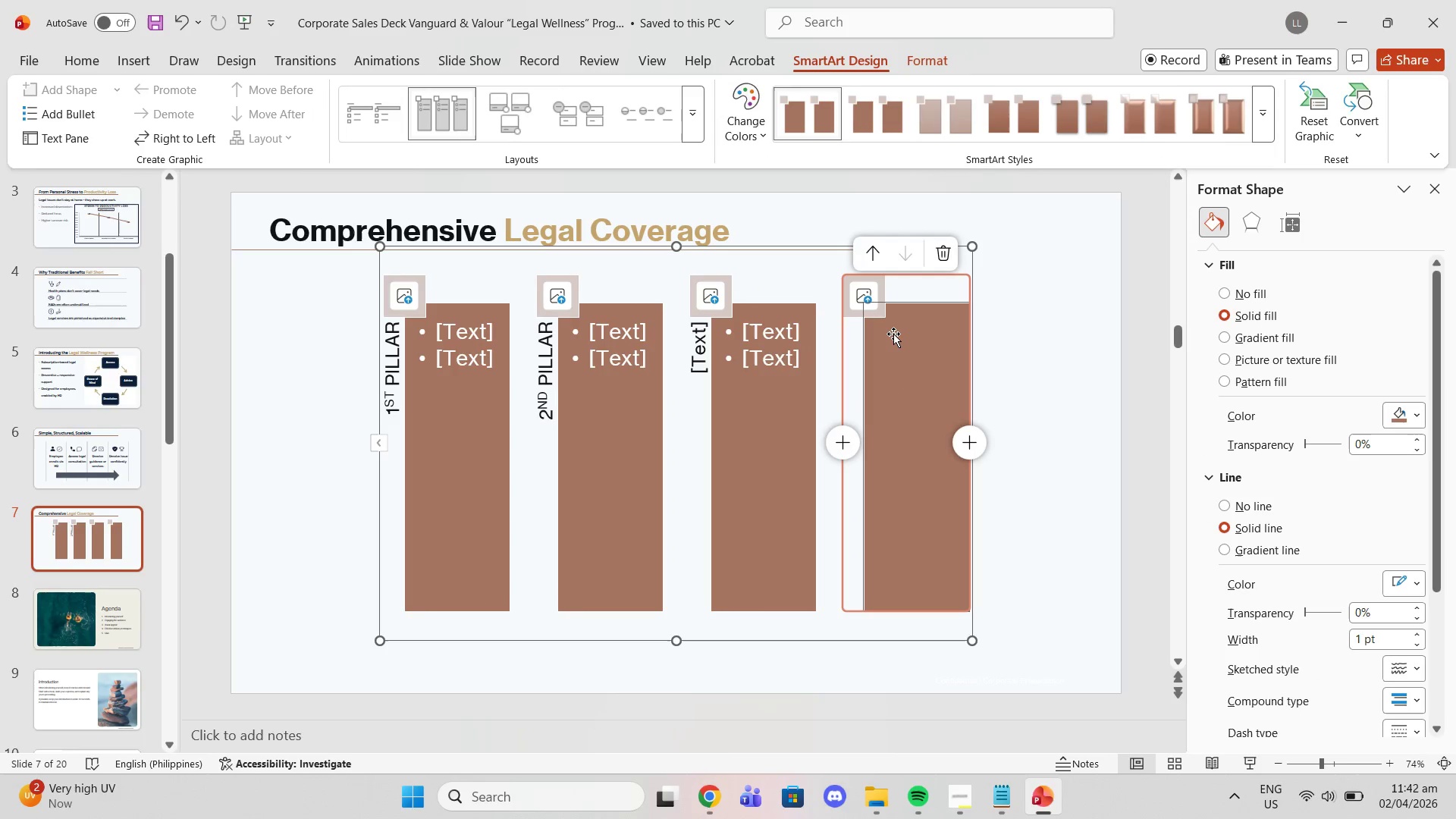 
double_click([894, 334])
 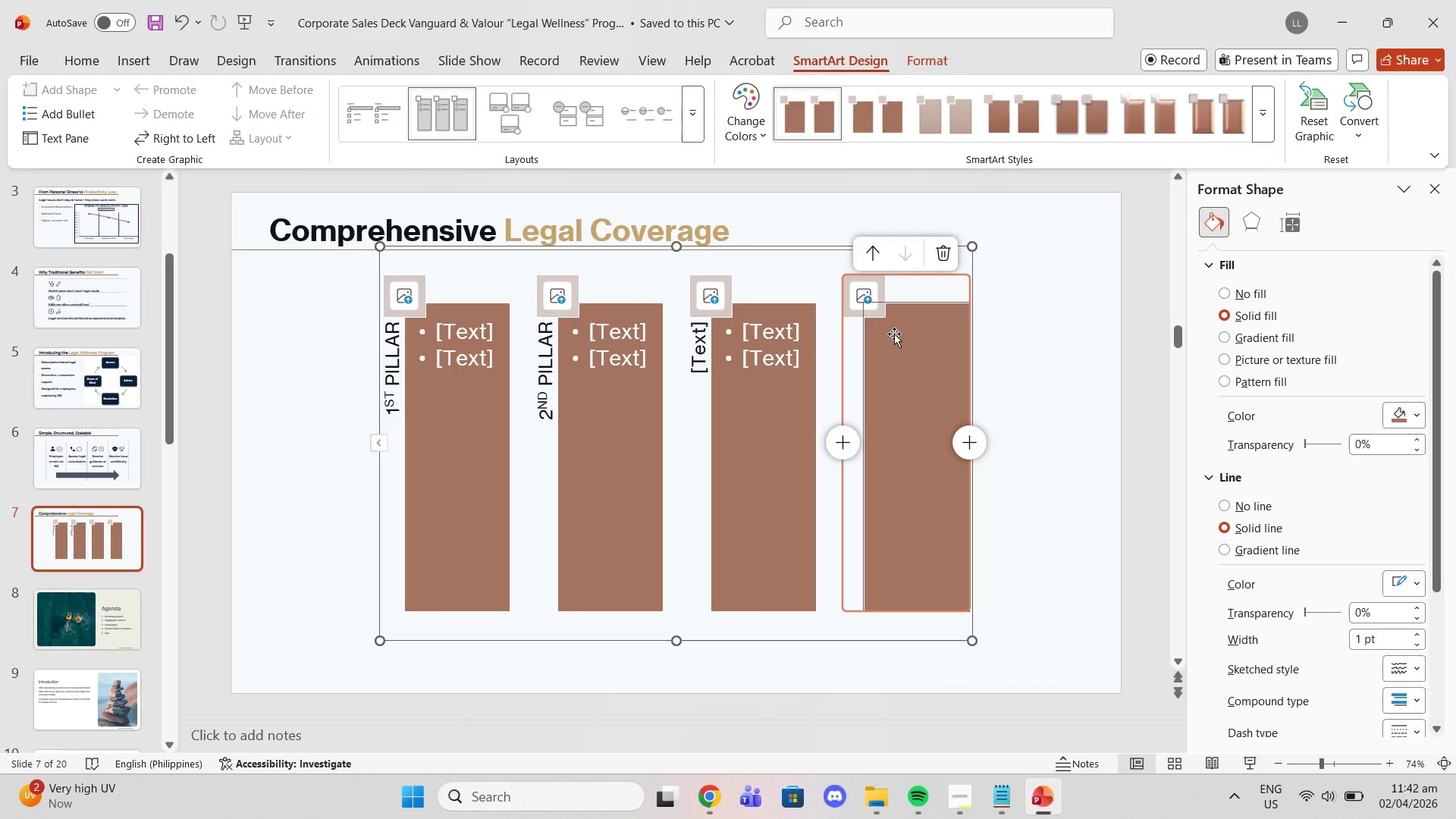 
triple_click([894, 334])
 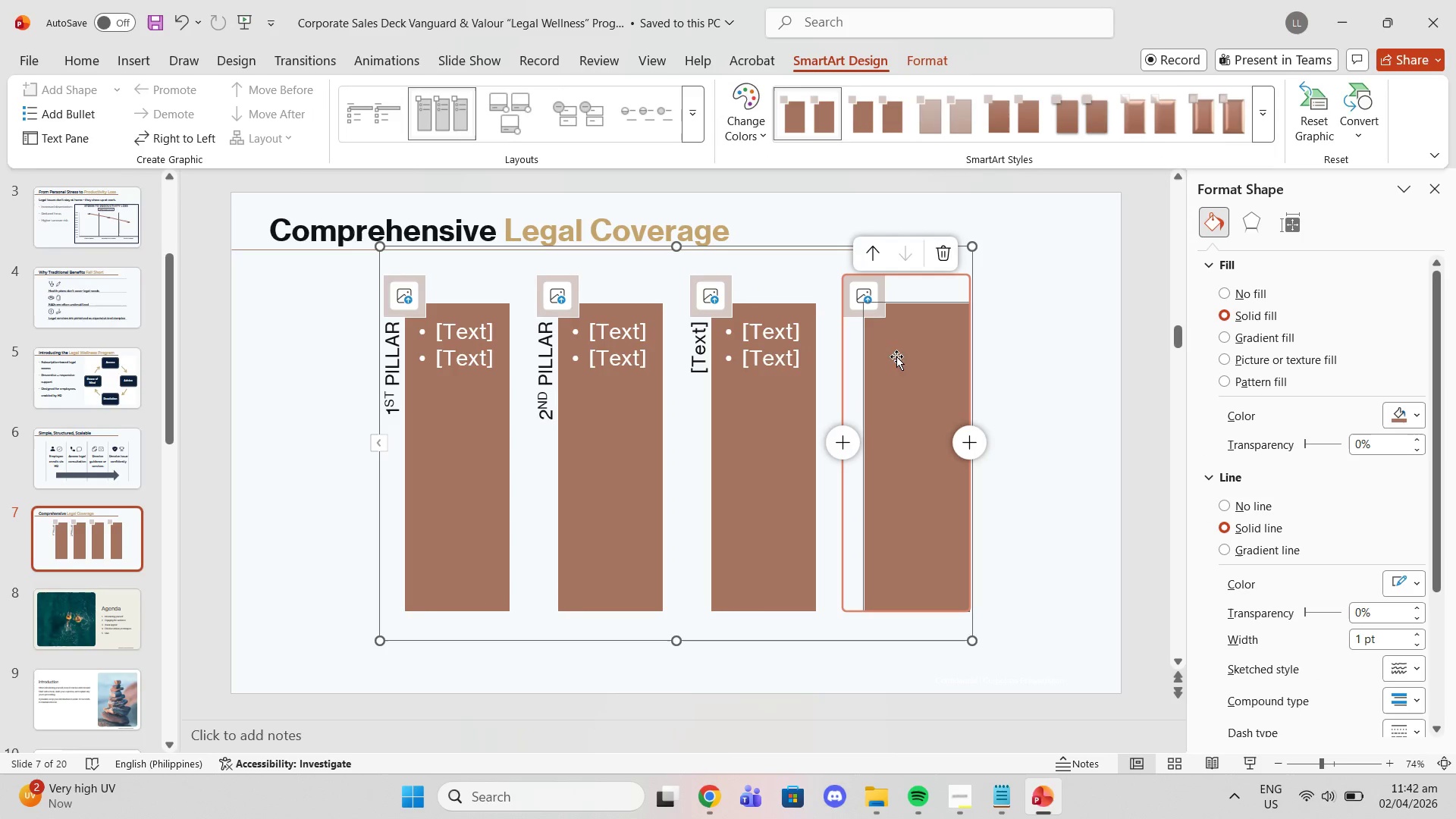 
left_click([896, 356])
 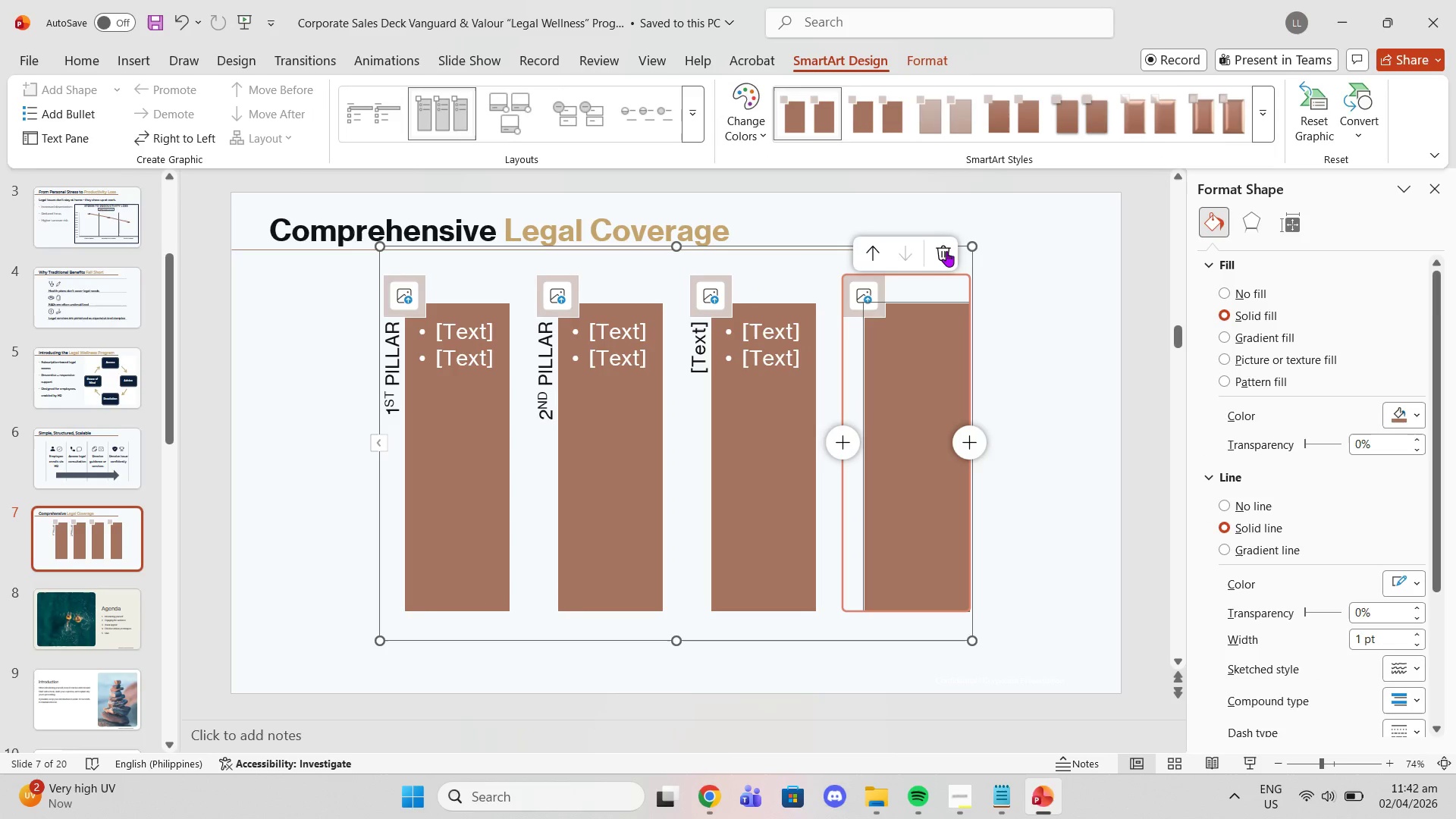 
left_click([937, 242])
 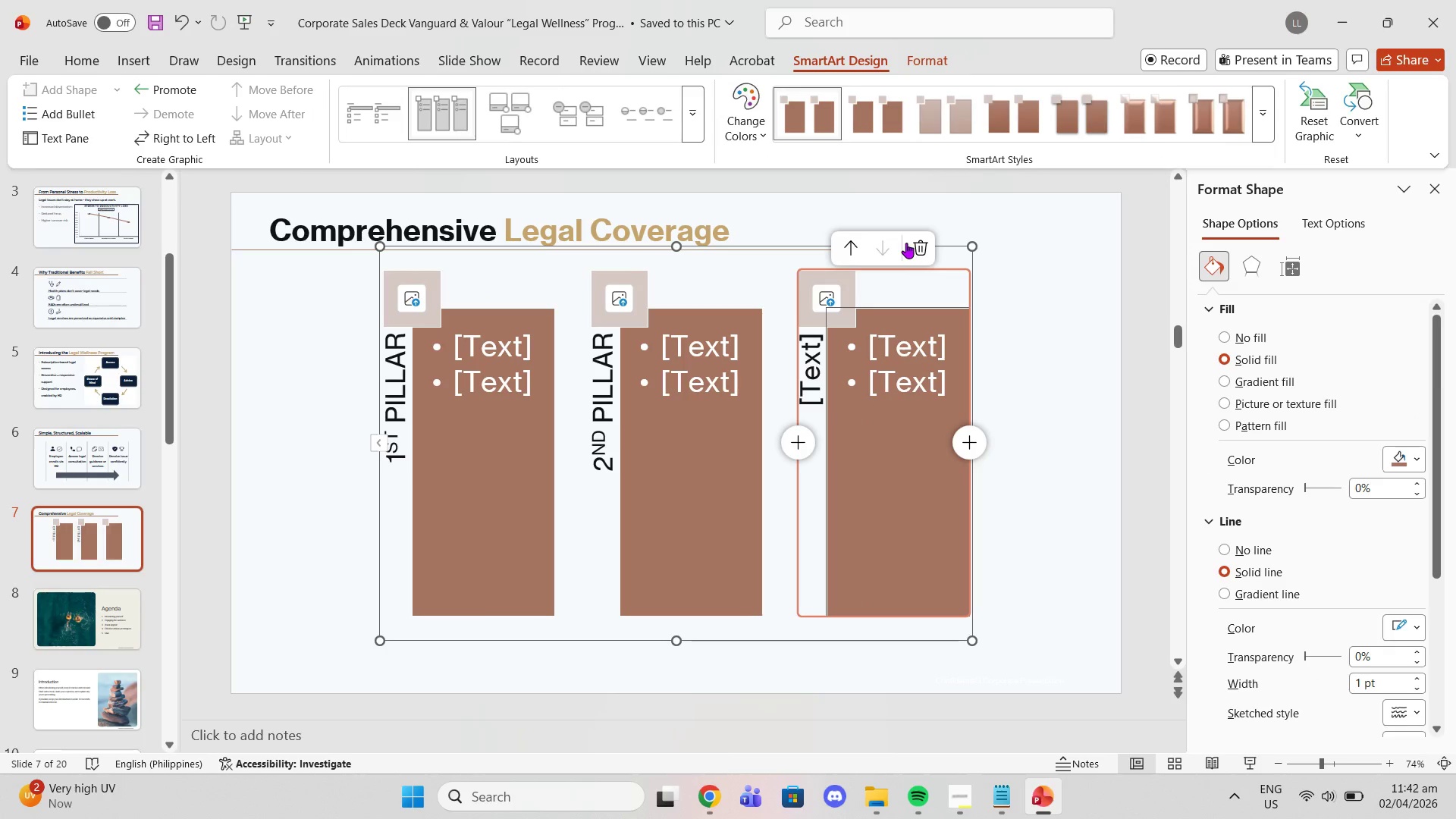 
 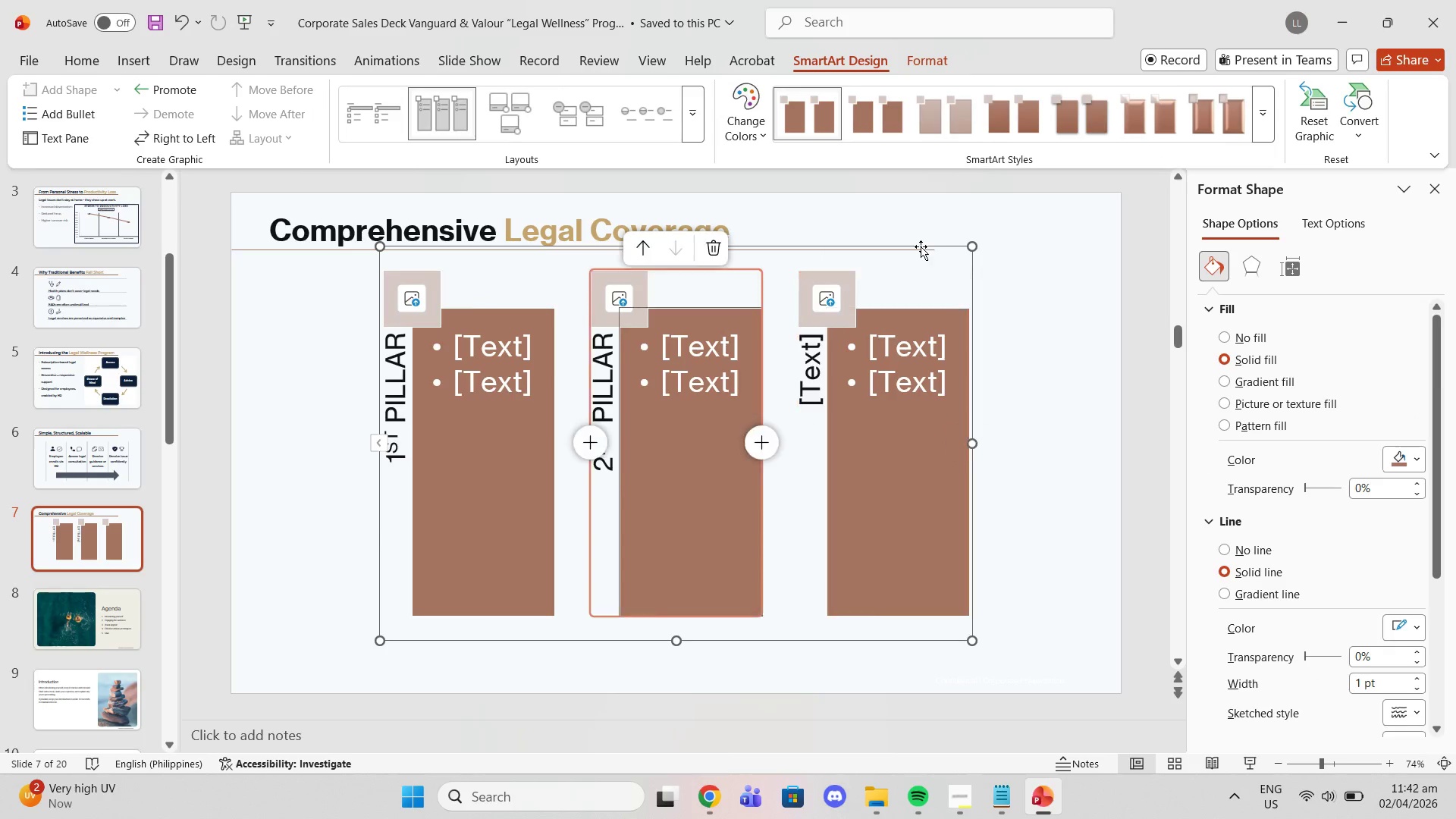 
left_click([921, 246])
 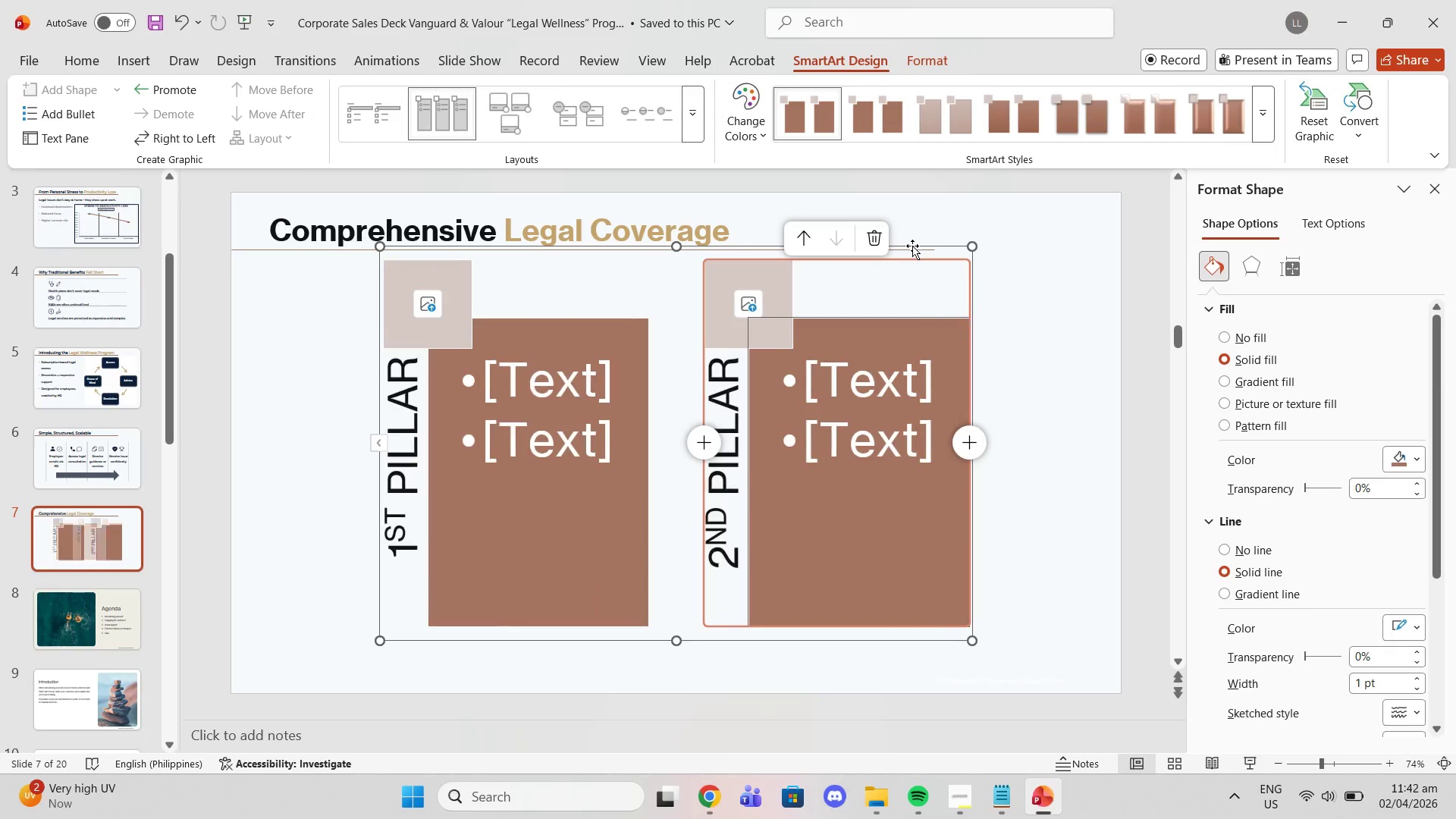 
left_click([912, 246])
 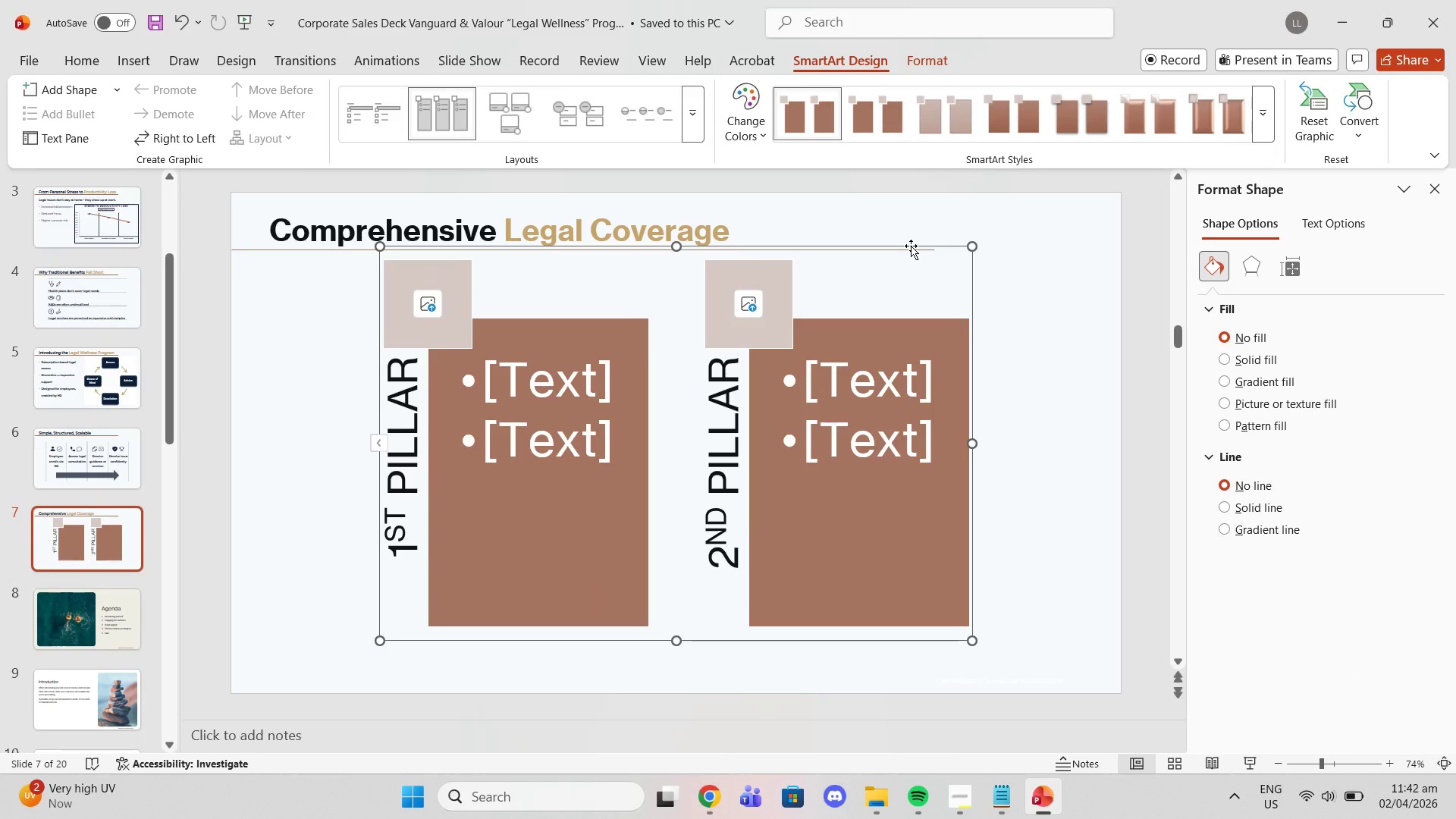 
key(Delete)
 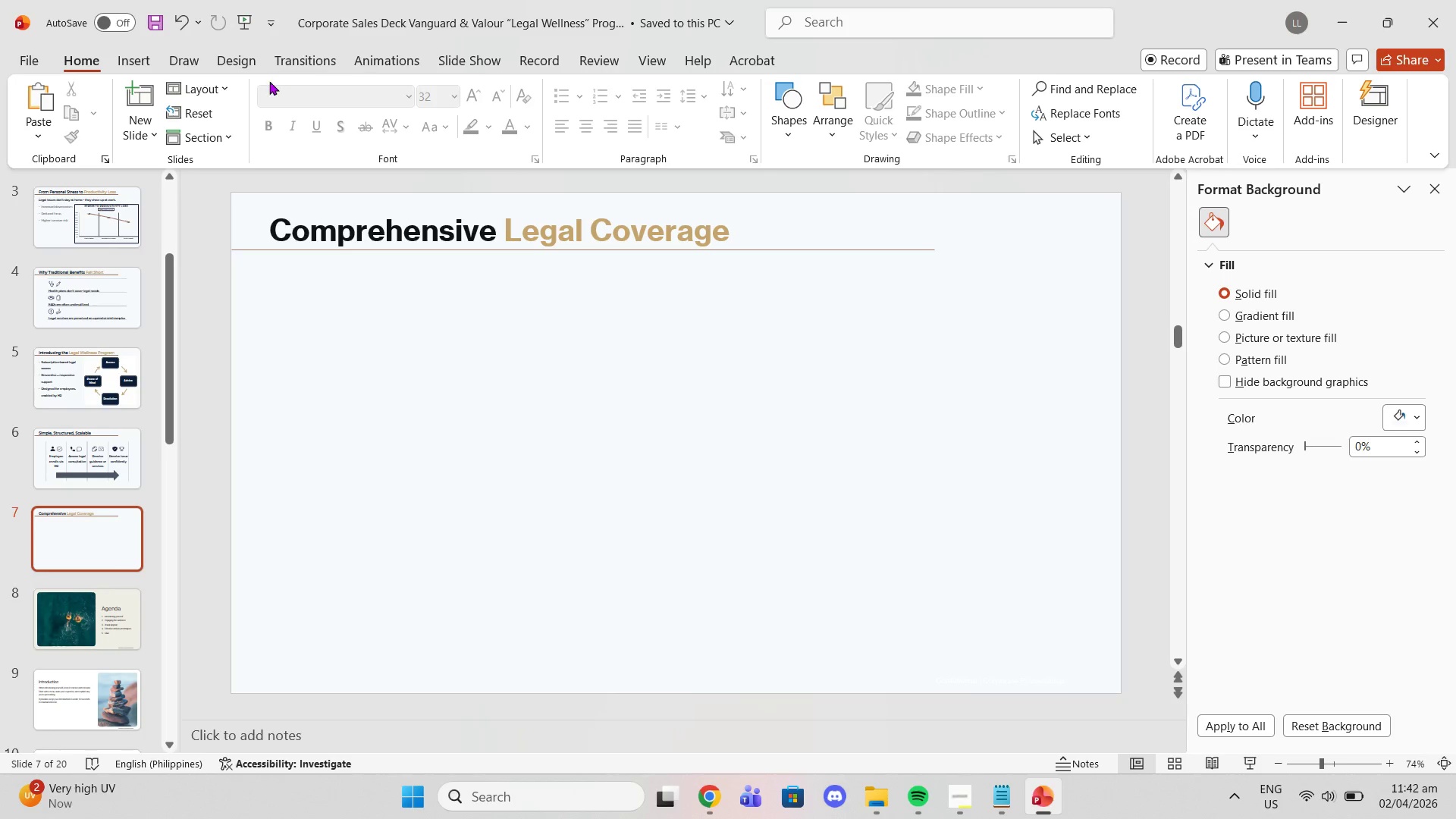 
left_click([144, 58])
 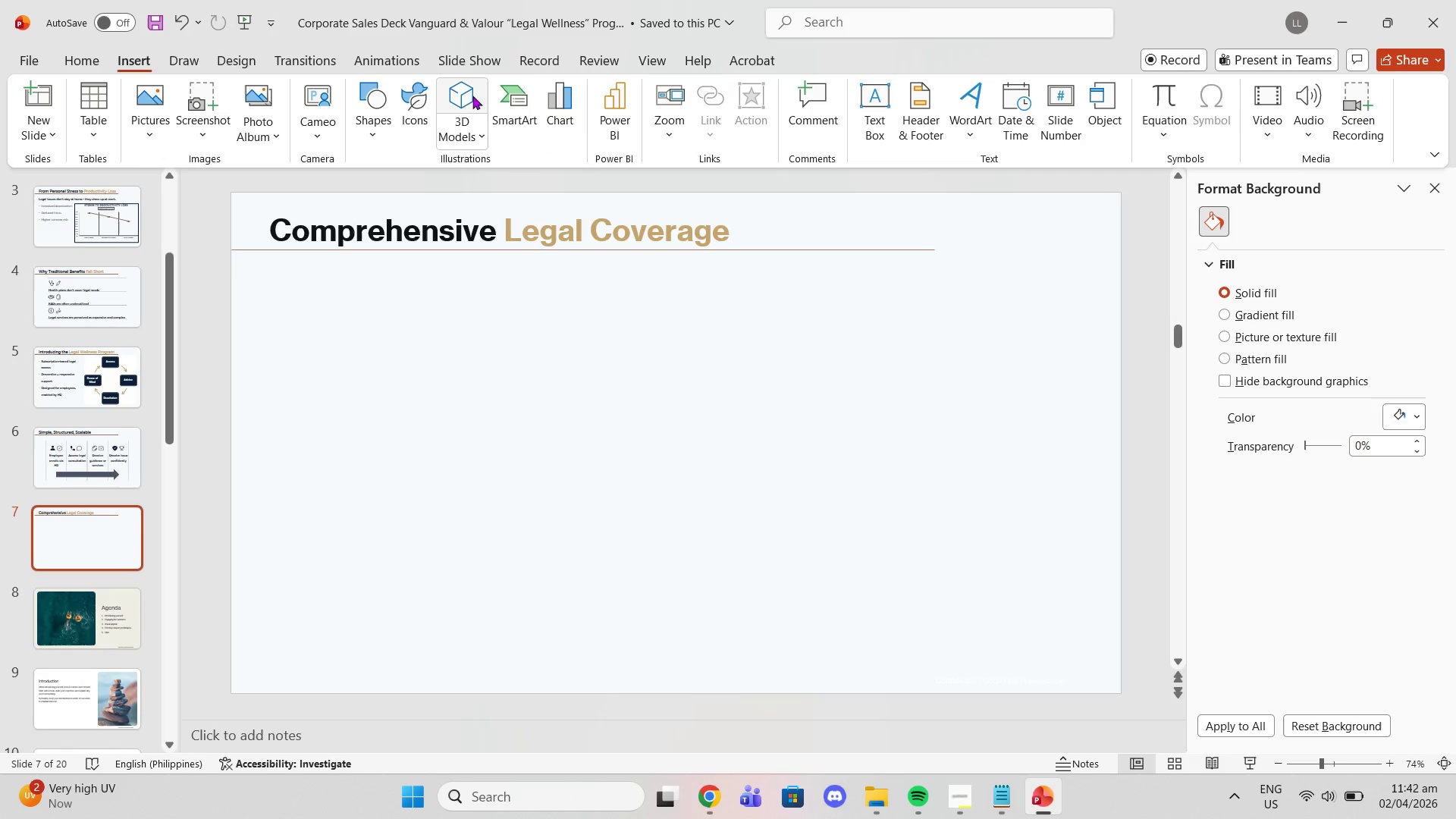 
left_click([513, 124])
 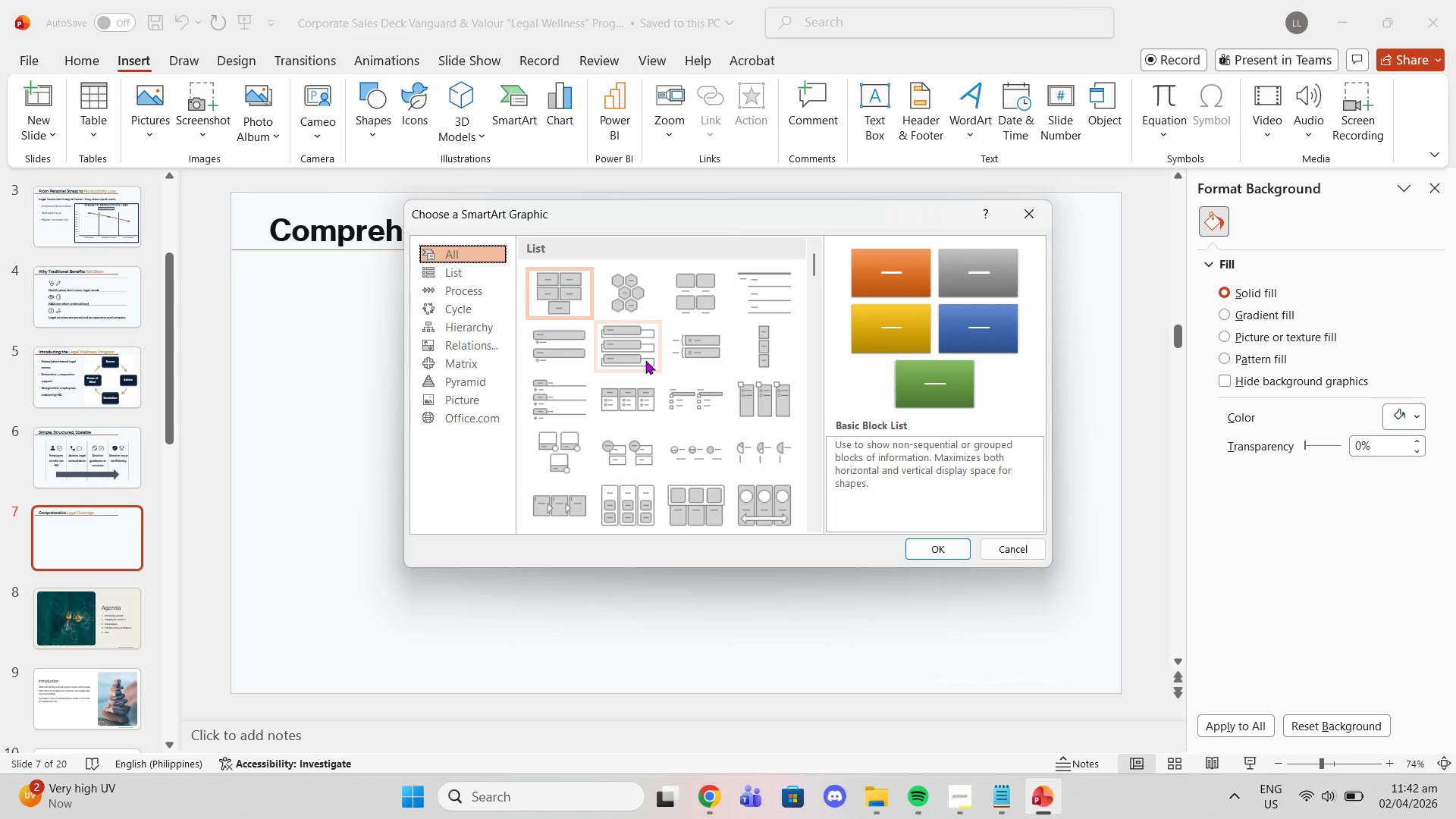 
wait(13.27)
 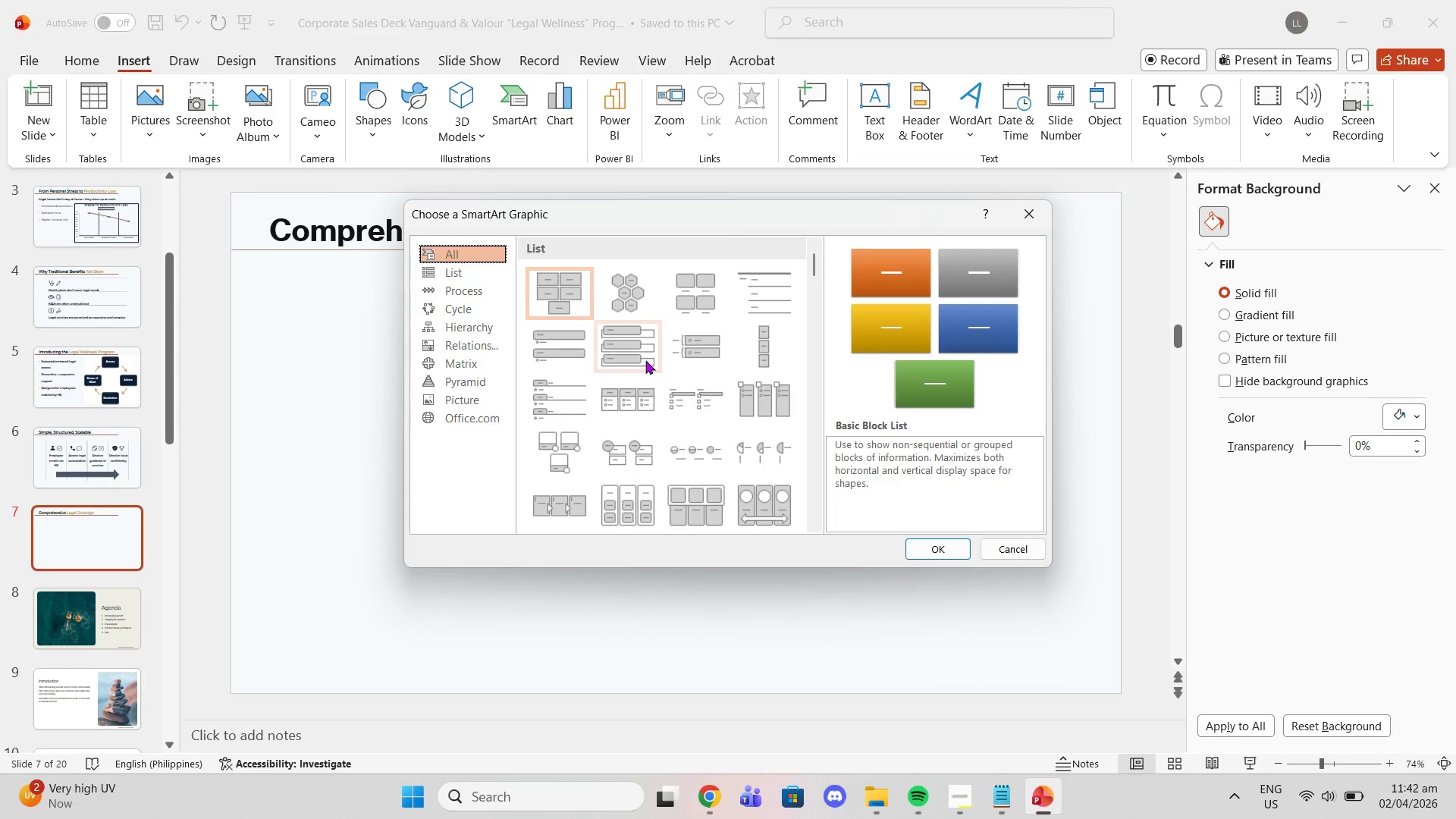 
left_click([471, 278])
 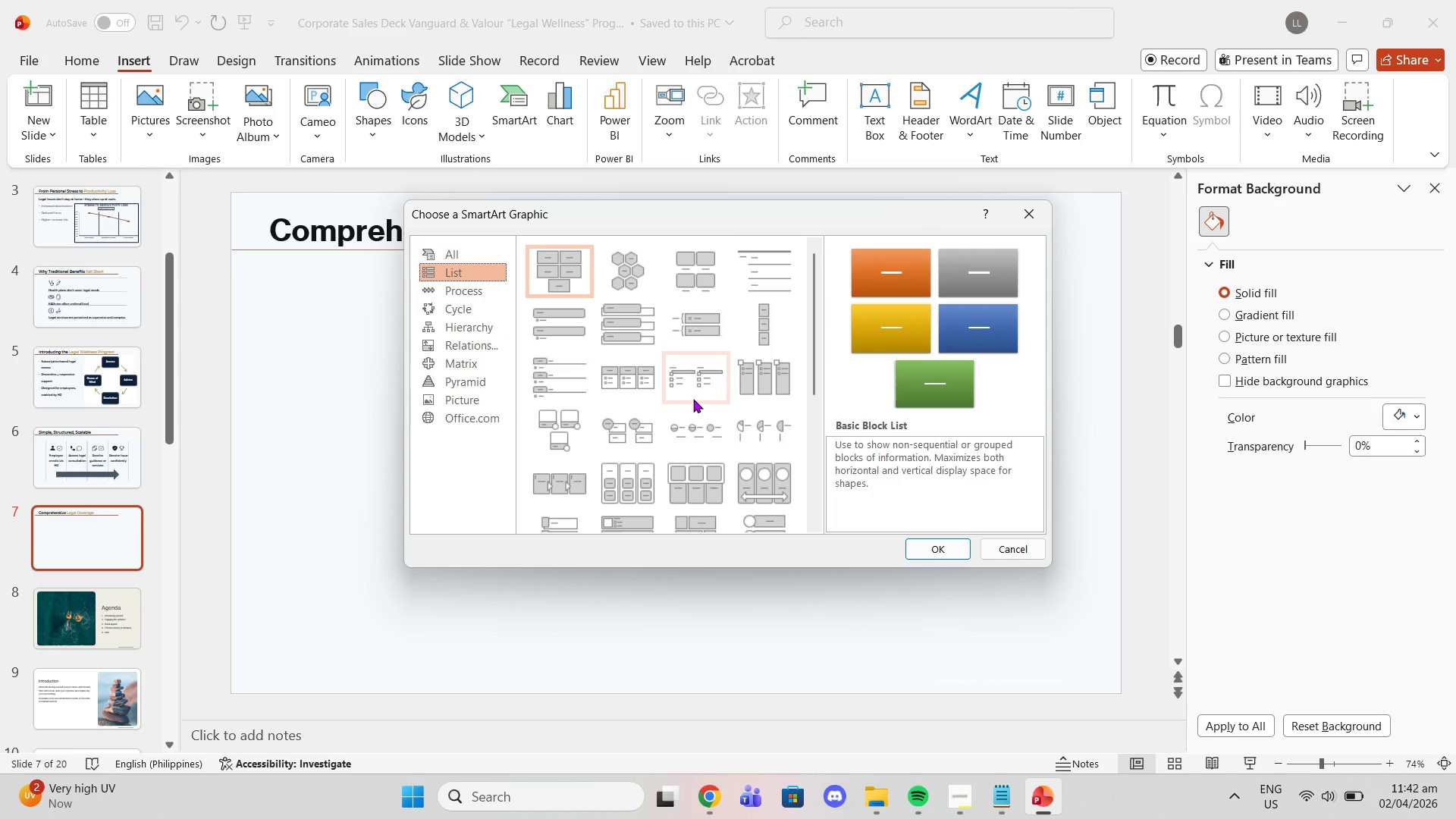 
scroll: coordinate [692, 397], scroll_direction: down, amount: 4.0
 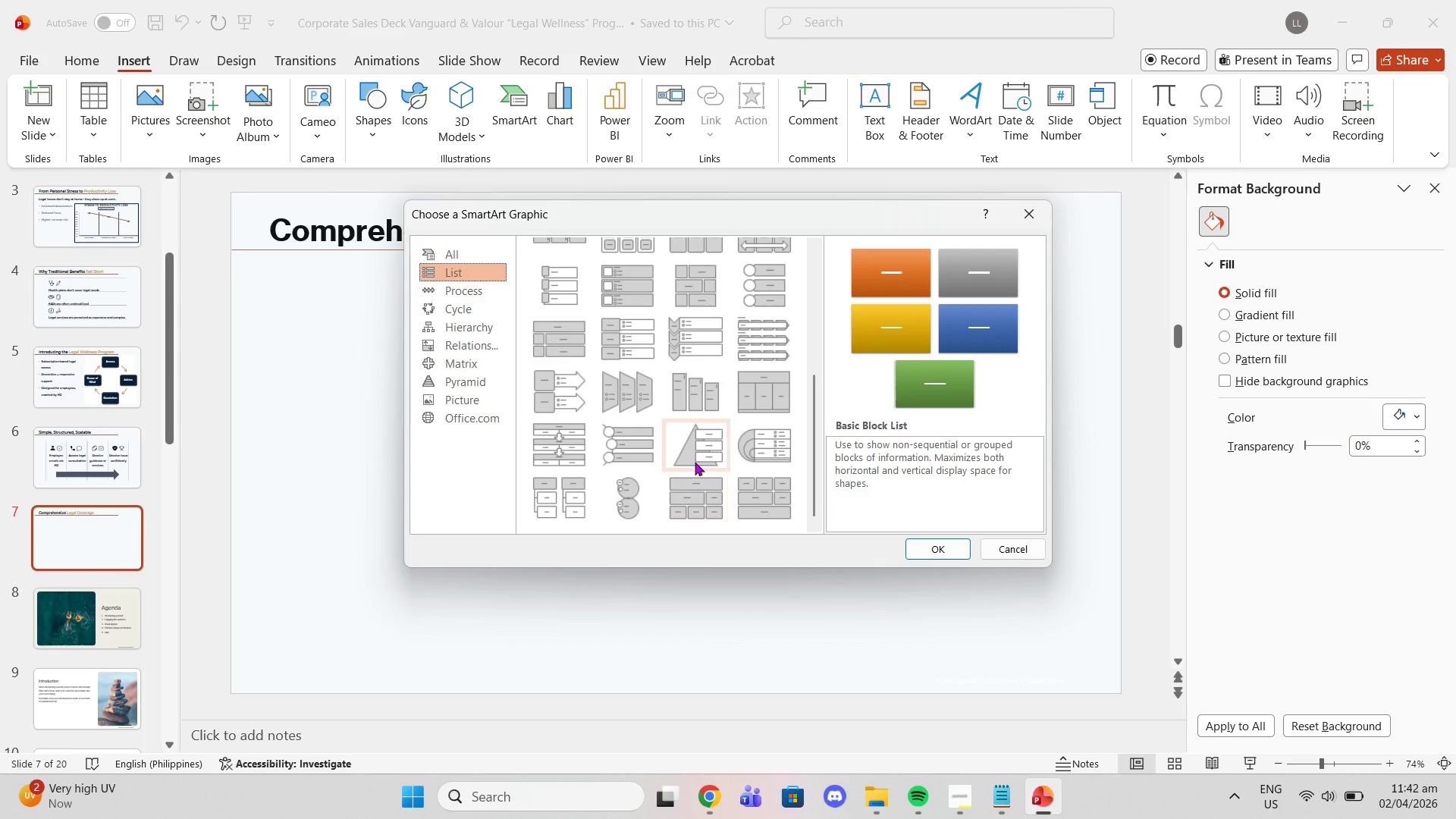 
scroll: coordinate [695, 425], scroll_direction: up, amount: 4.0
 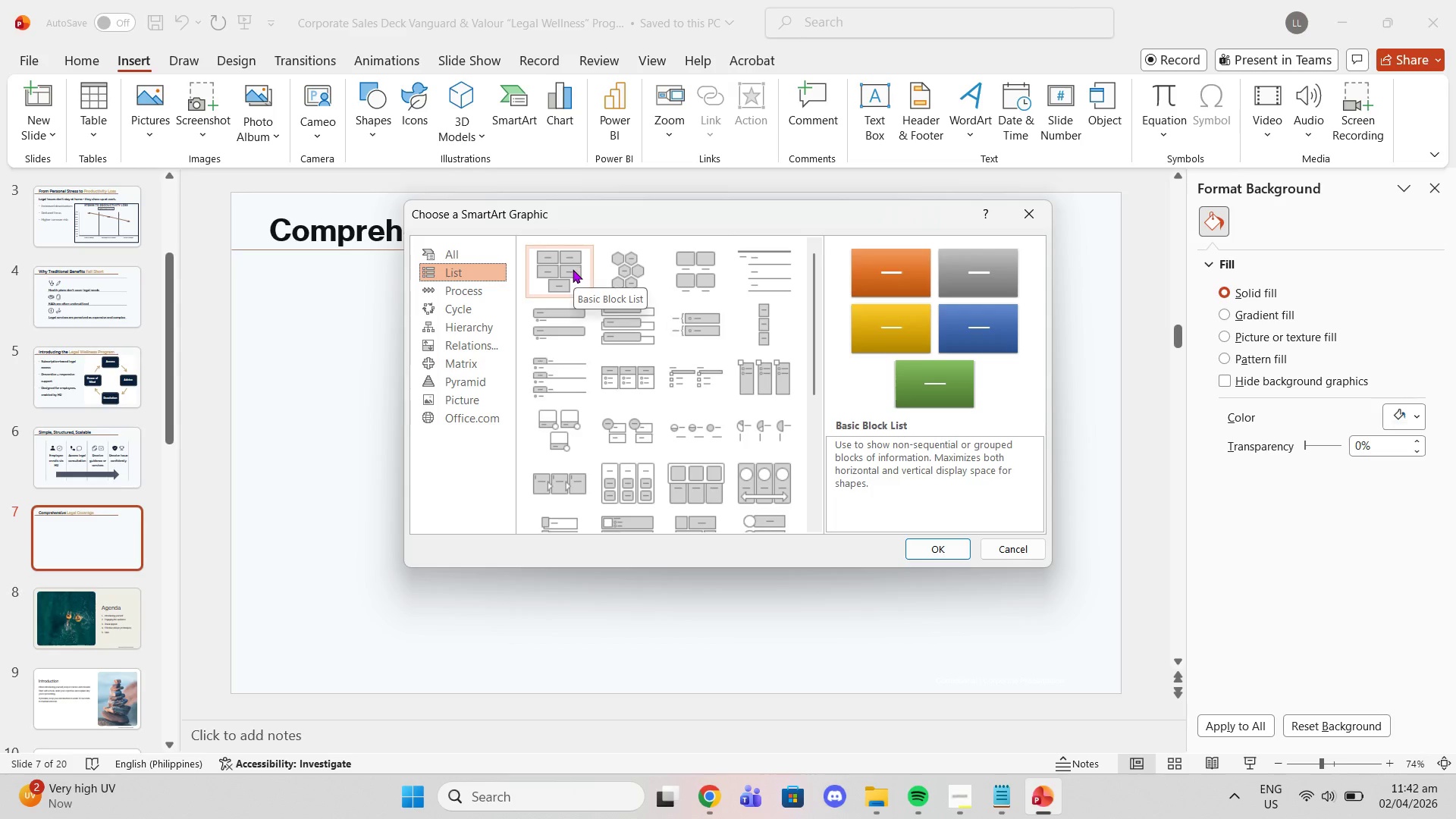 
left_click([573, 269])
 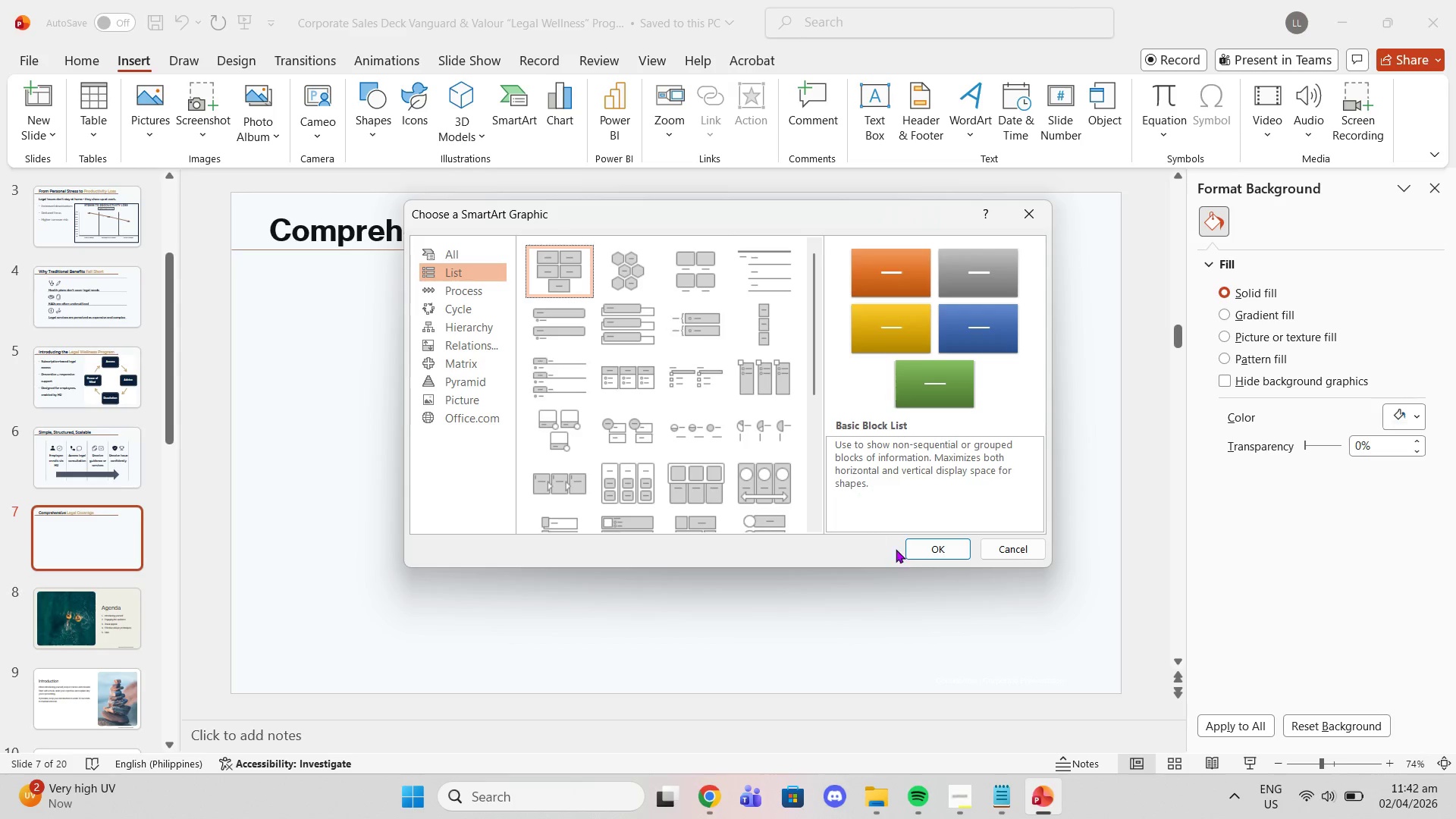 
left_click([916, 547])
 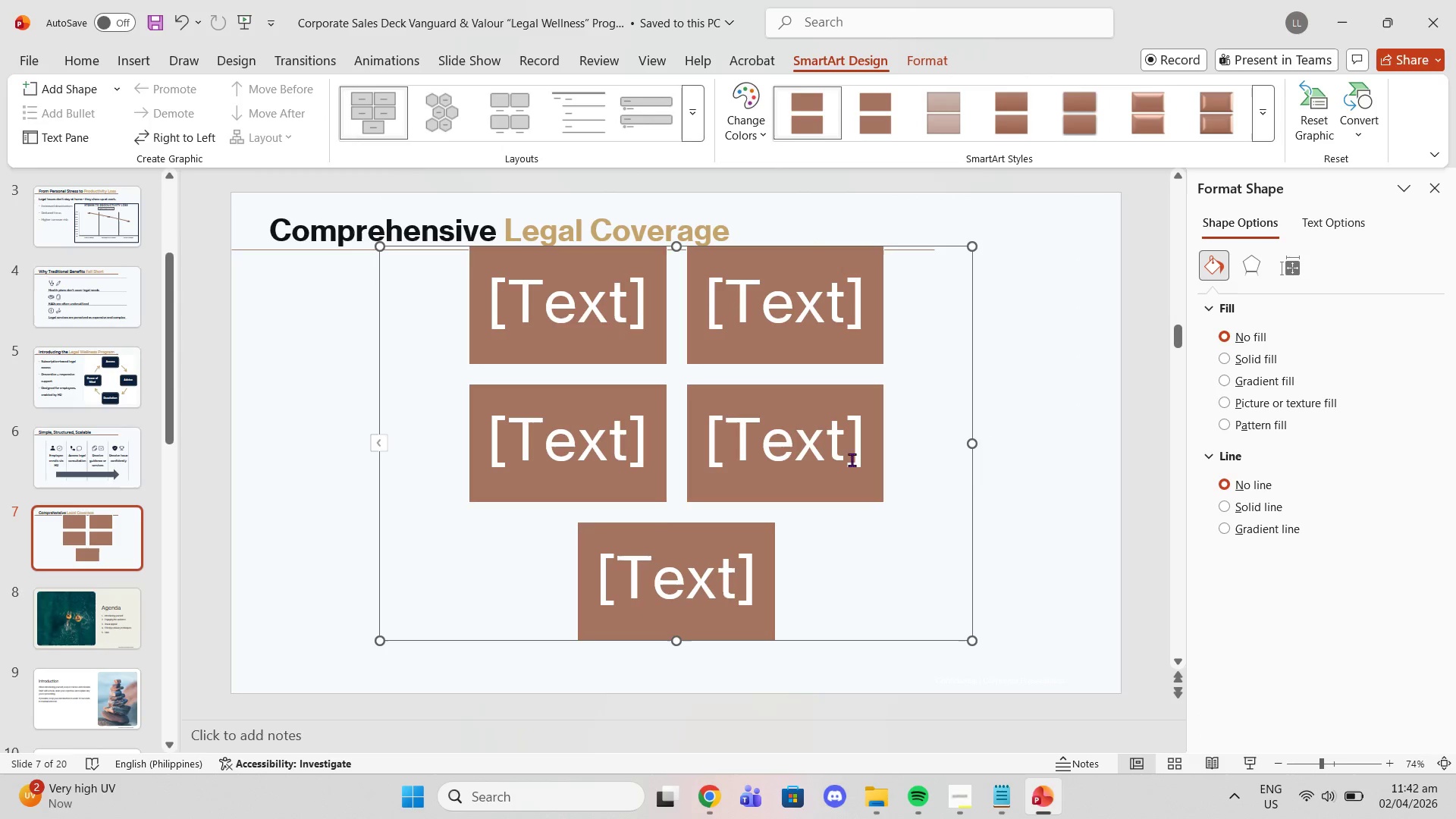 
left_click([656, 544])
 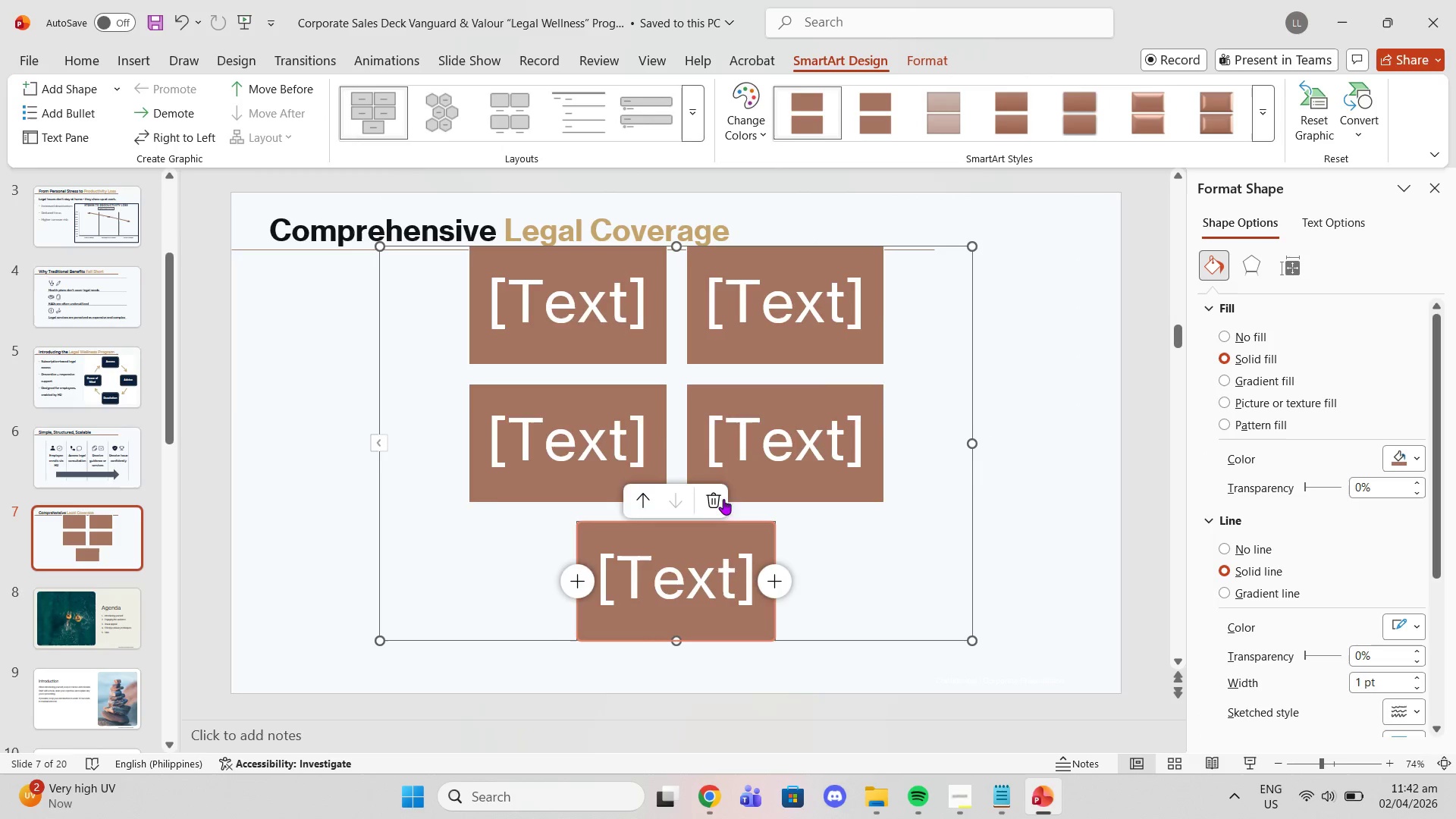 
left_click([725, 497])
 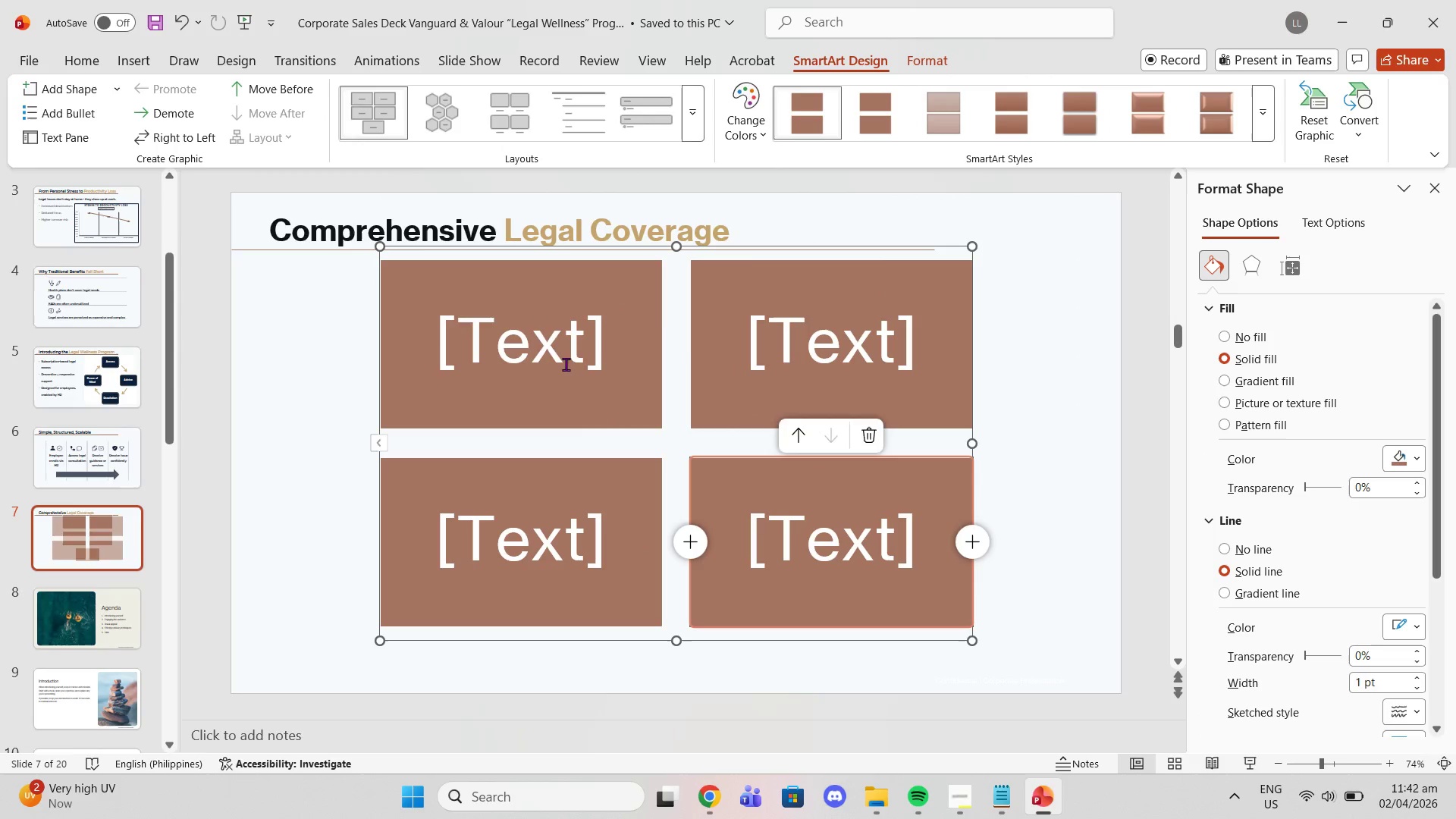 
left_click([564, 361])
 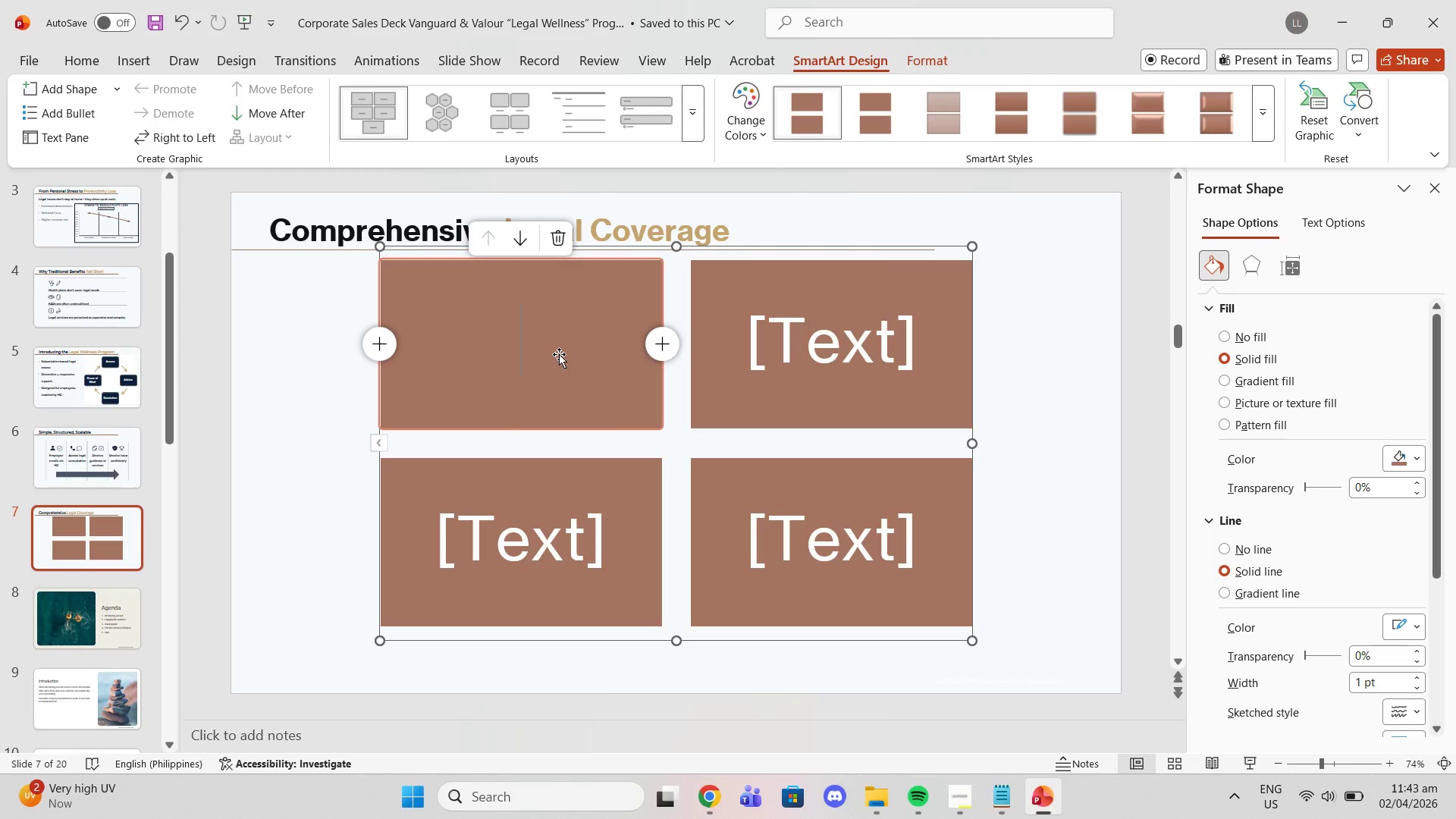 
type(ES)
key(Backspace)
type(state Planning)
 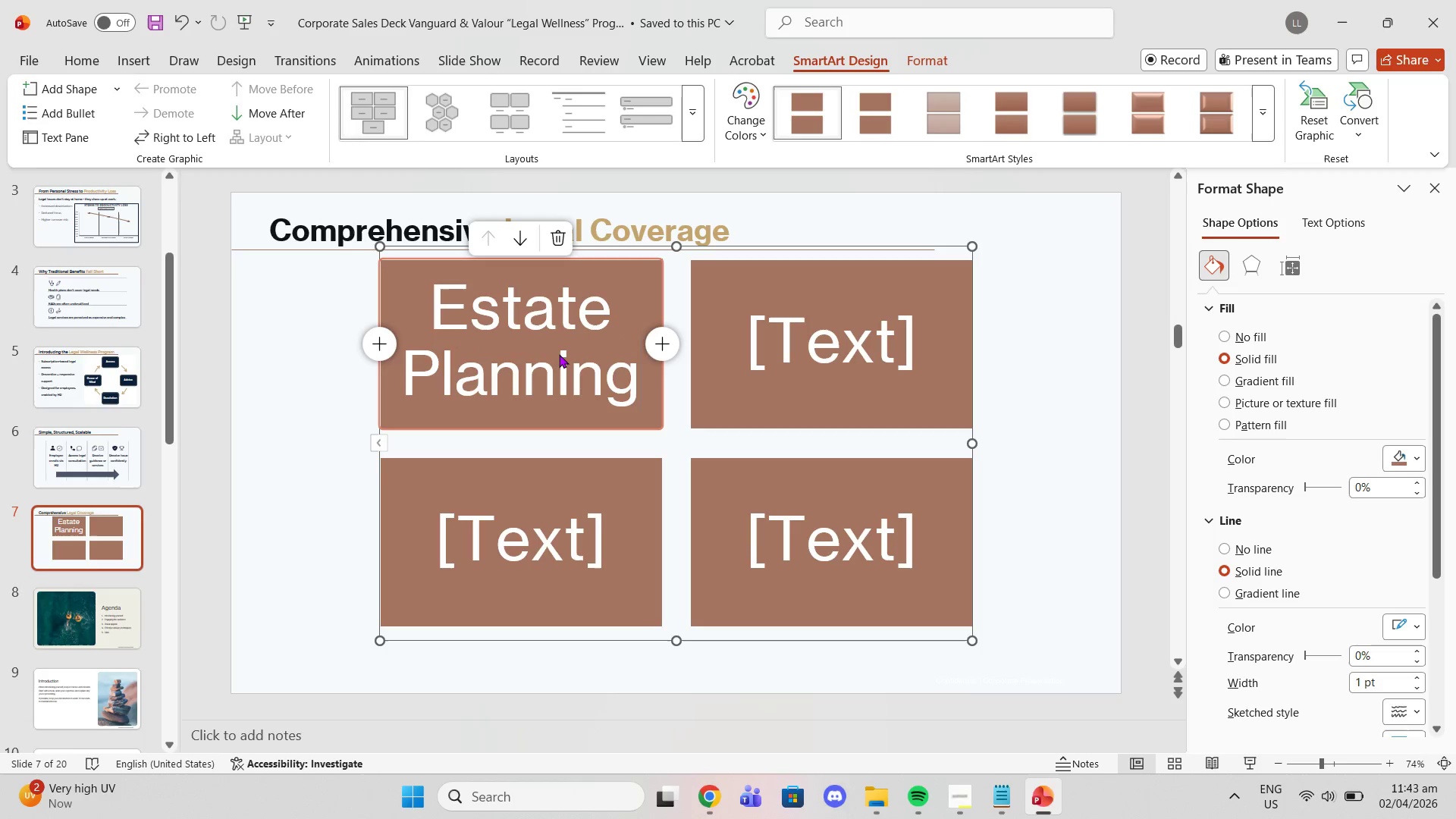 
left_click([784, 334])
 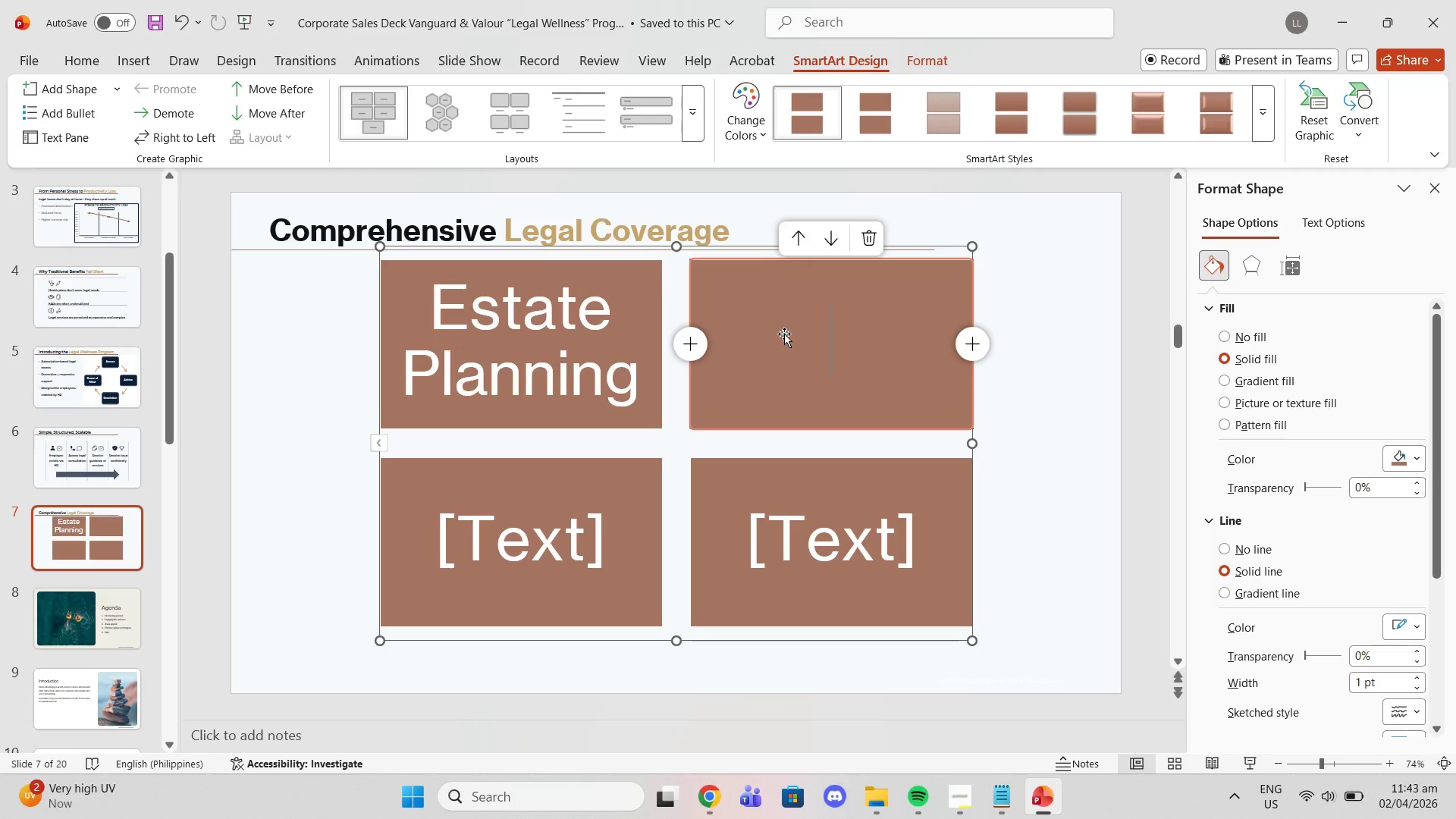 
type(Family Law)
 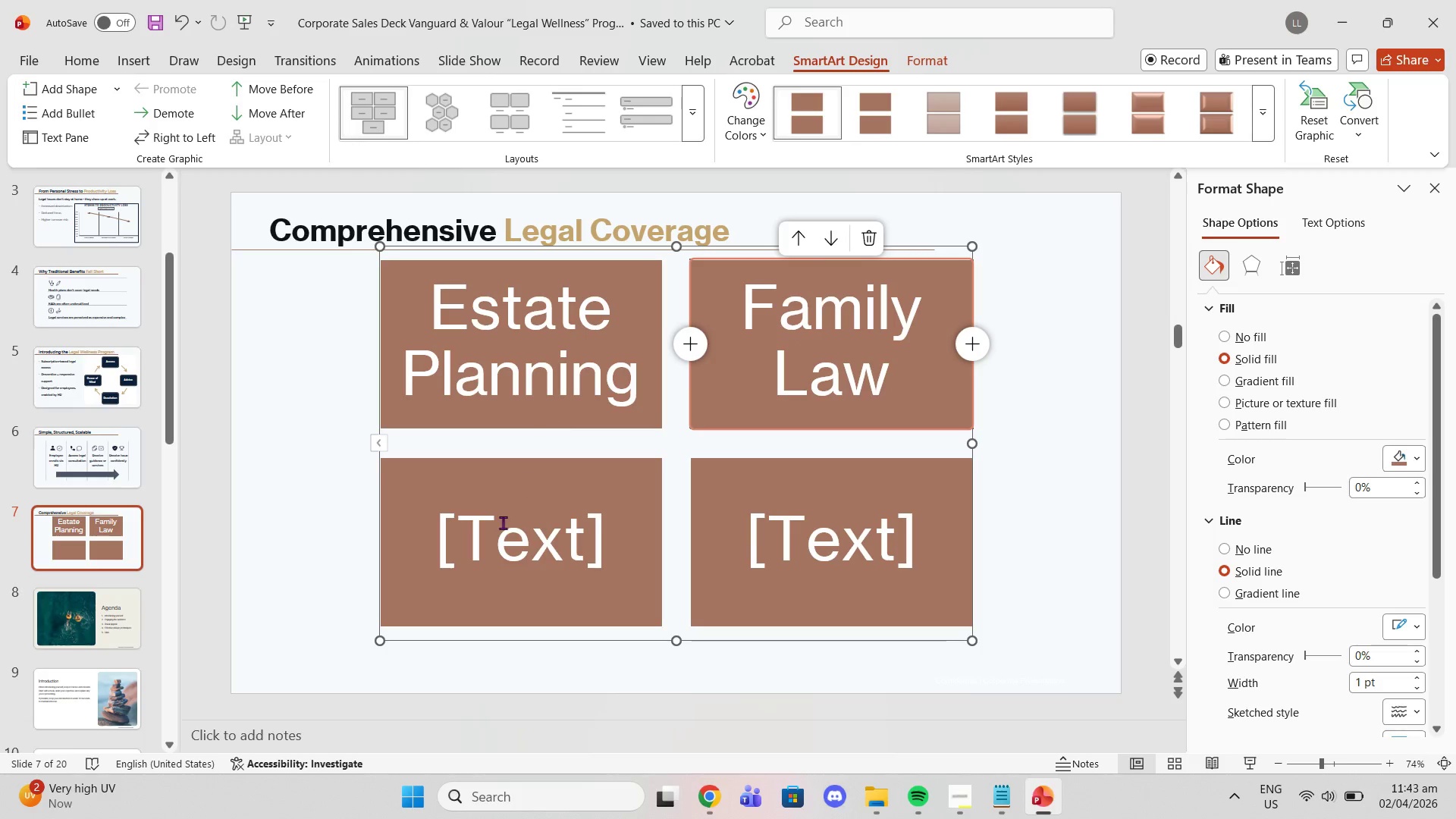 
left_click([500, 534])
 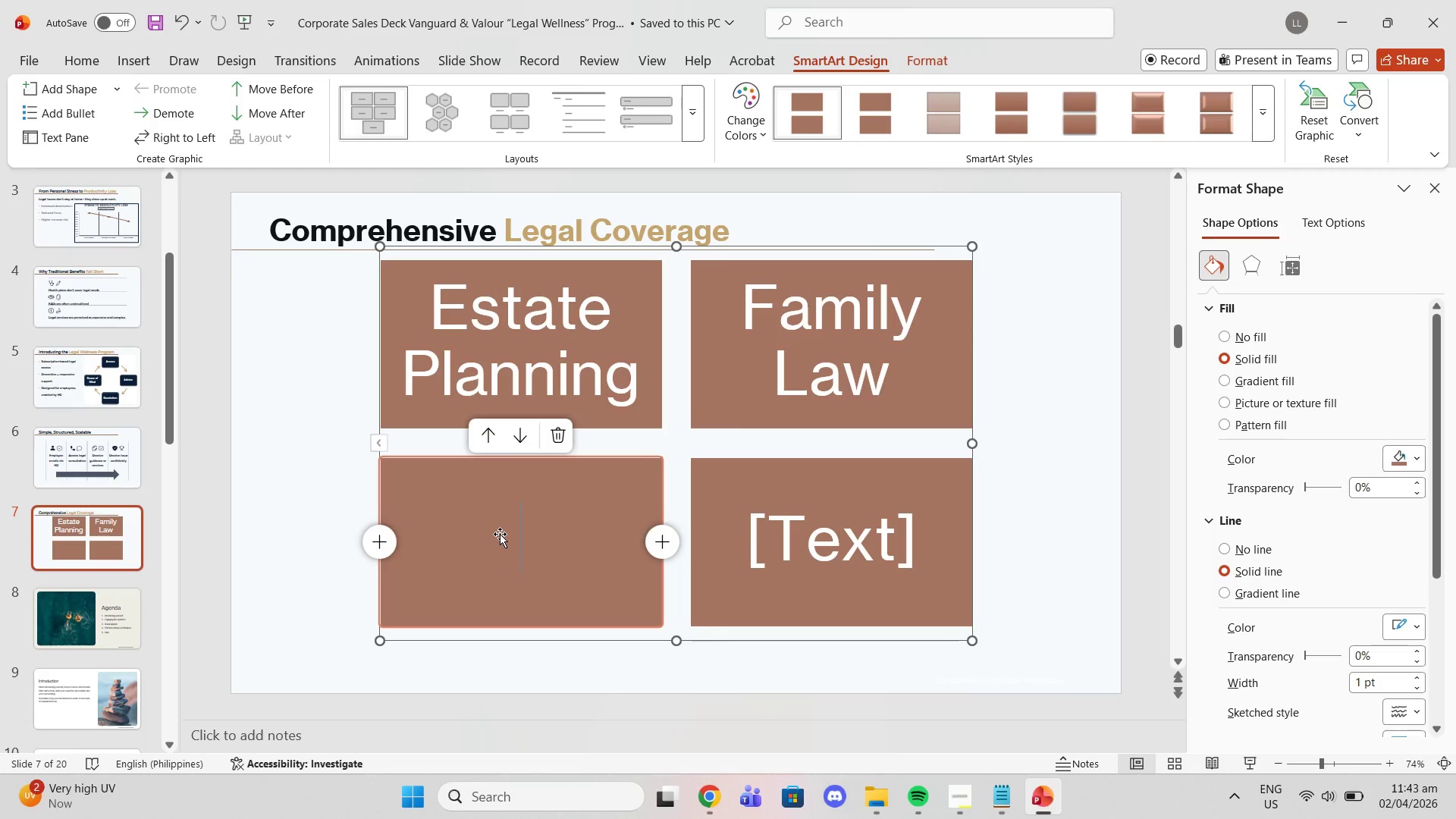 
type(Immigration)
 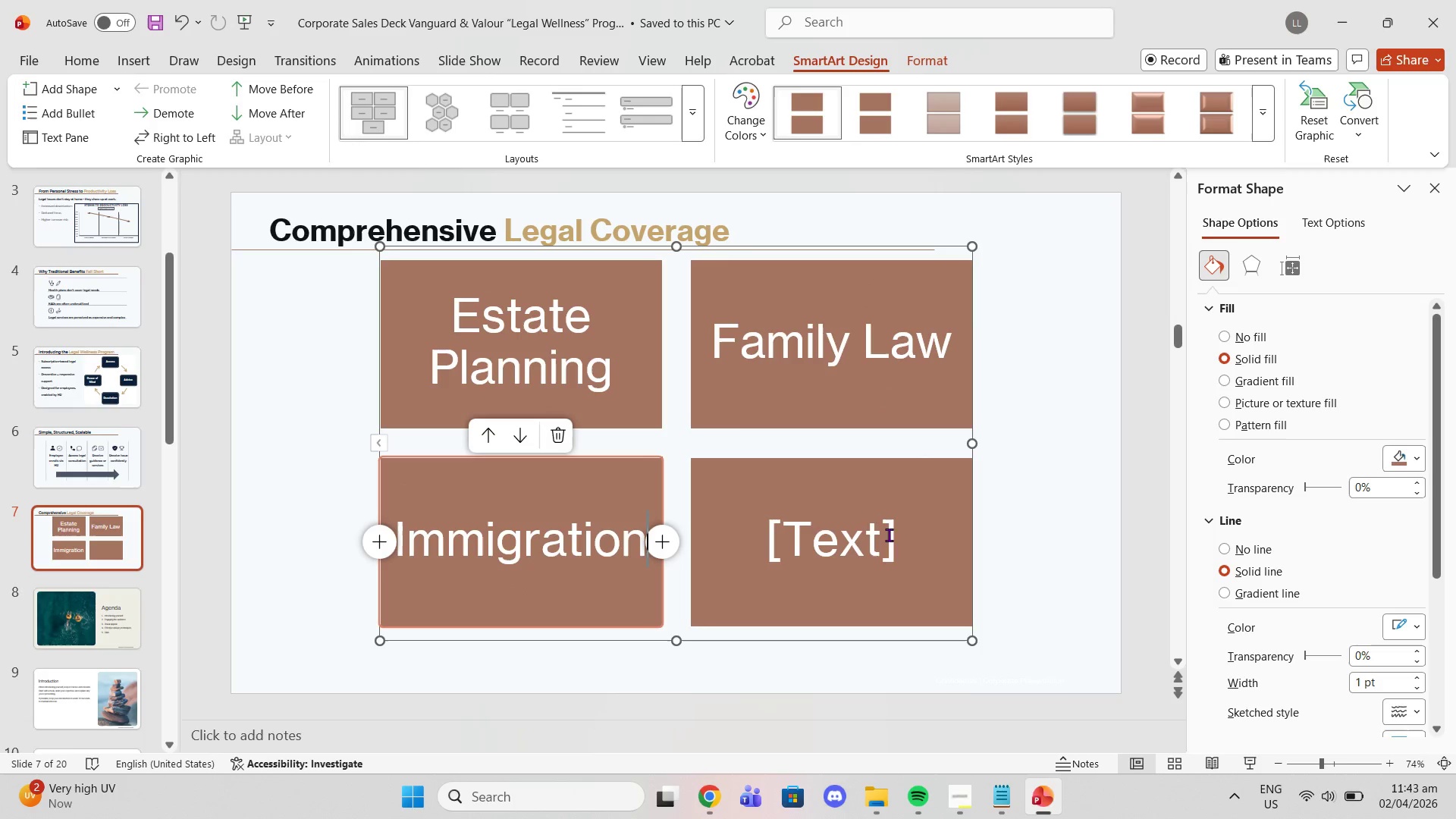 
left_click([852, 526])
 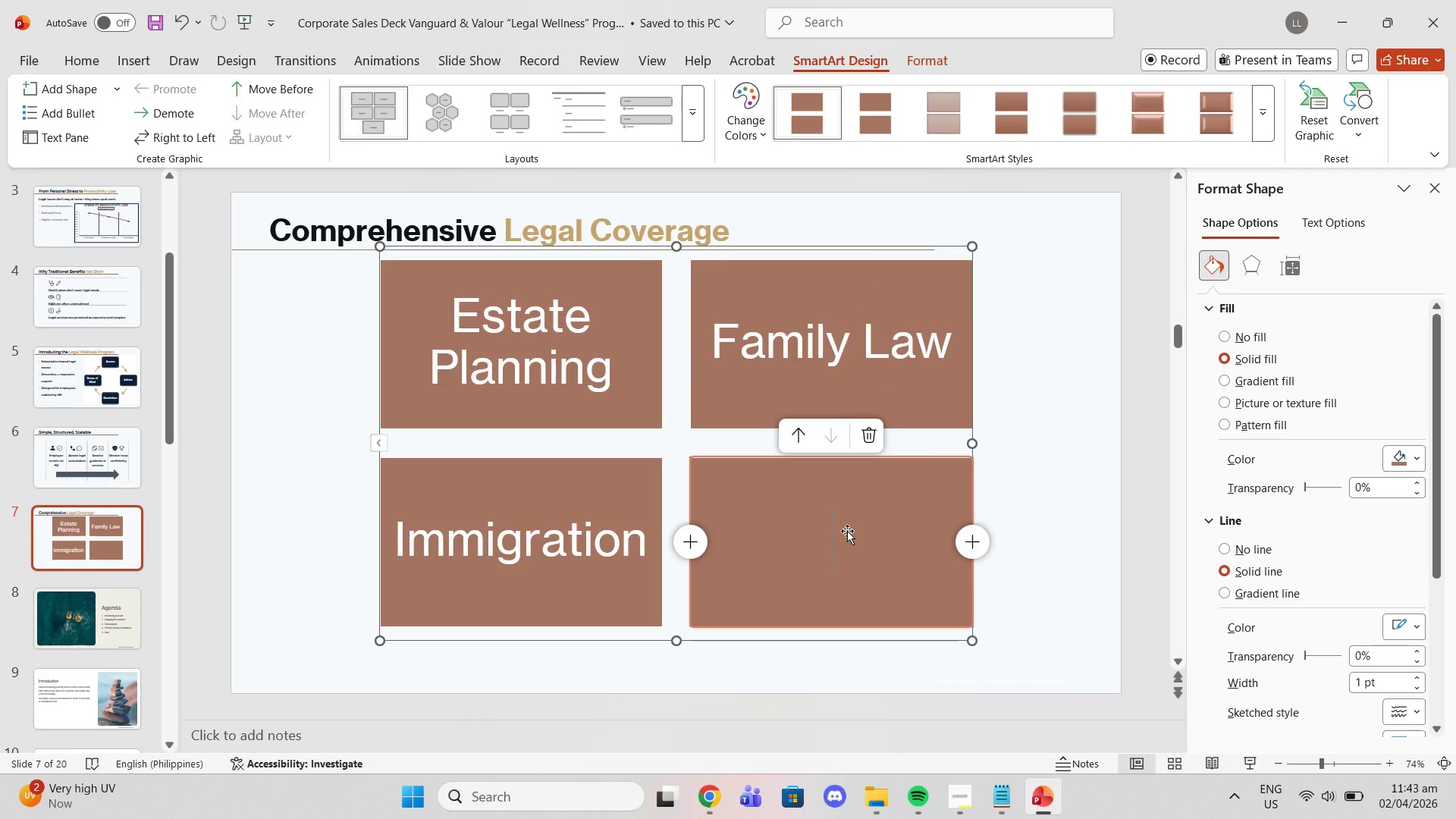 
type(Small Business)
 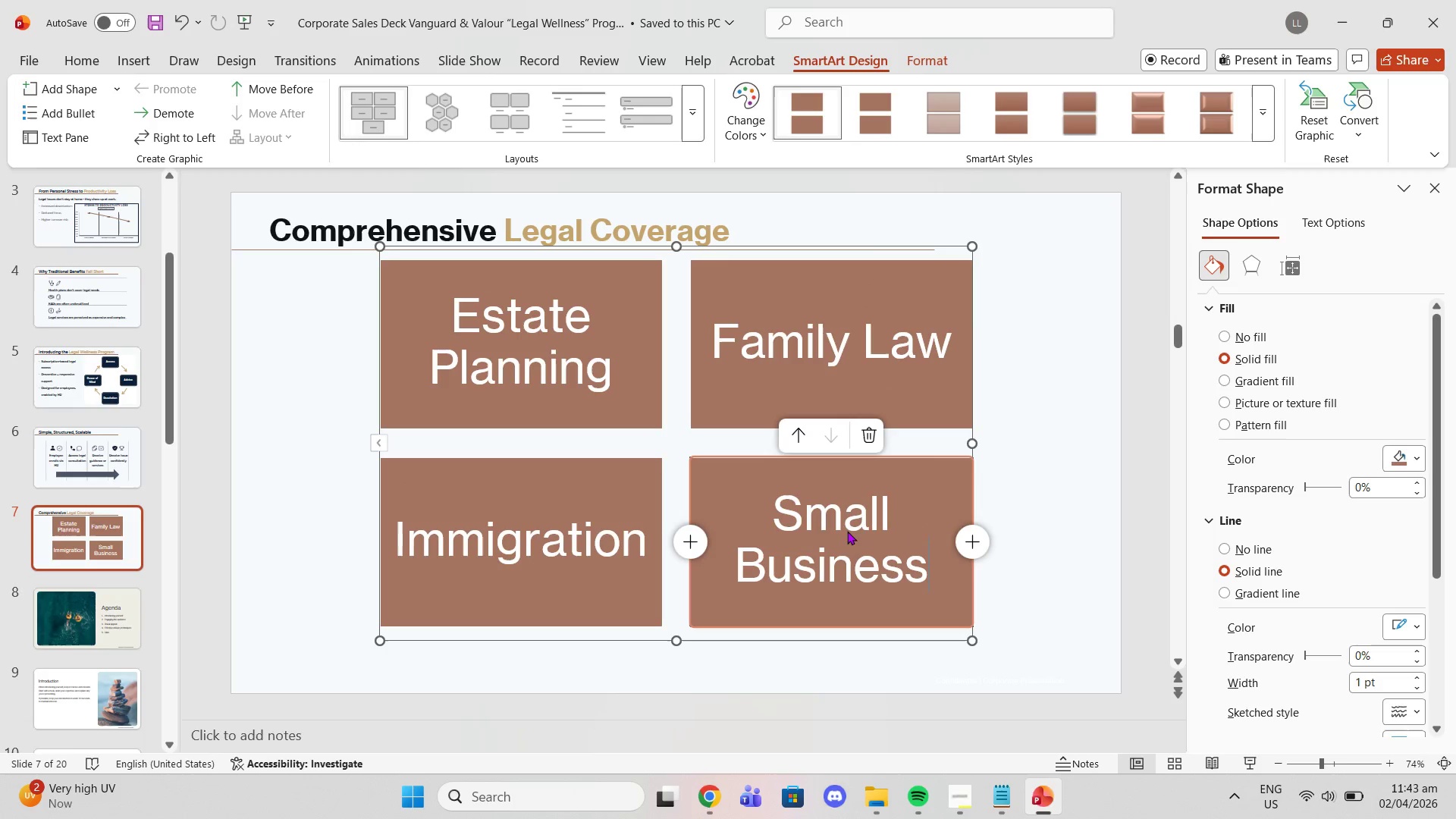 
left_click([639, 300])
 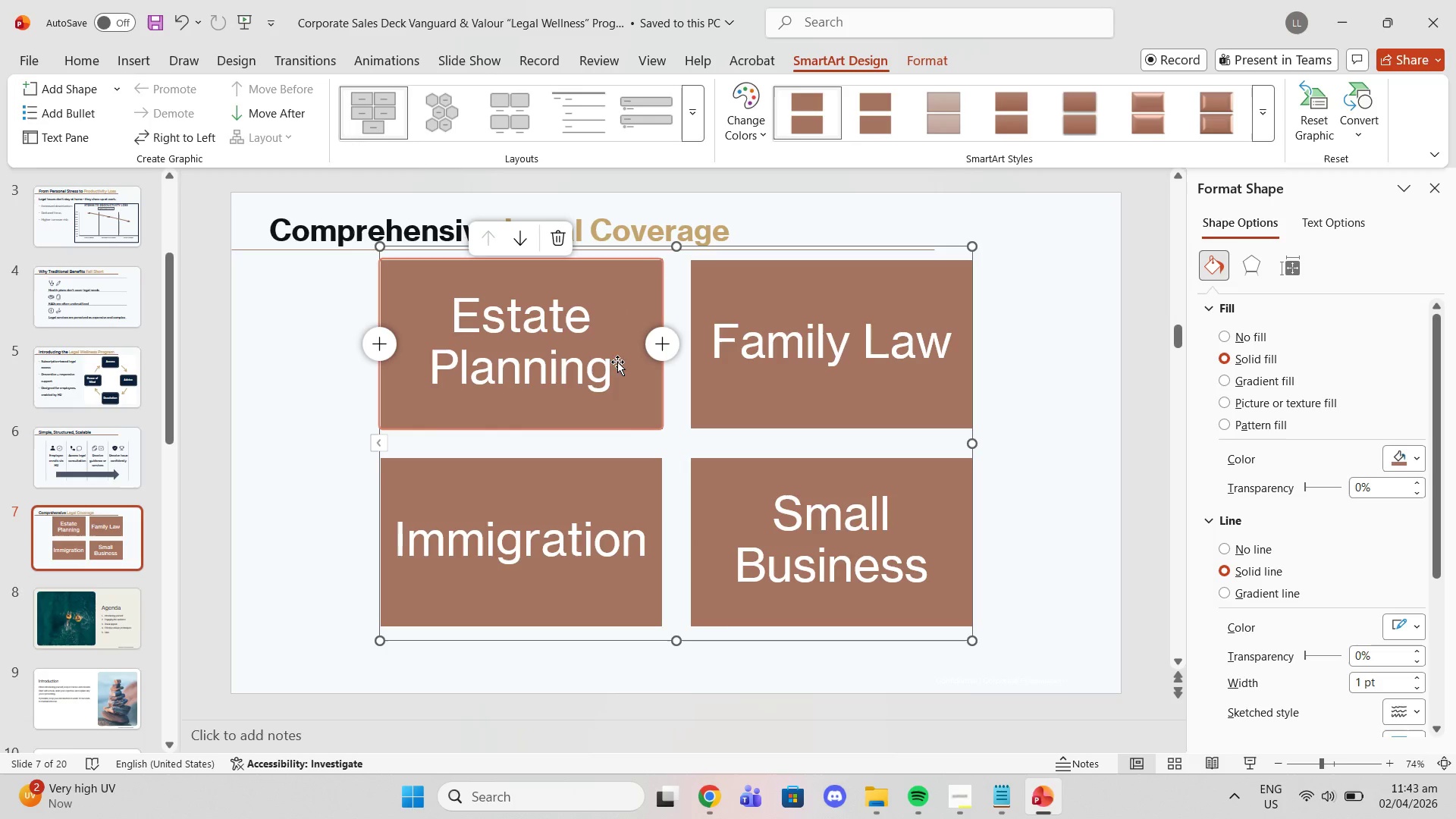 
left_click([605, 358])
 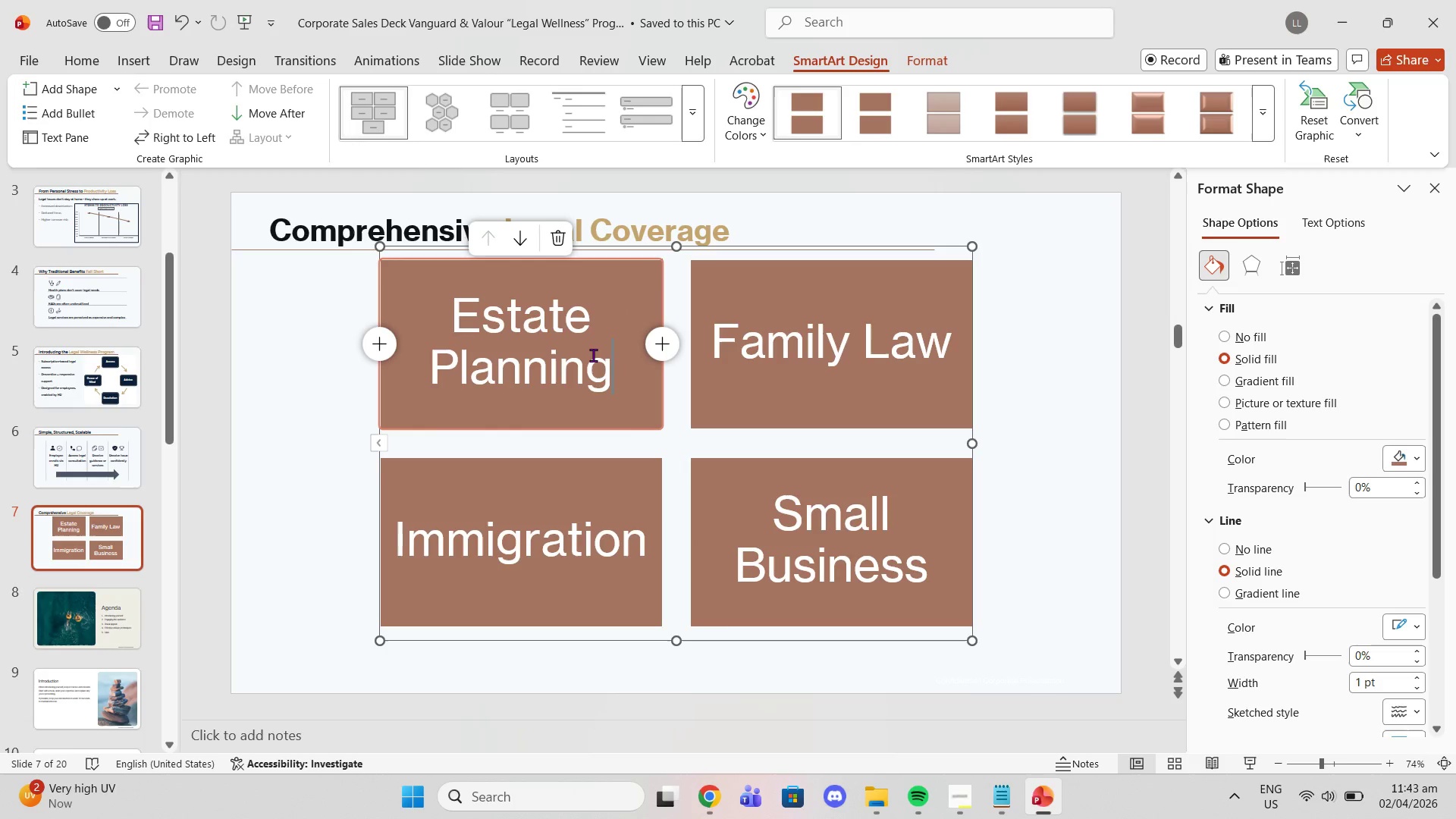 
key(Enter)
 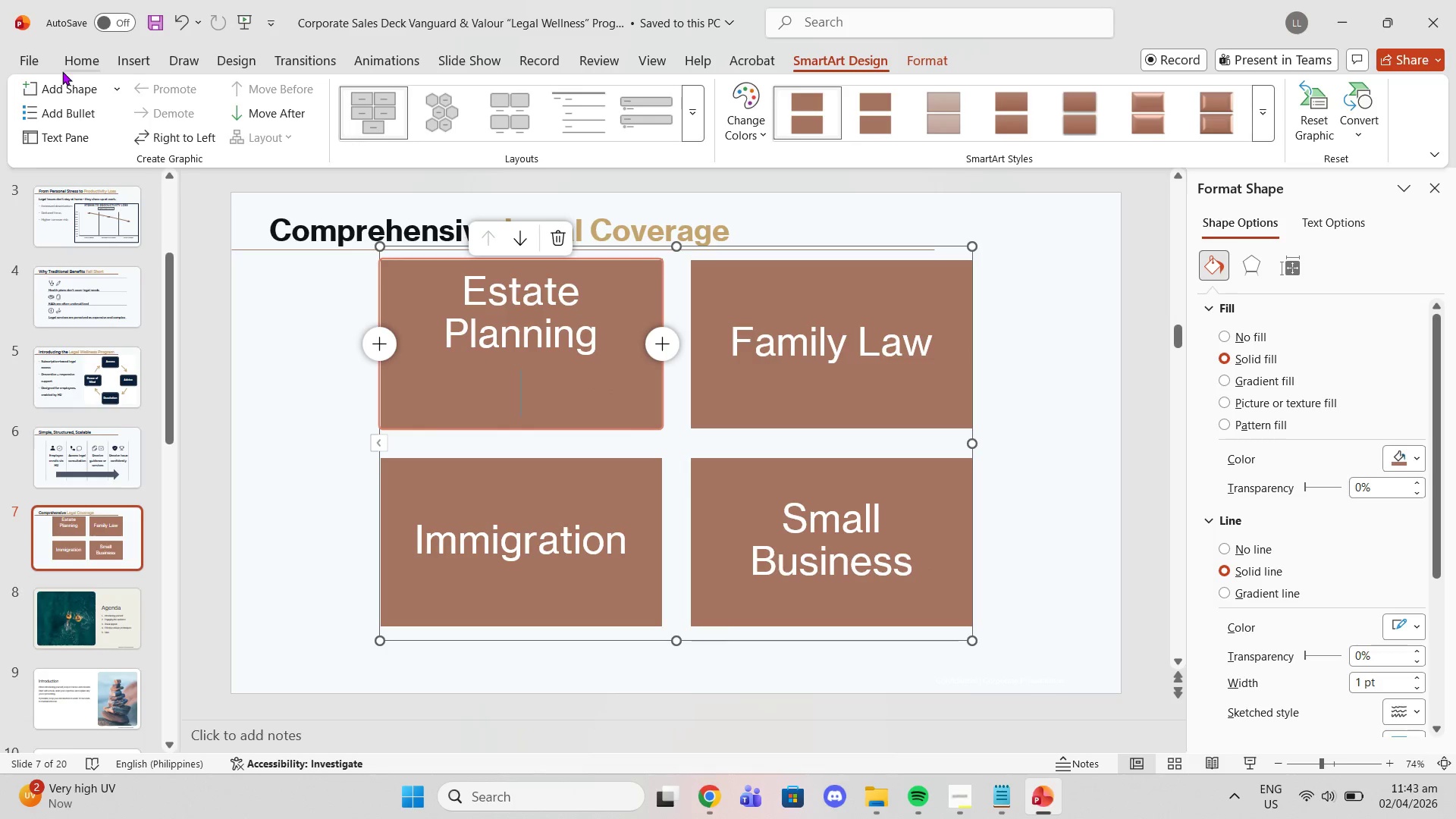 
left_click([50, 110])
 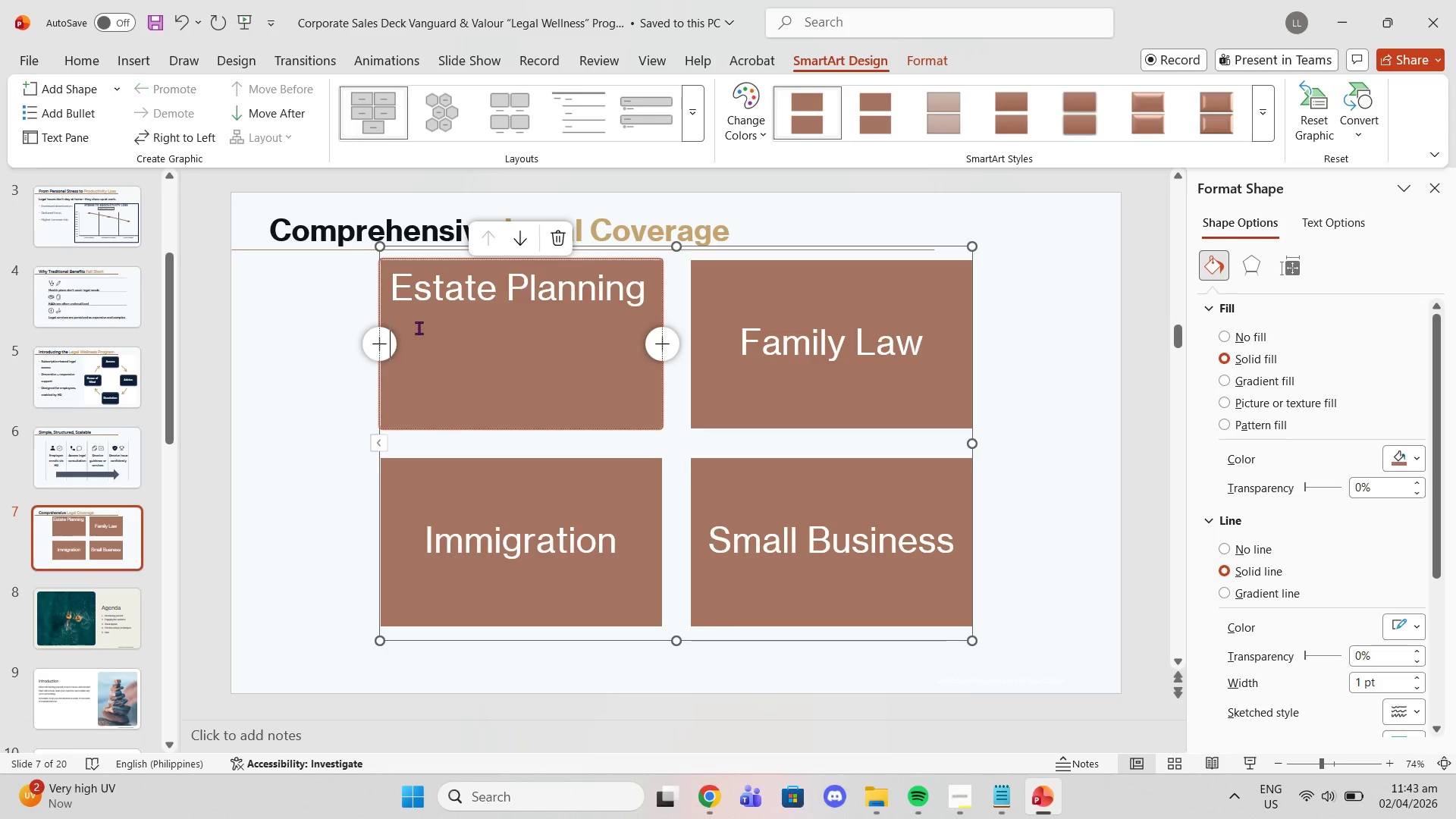 
key(Backspace)
 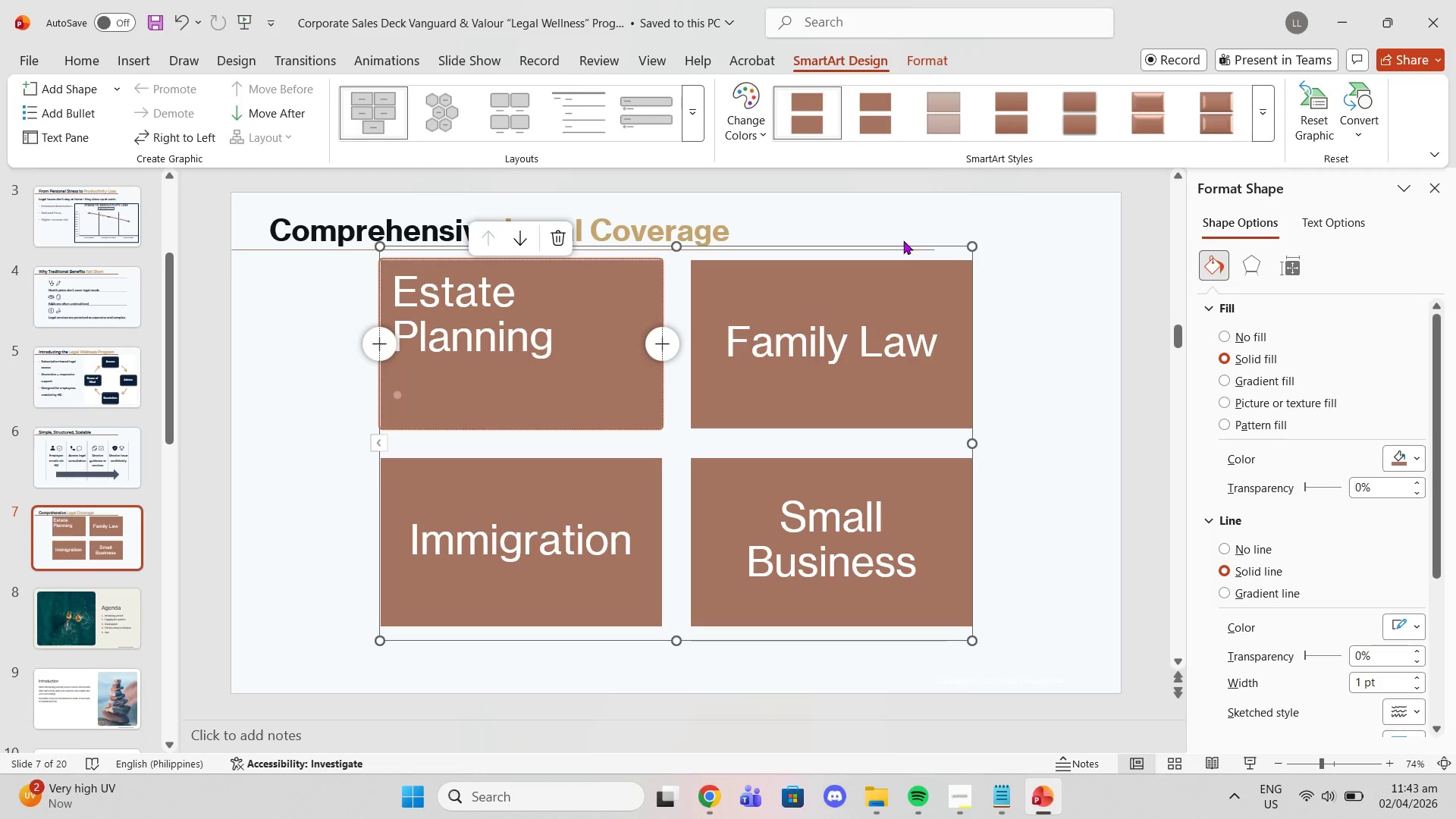 
left_click([993, 811])
 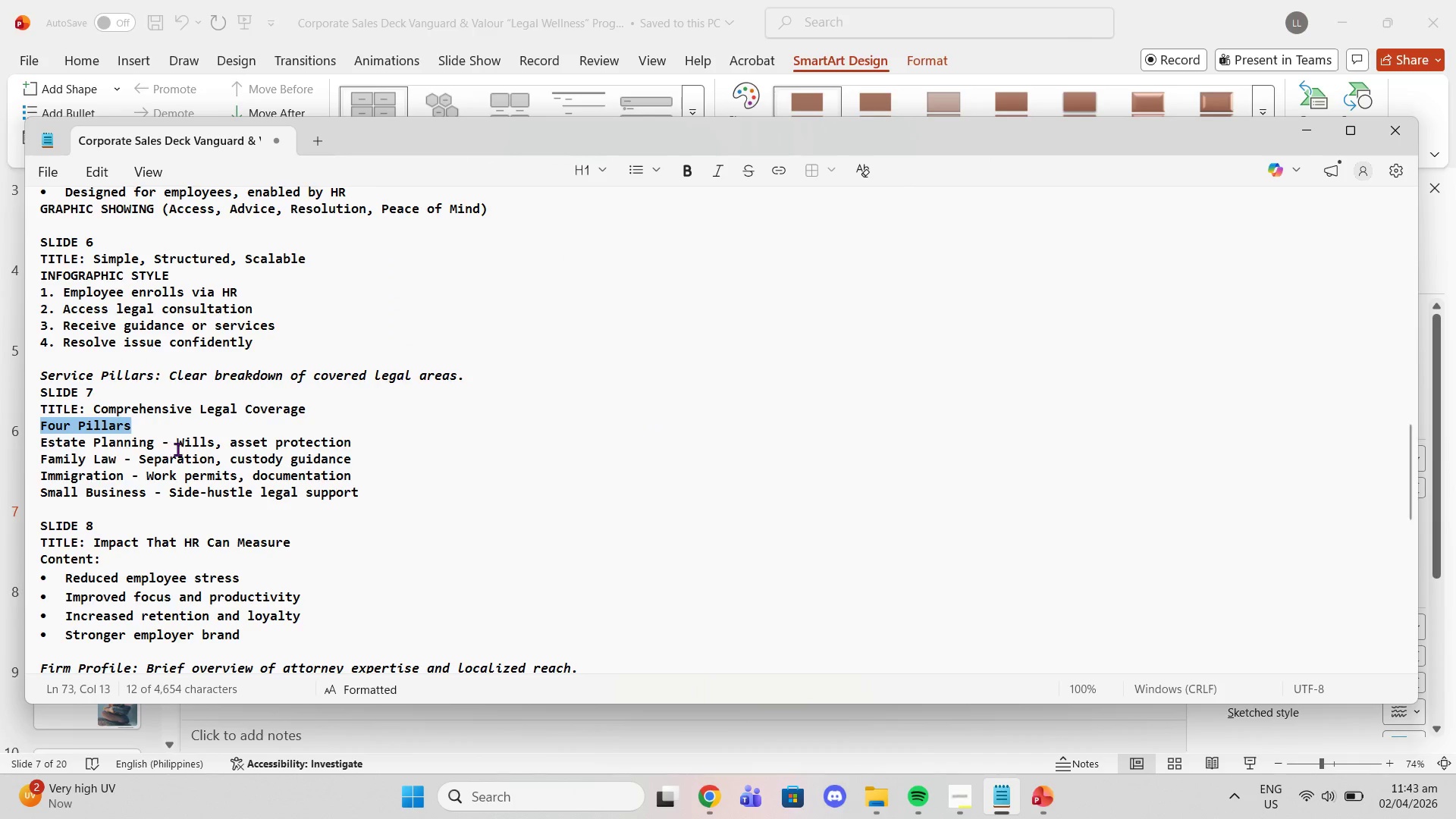 
left_click_drag(start_coordinate=[177, 446], to_coordinate=[355, 443])
 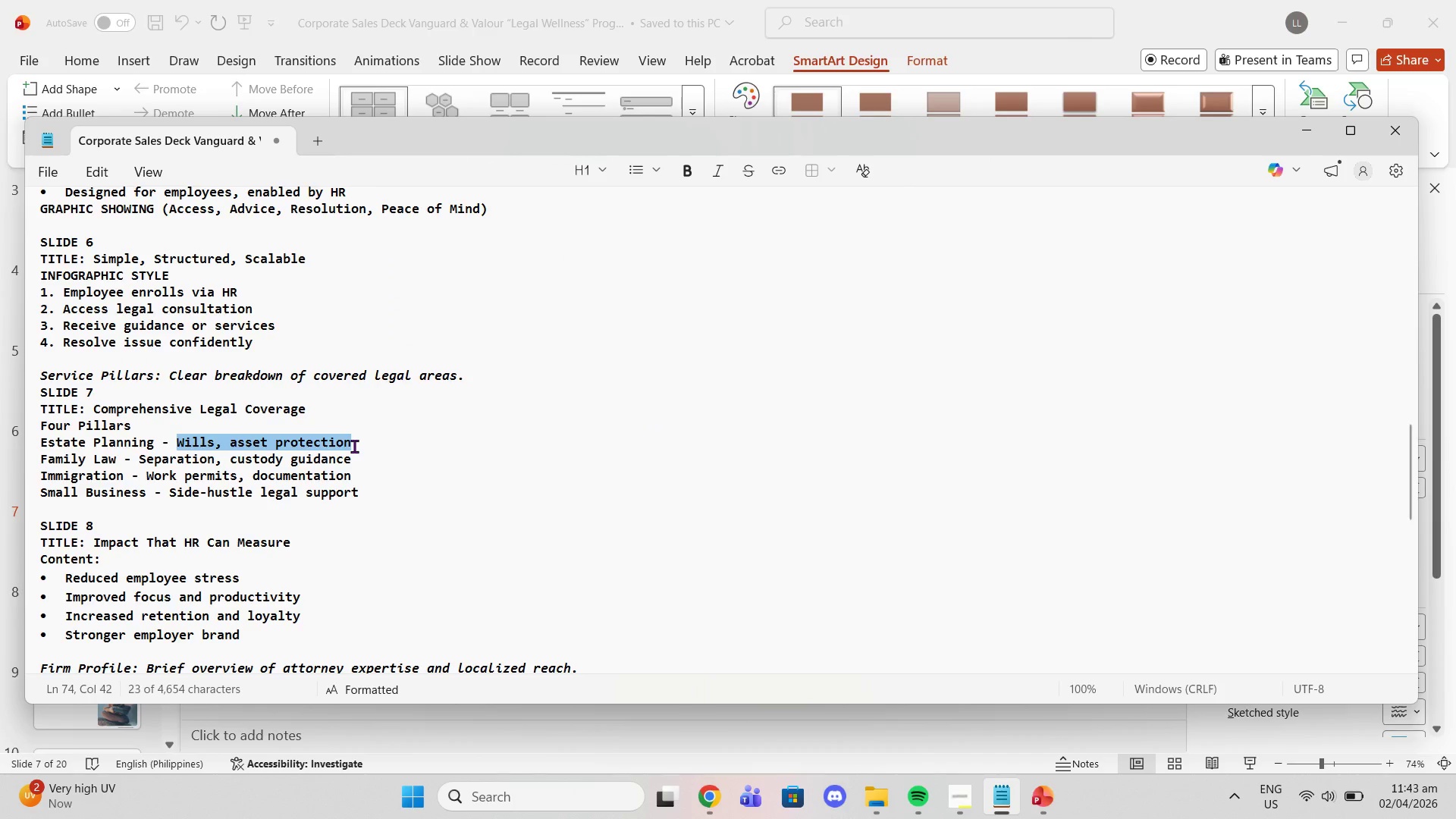 
key(Control+C)
 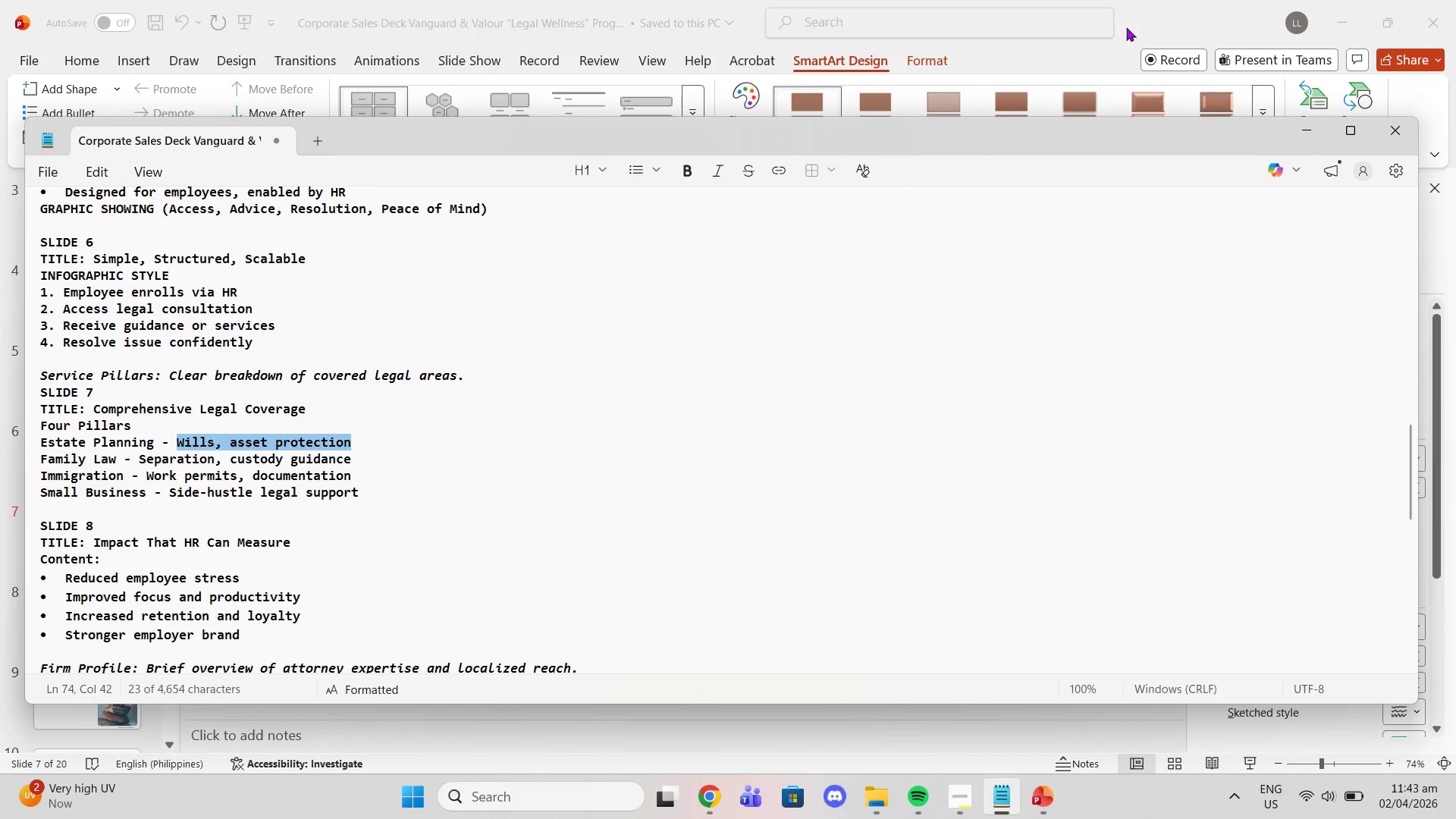 
left_click([1141, 6])
 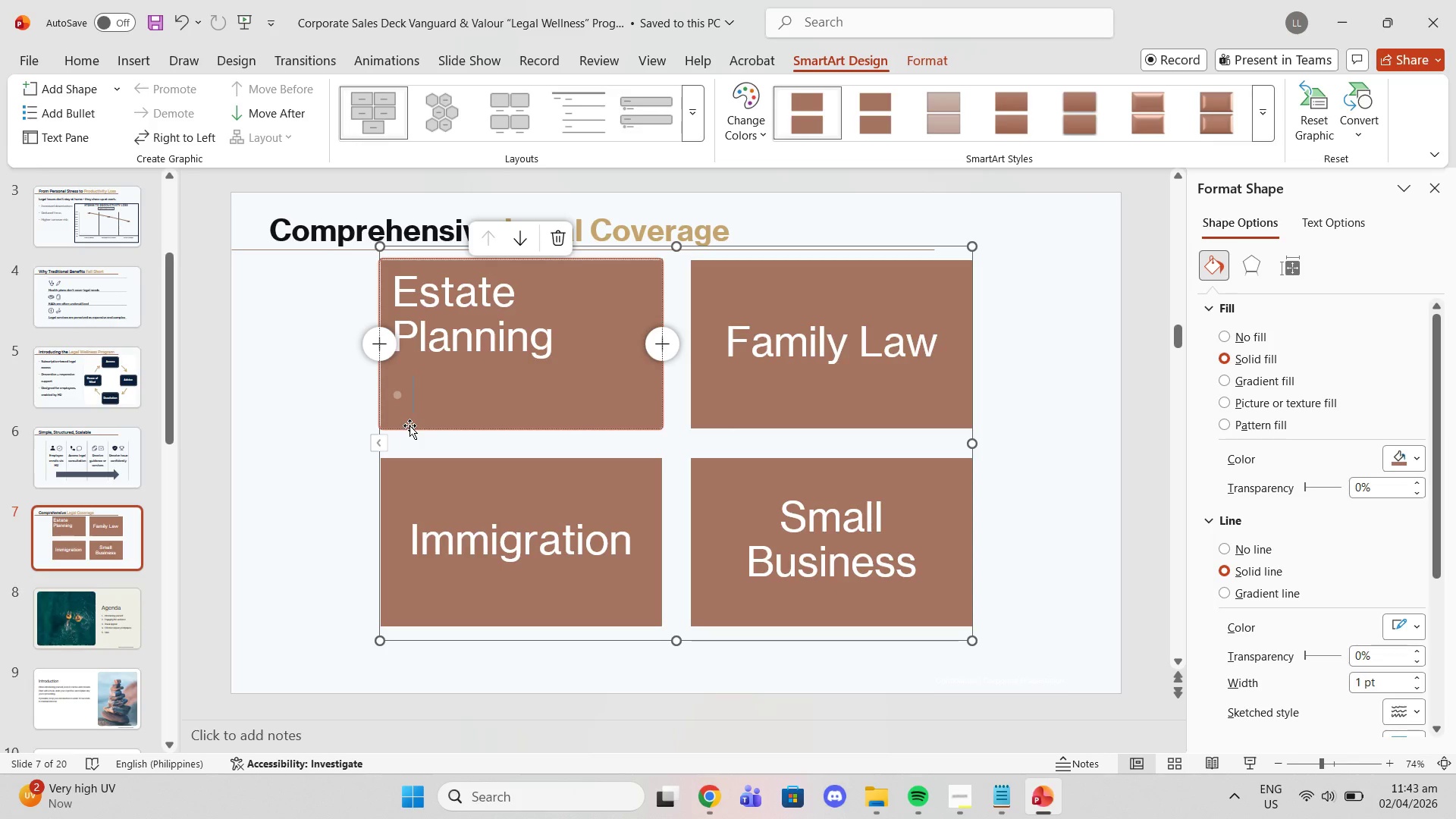 
key(Control+V)
 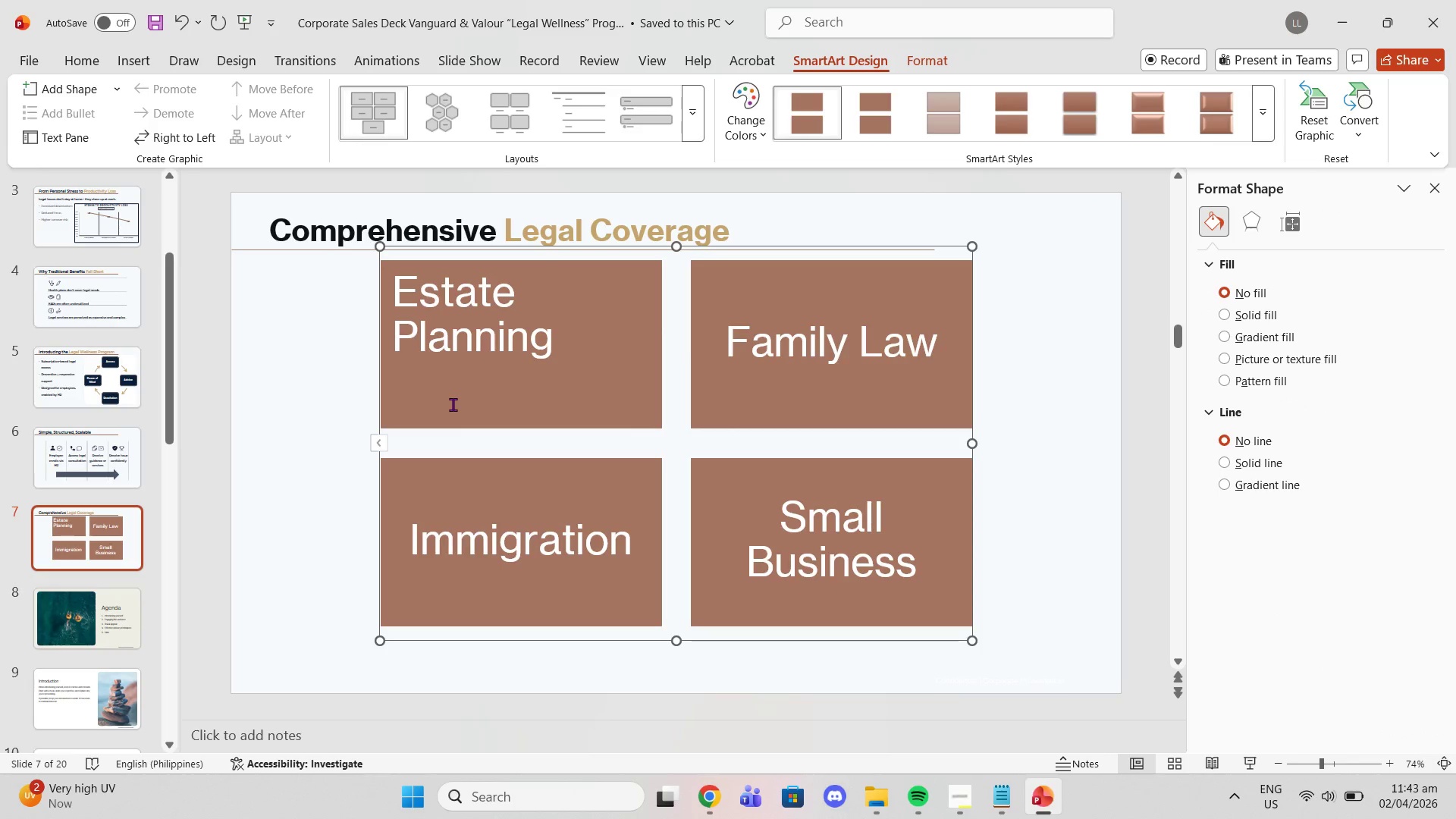 
left_click([453, 404])
 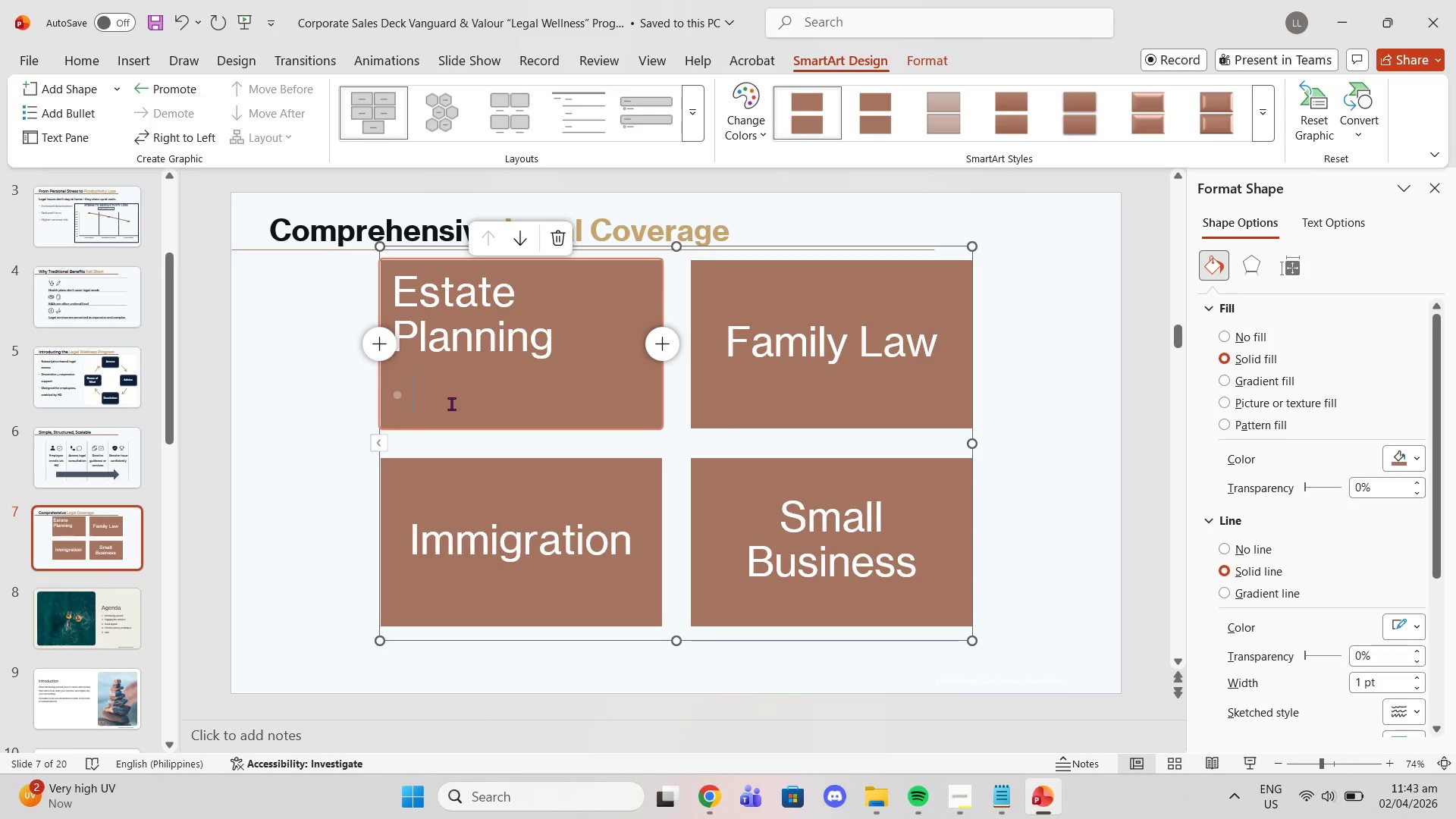 
key(Control+V)
 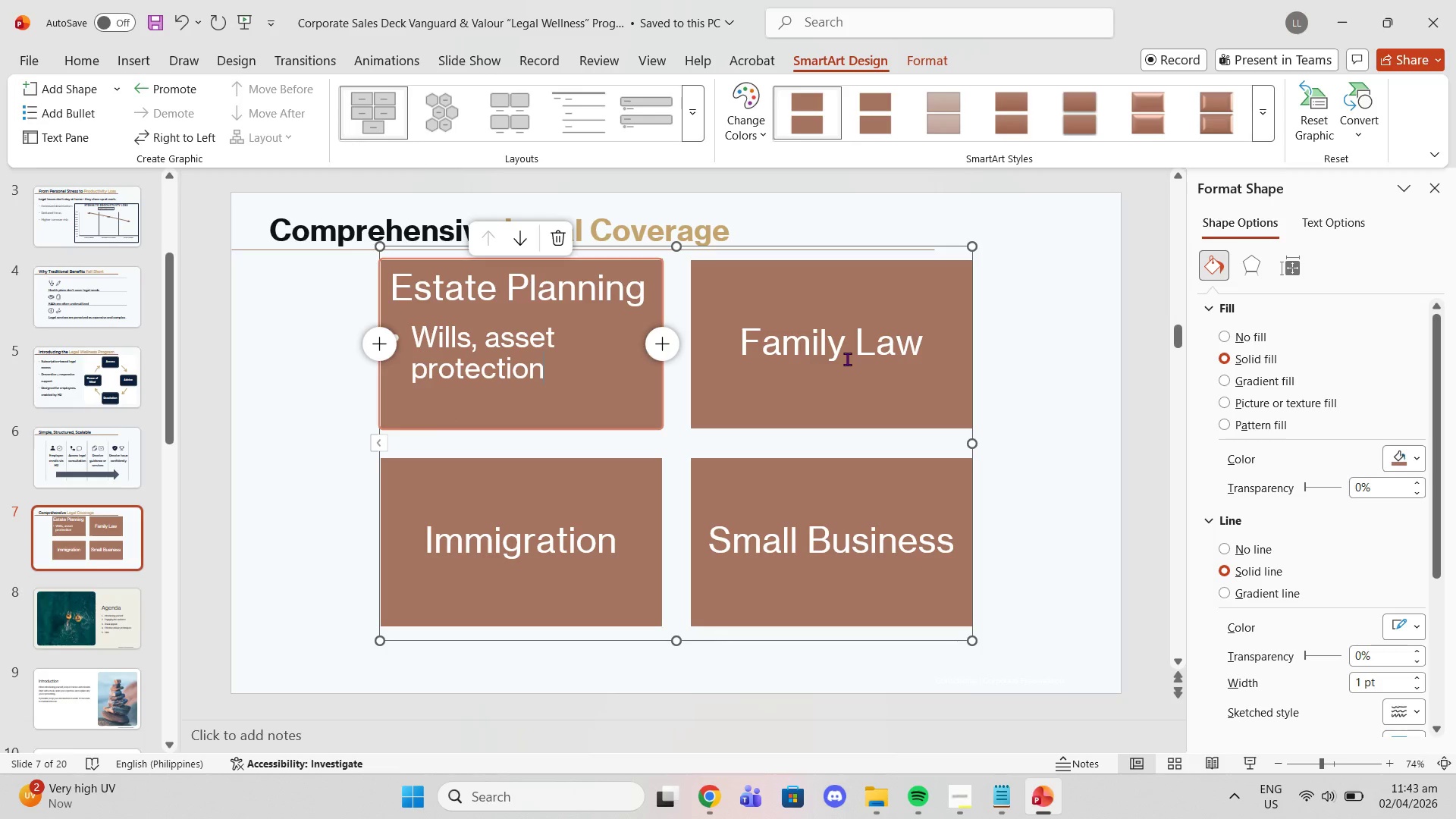 
left_click([821, 369])
 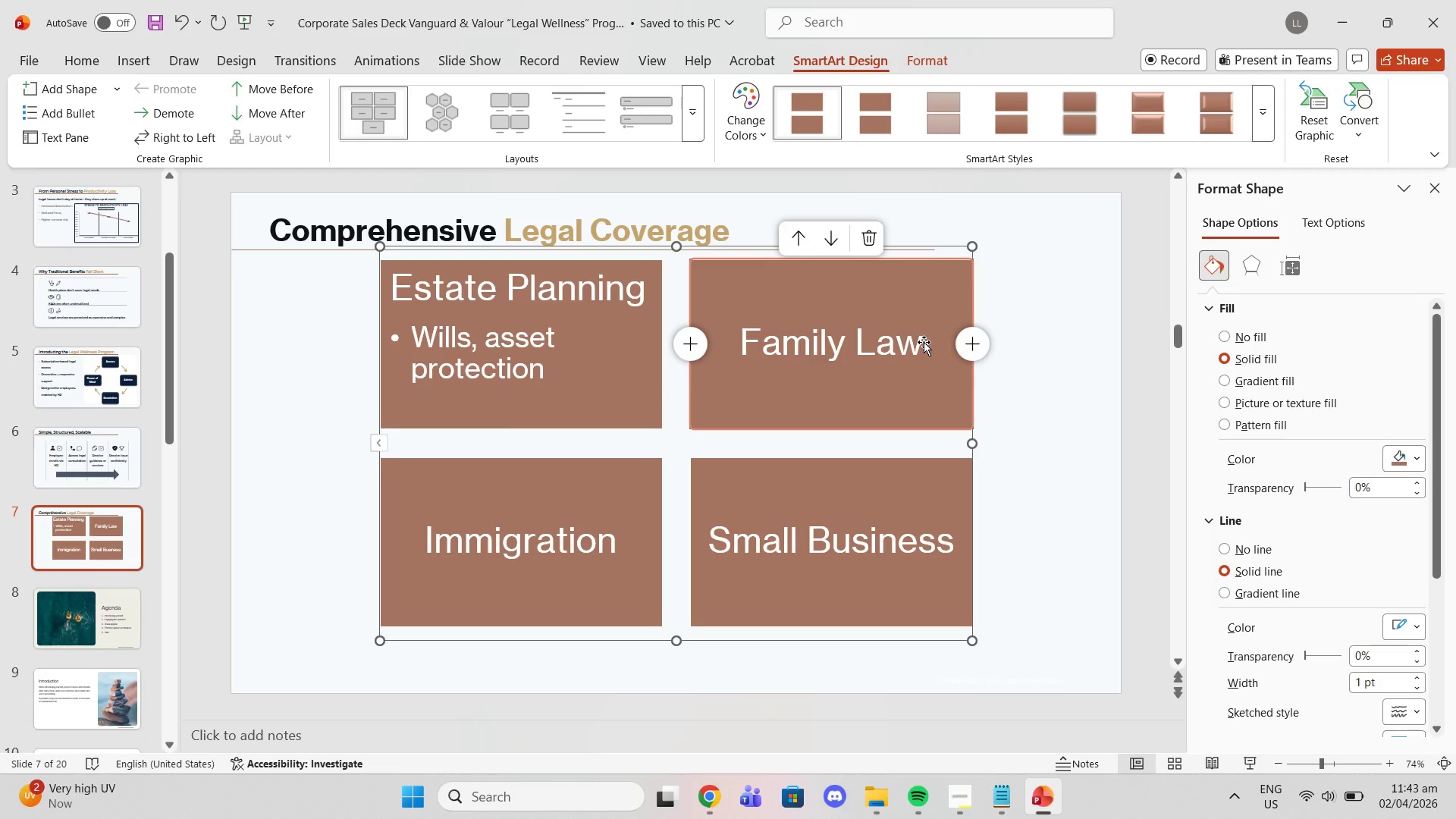 
double_click([922, 342])
 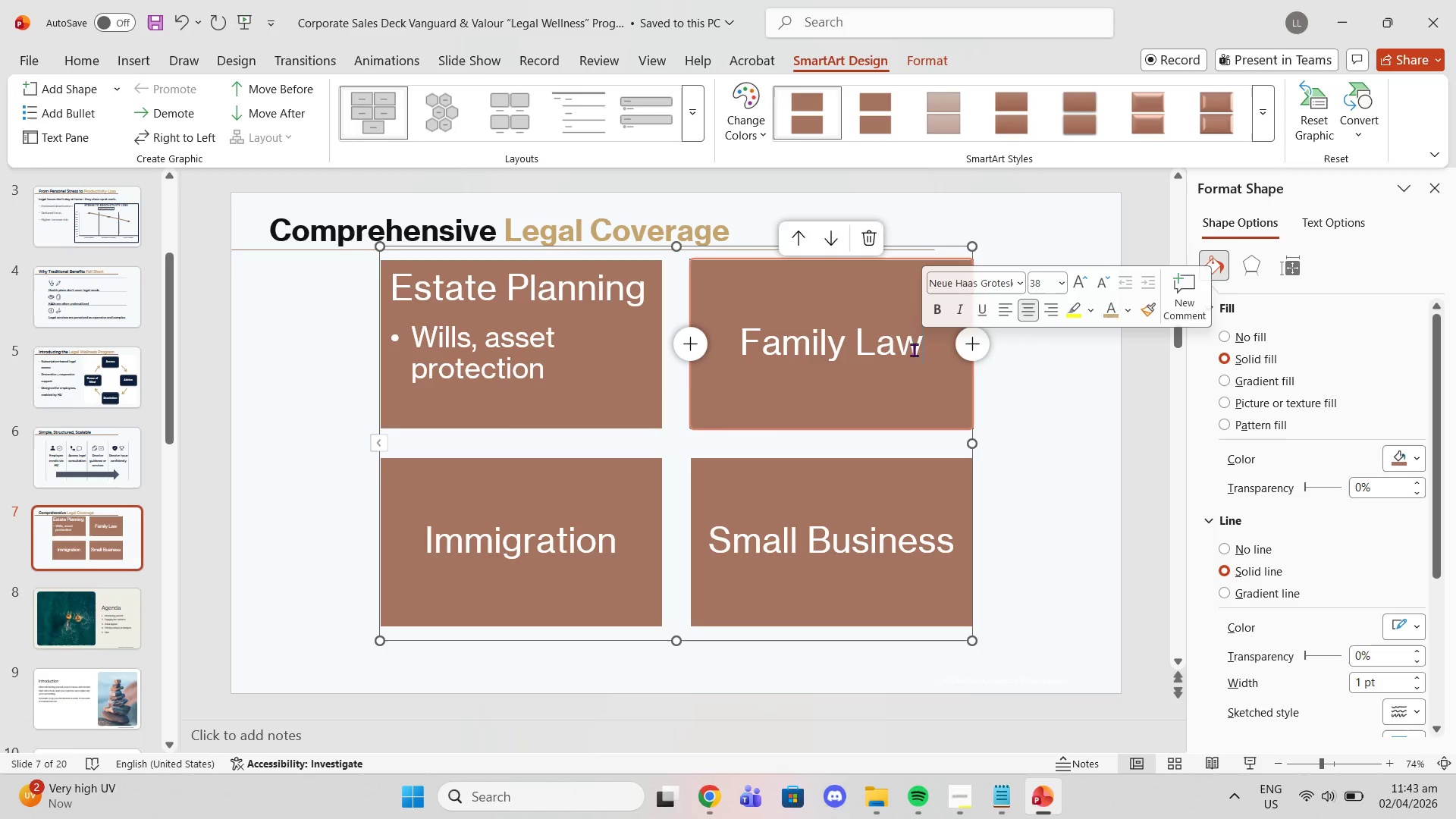 
key(Enter)
 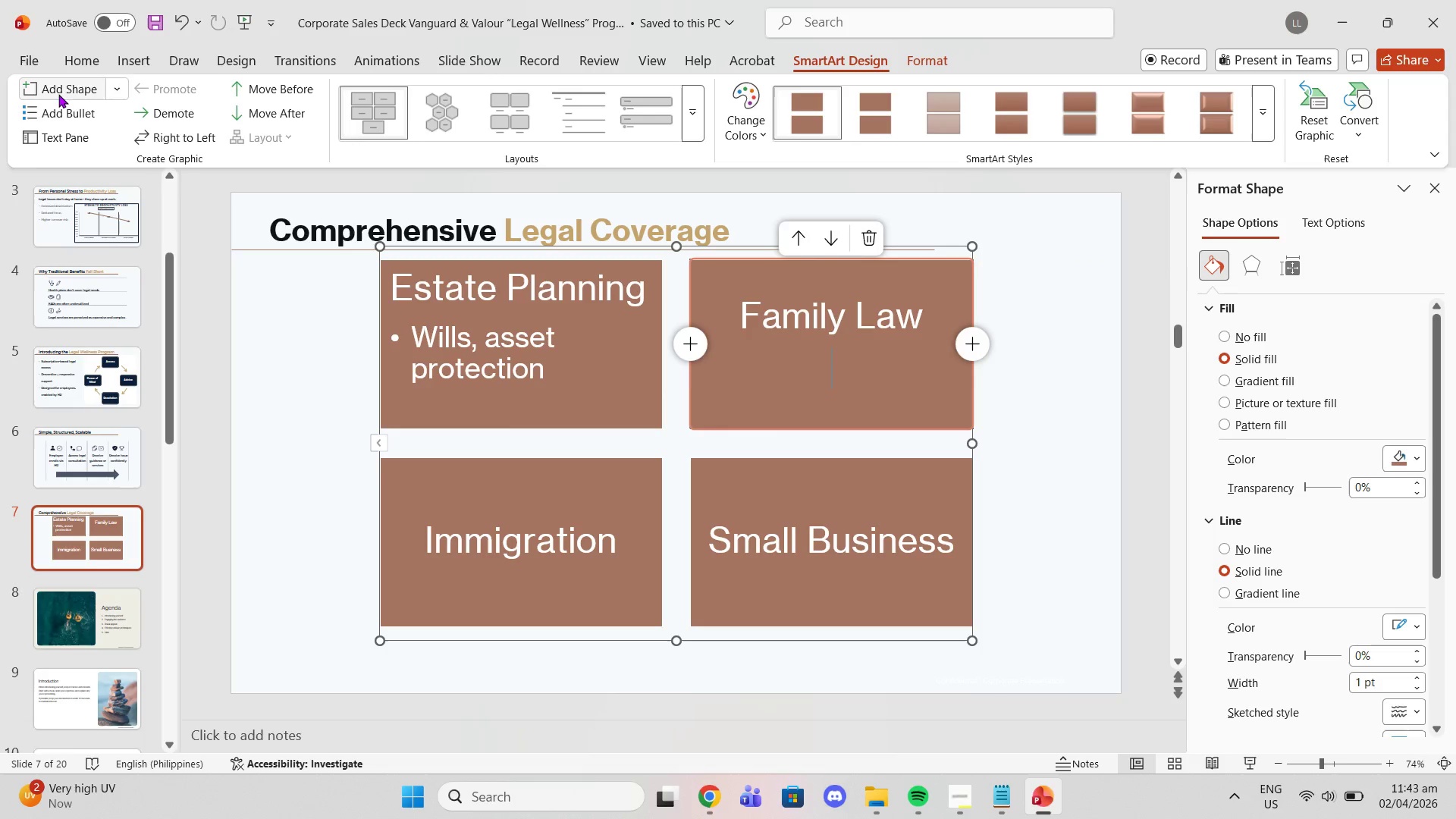 
left_click([50, 111])
 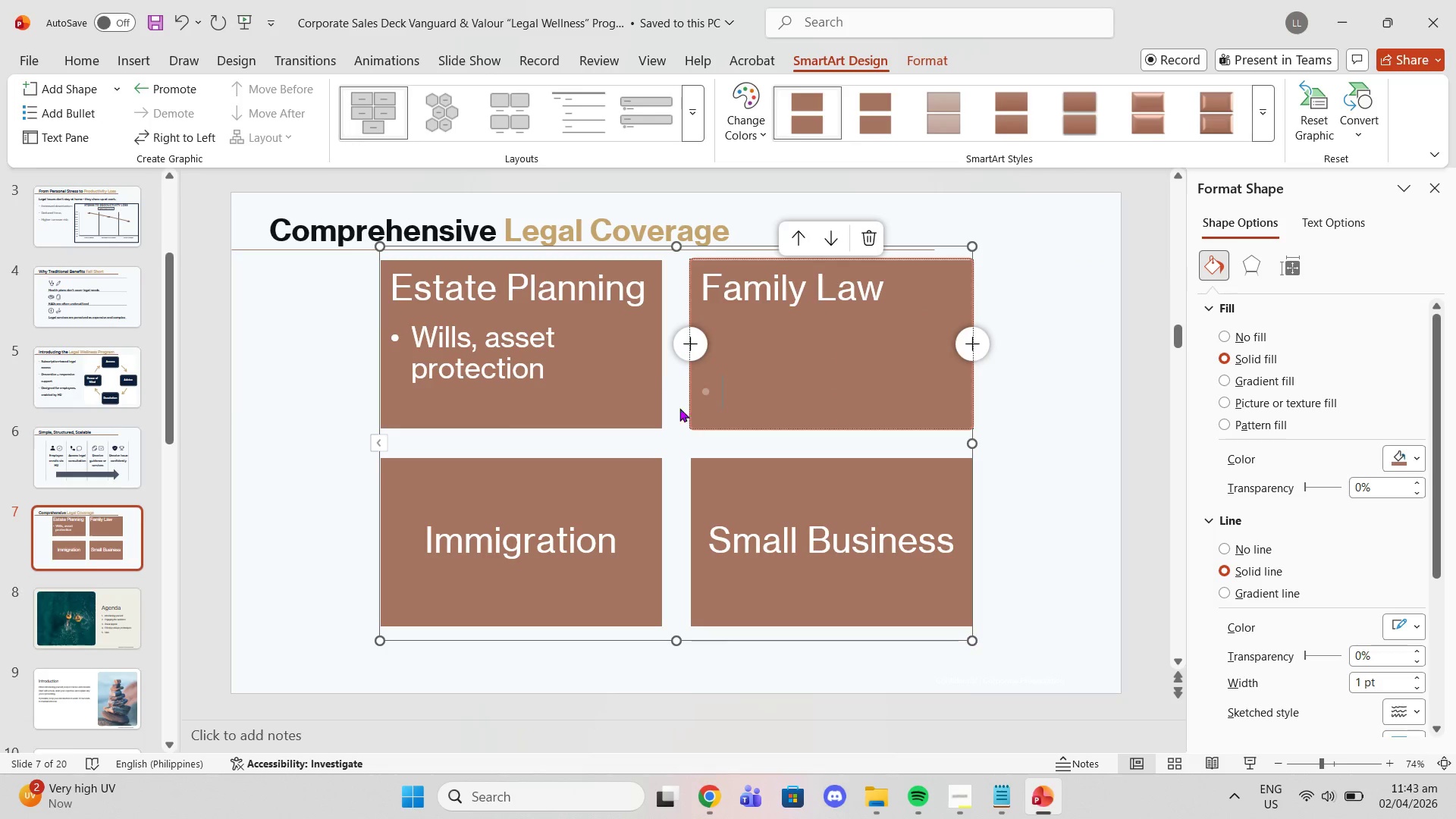 
left_click([741, 340])
 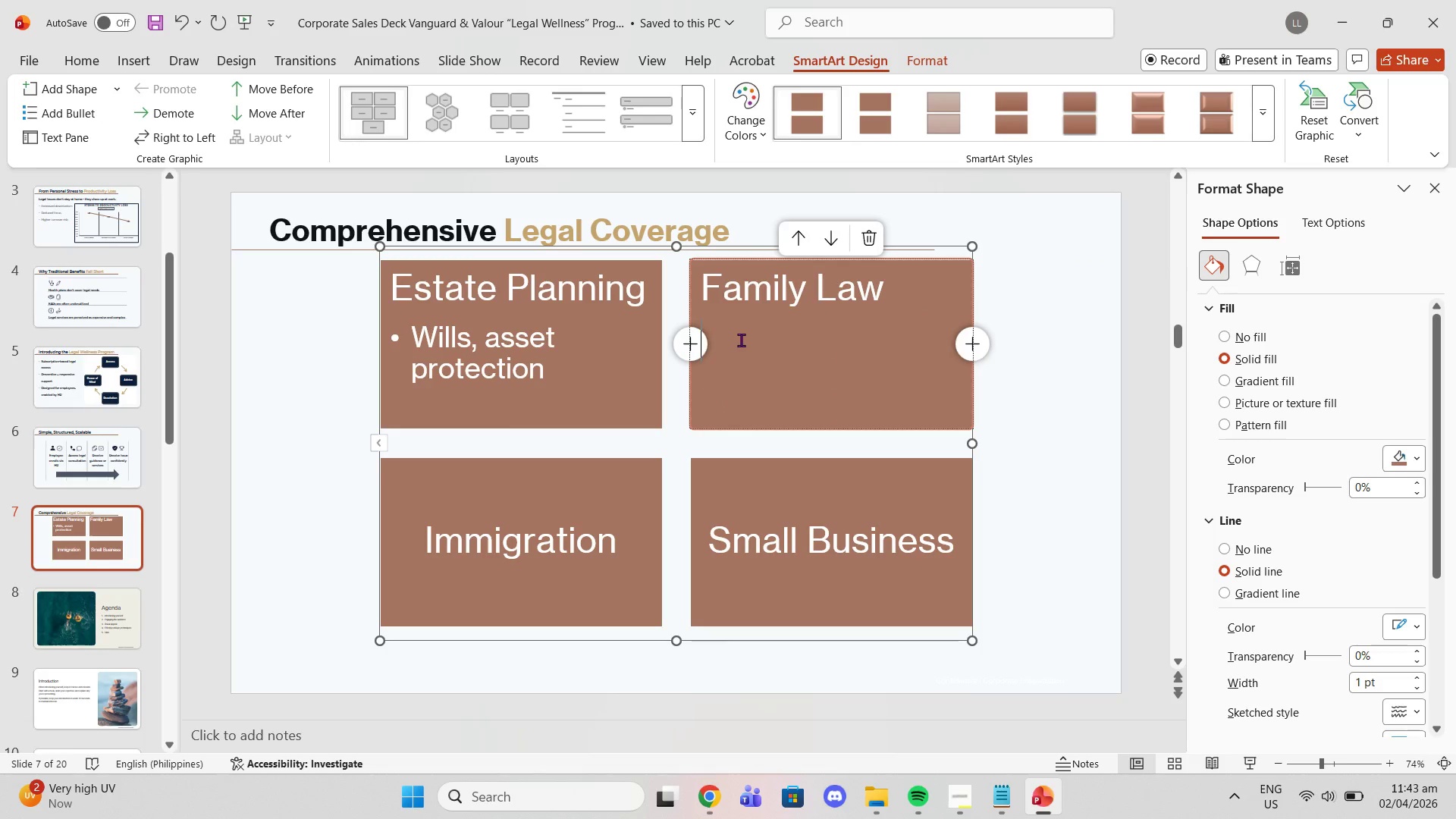 
key(Backspace)
 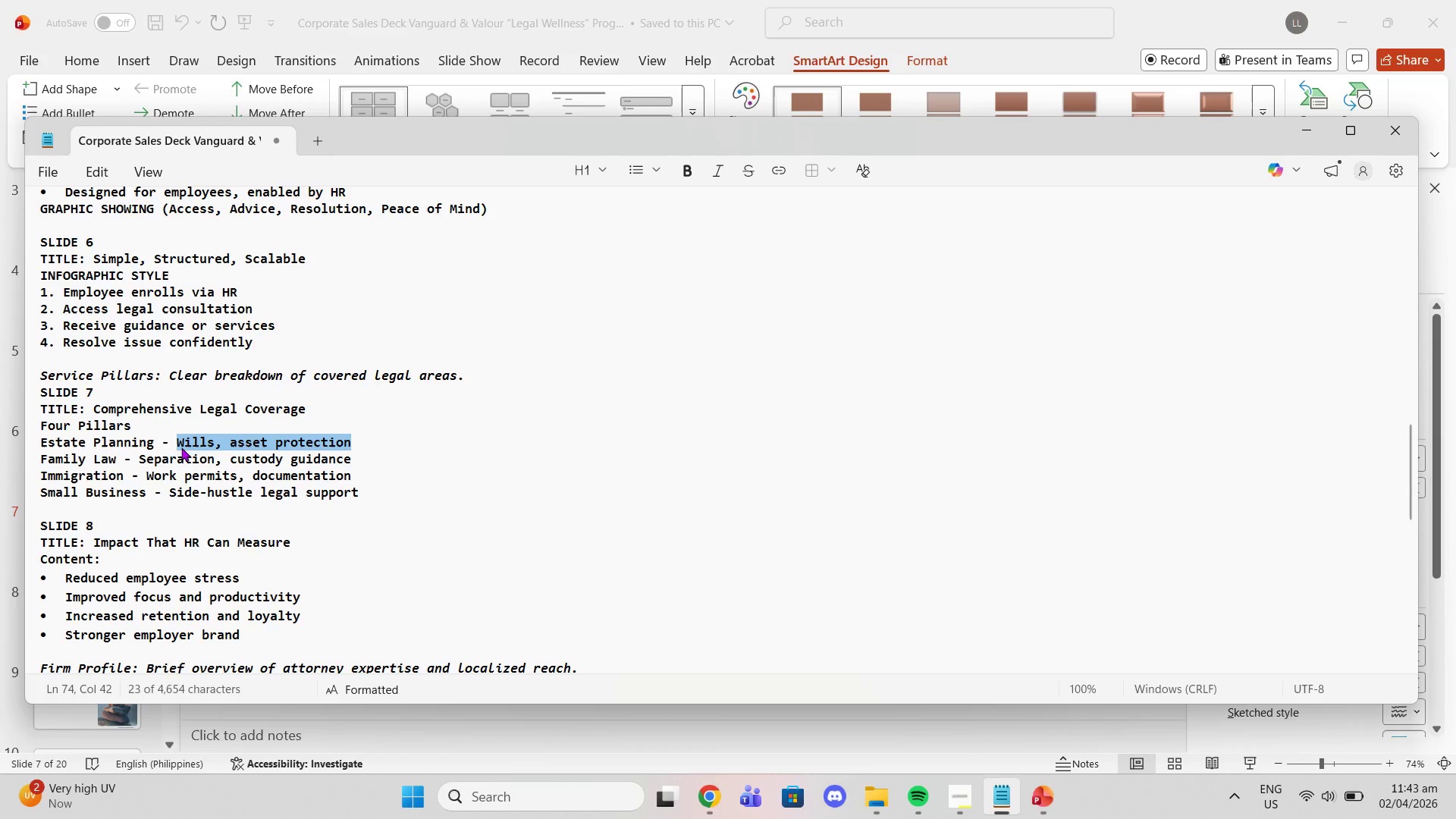 
left_click_drag(start_coordinate=[142, 459], to_coordinate=[351, 463])
 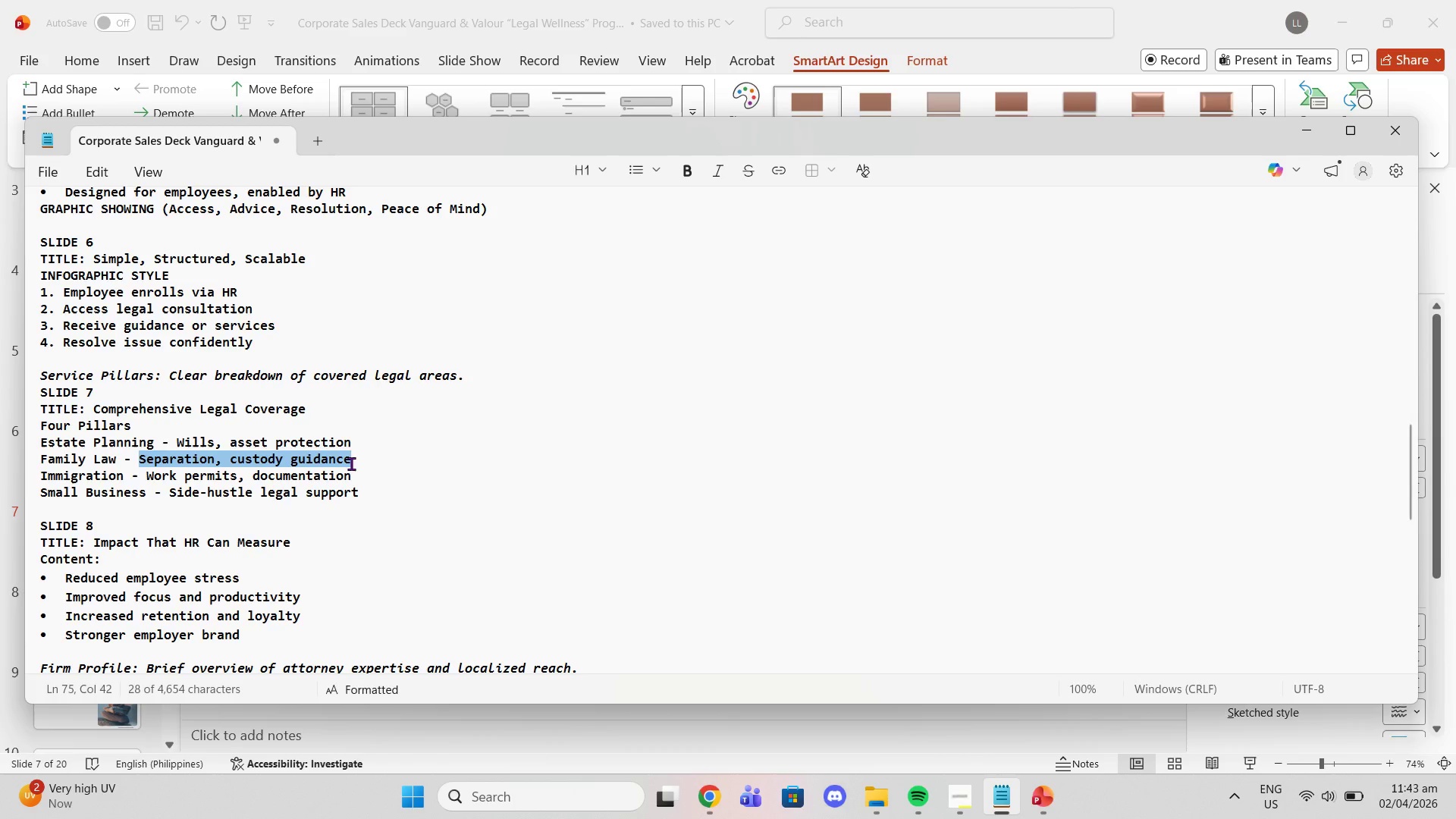 
key(Control+C)
 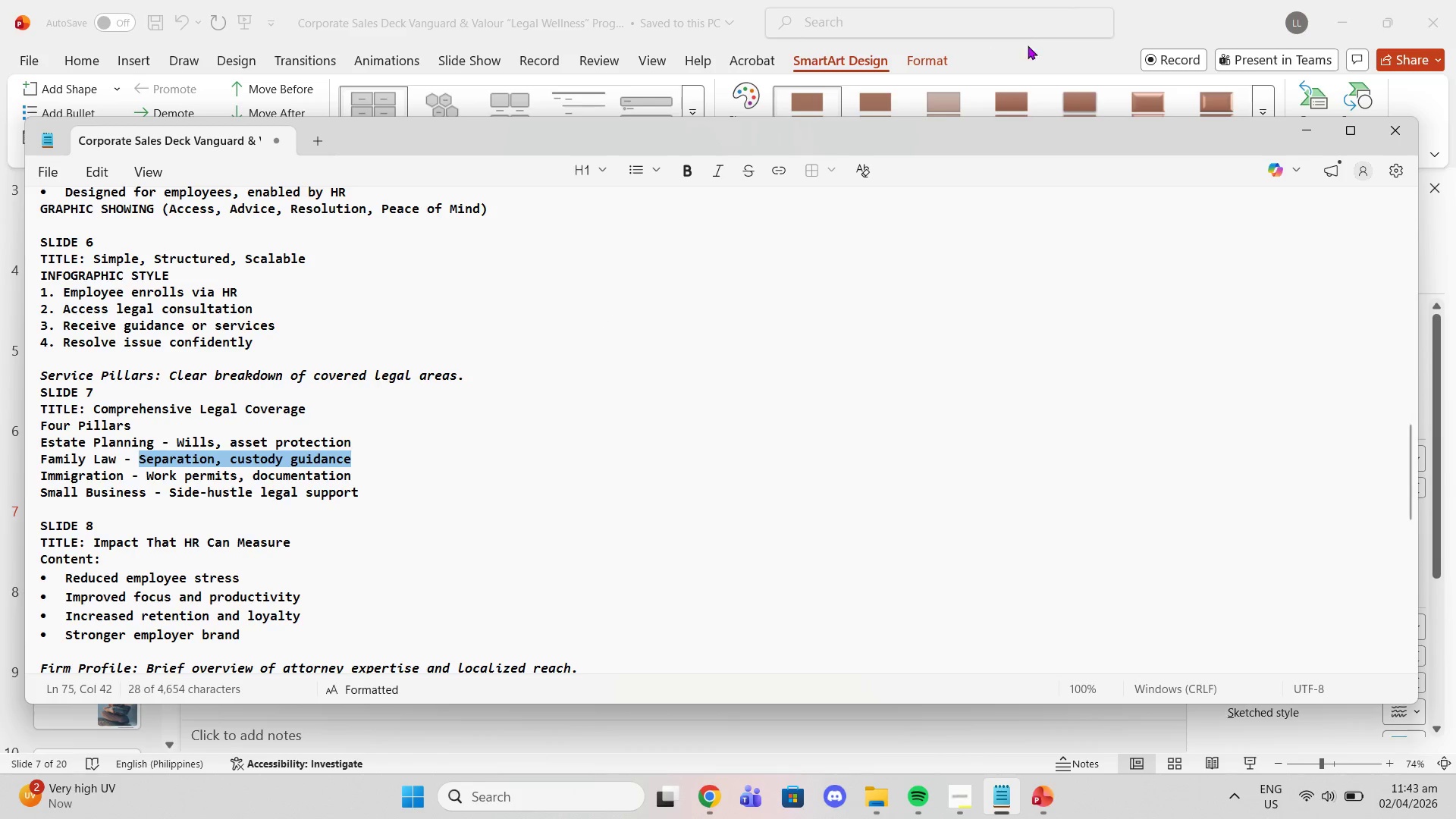 
left_click([1156, 31])
 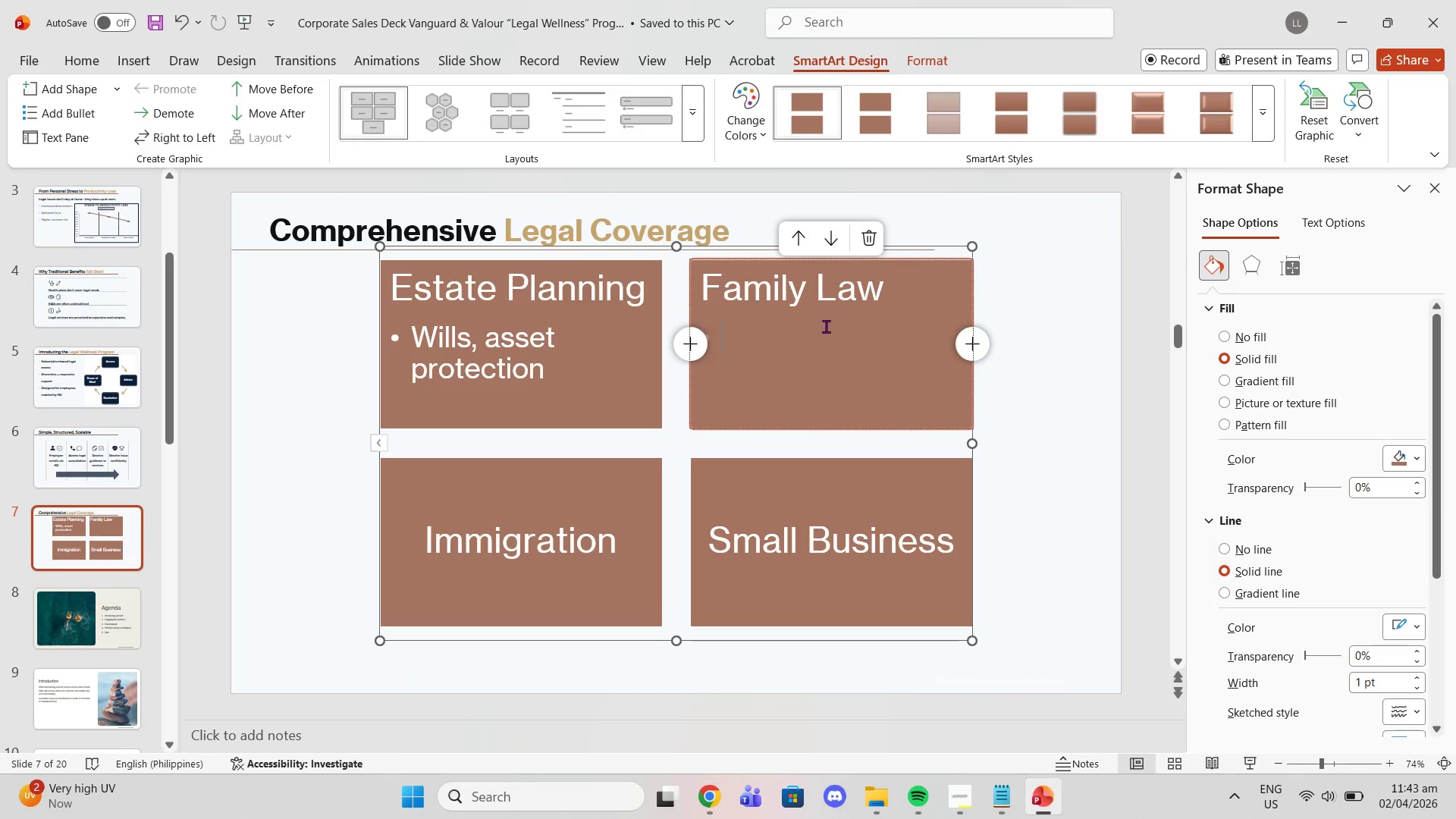 
key(Control+V)
 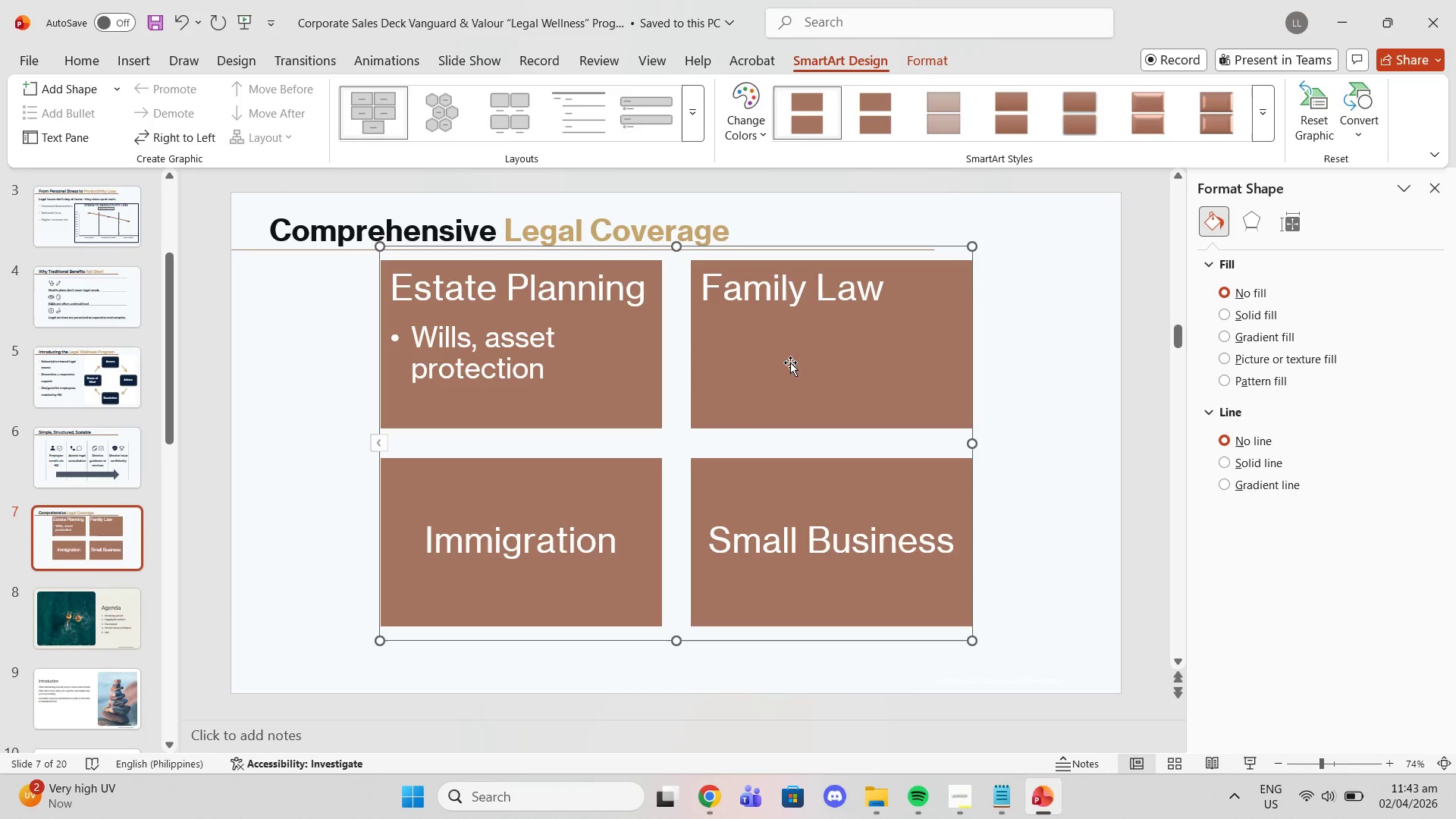 
left_click([774, 345])
 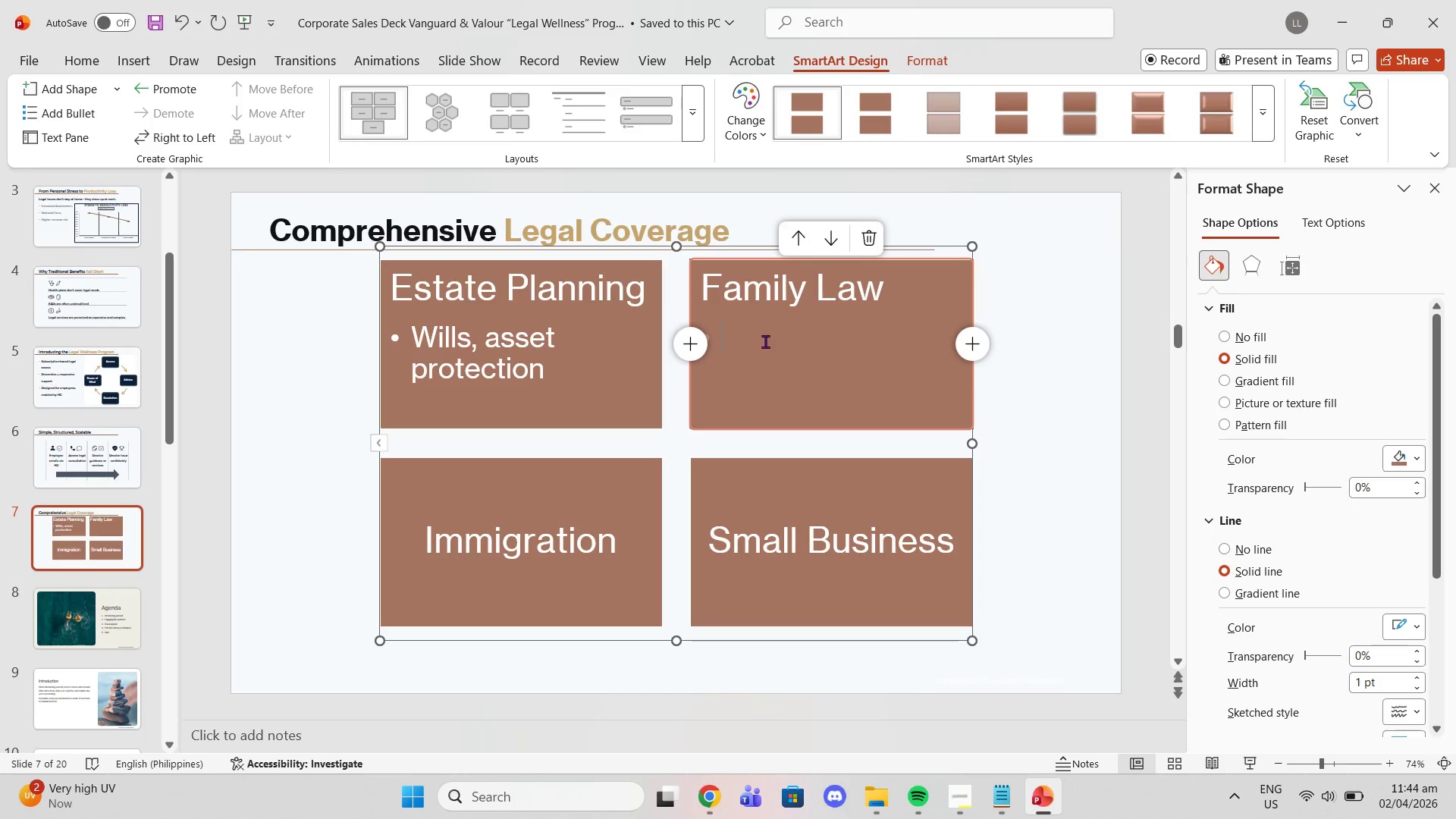 
key(Control+V)
 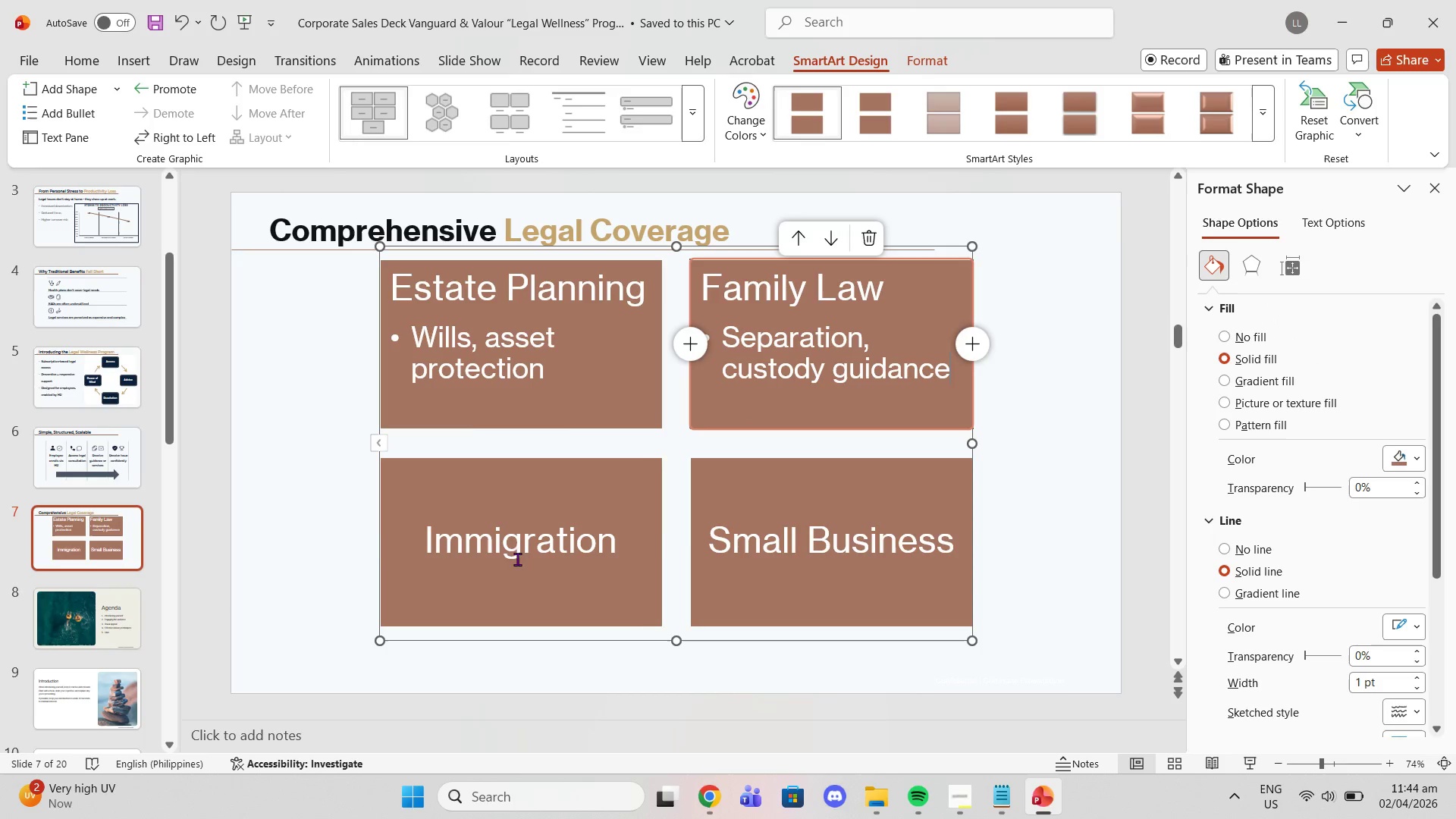 
left_click([516, 562])
 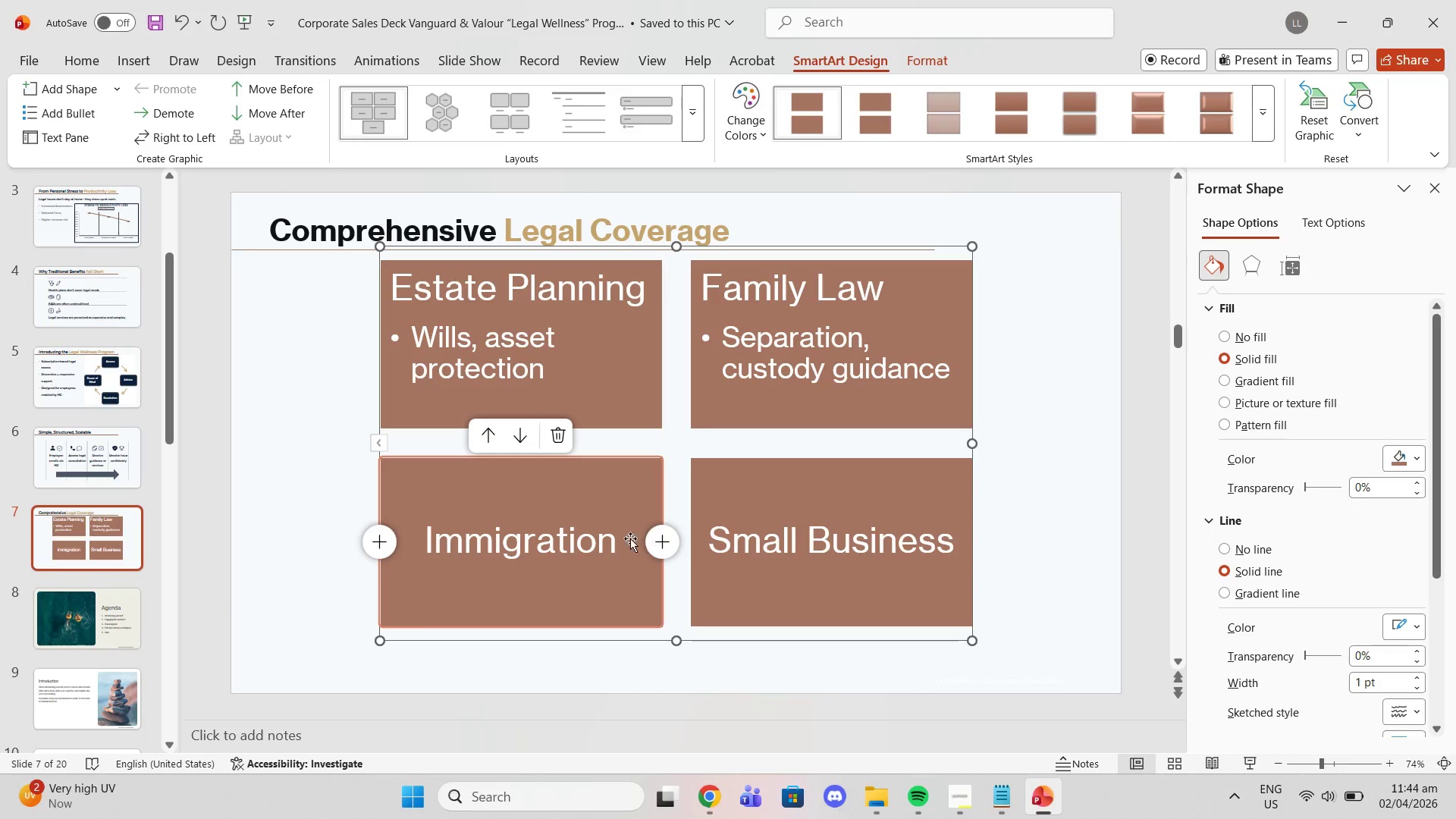 
left_click([614, 538])
 